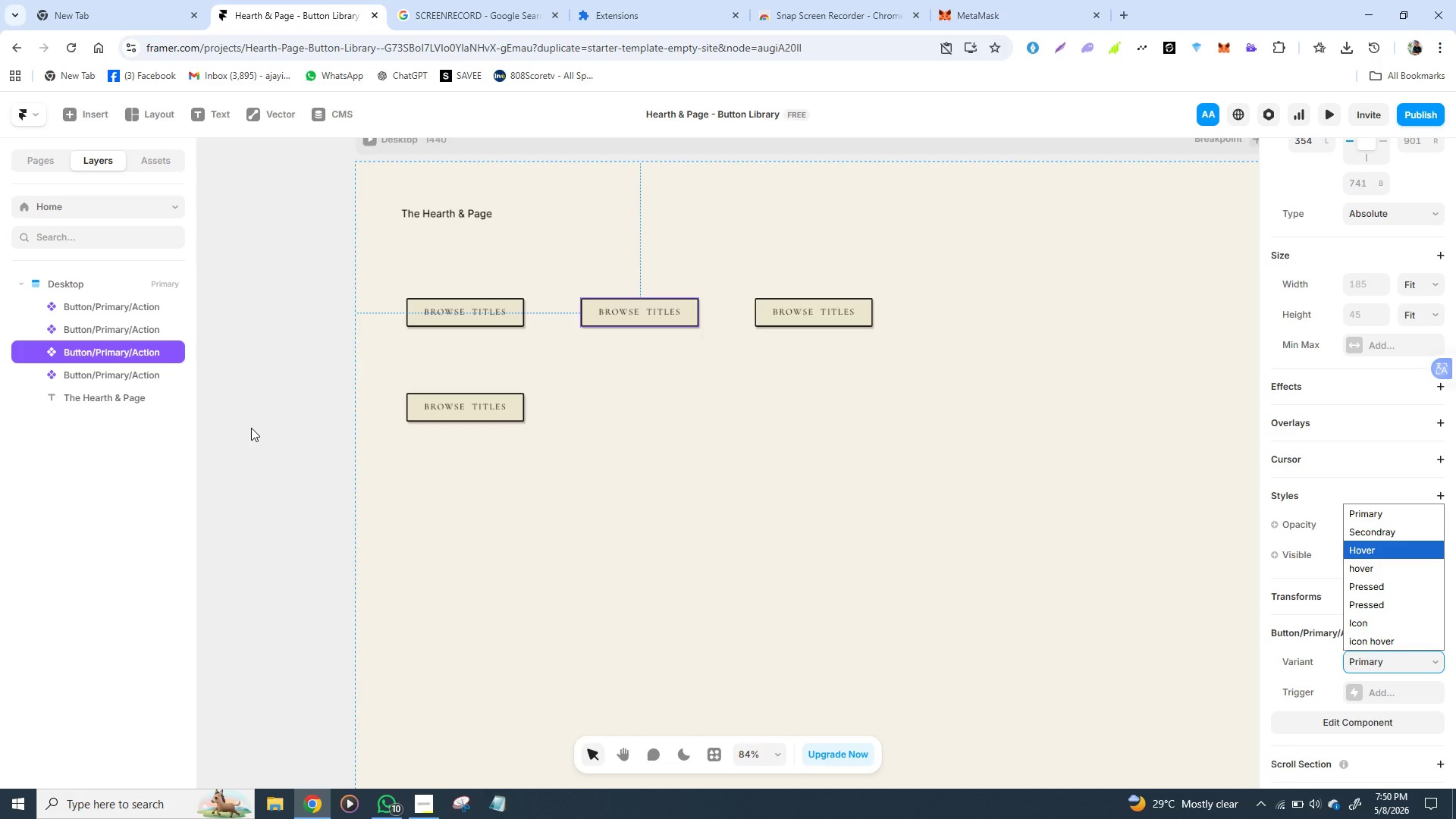 
left_click([44, 158])
 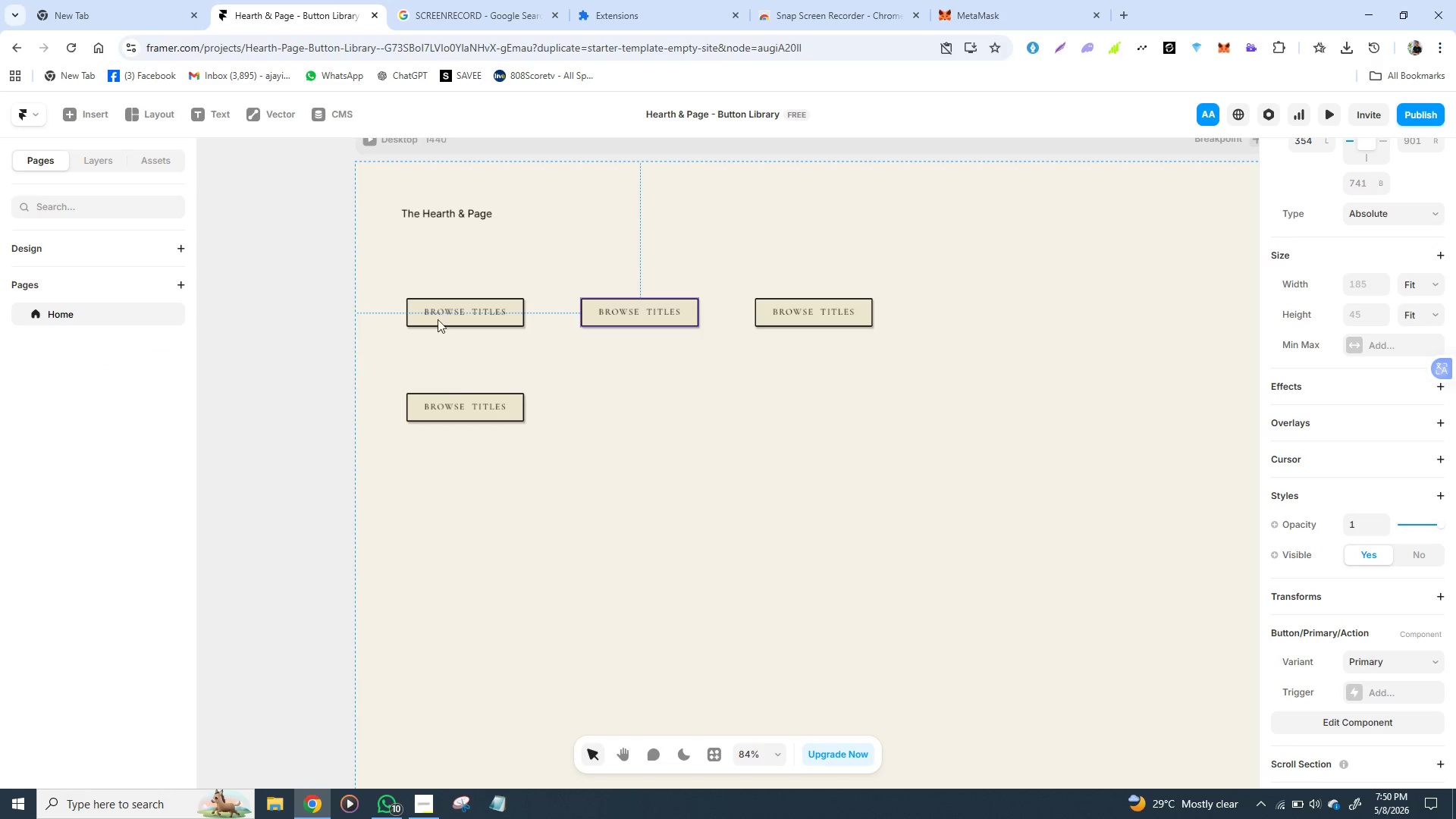 
double_click([447, 312])
 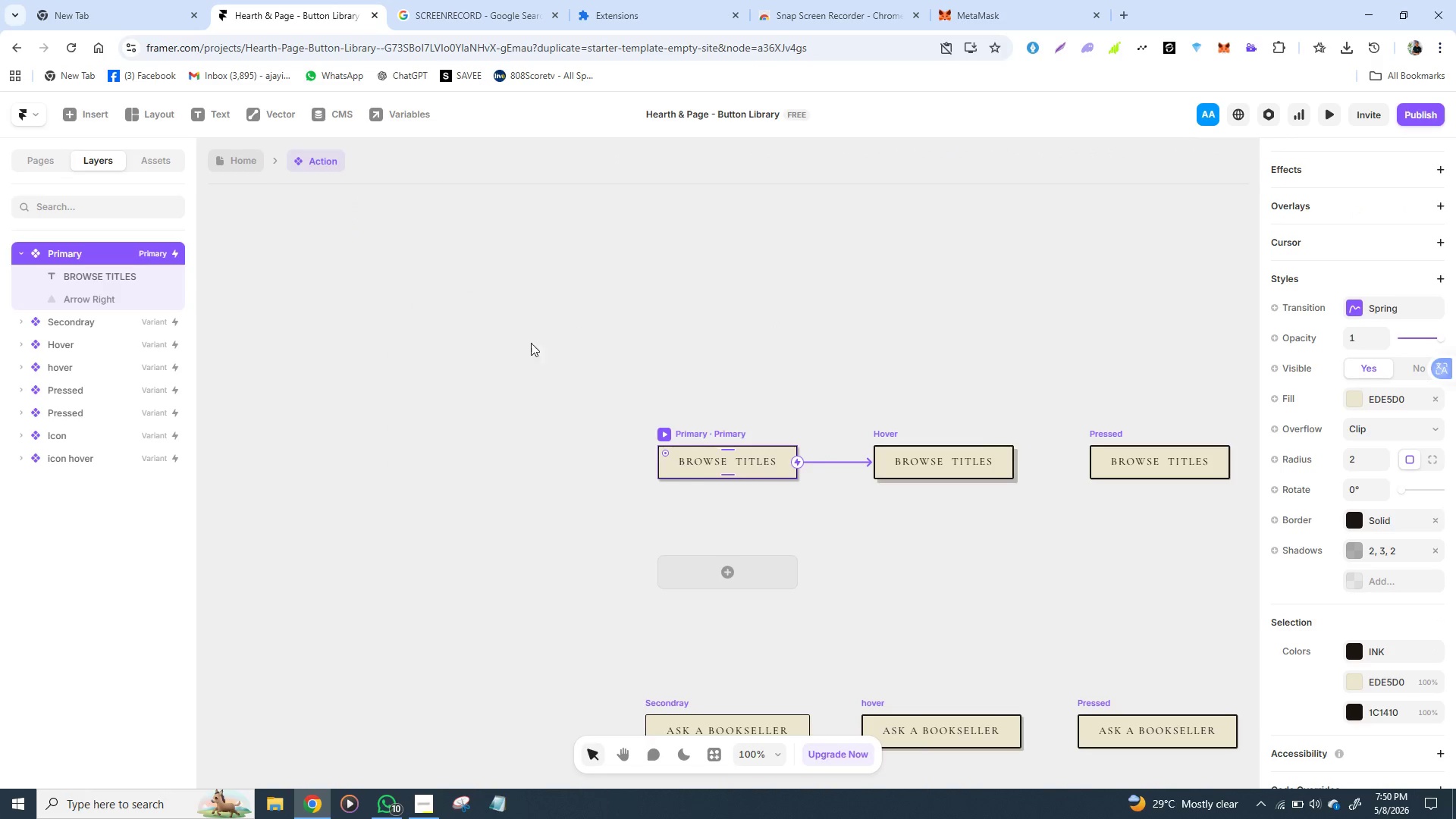 
mouse_move([662, 460])
 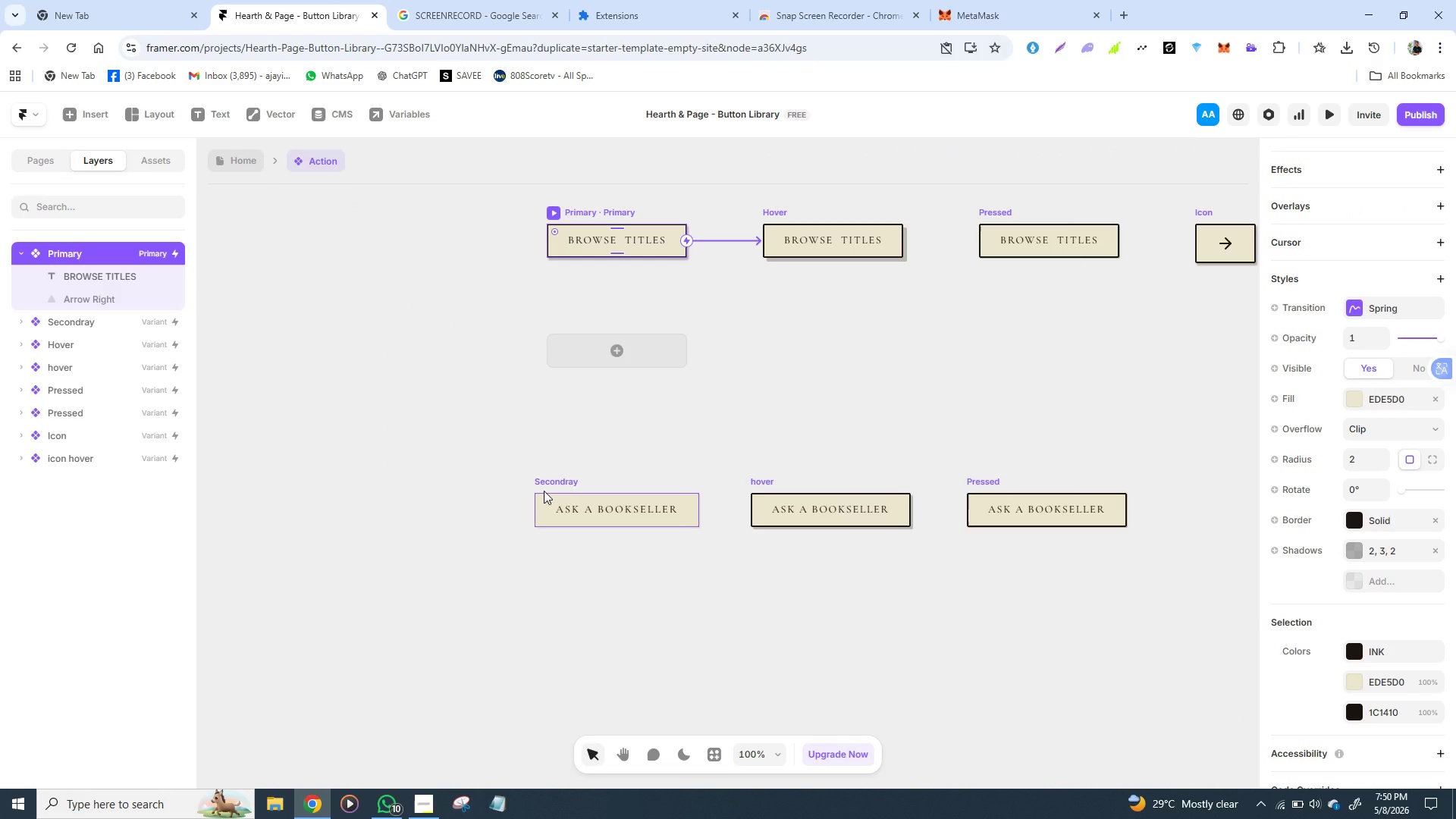 
left_click([544, 491])
 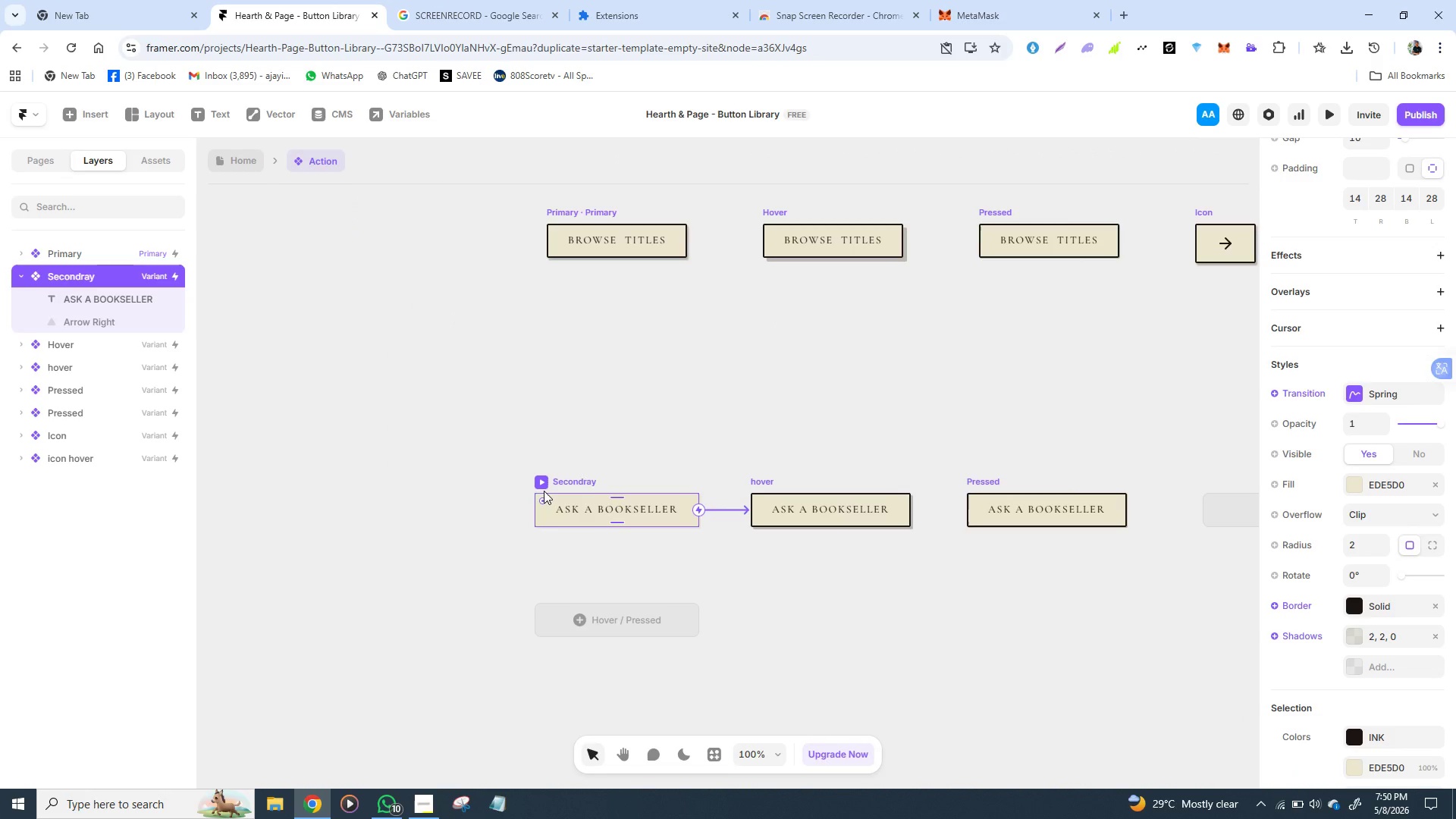 
key(Backspace)
 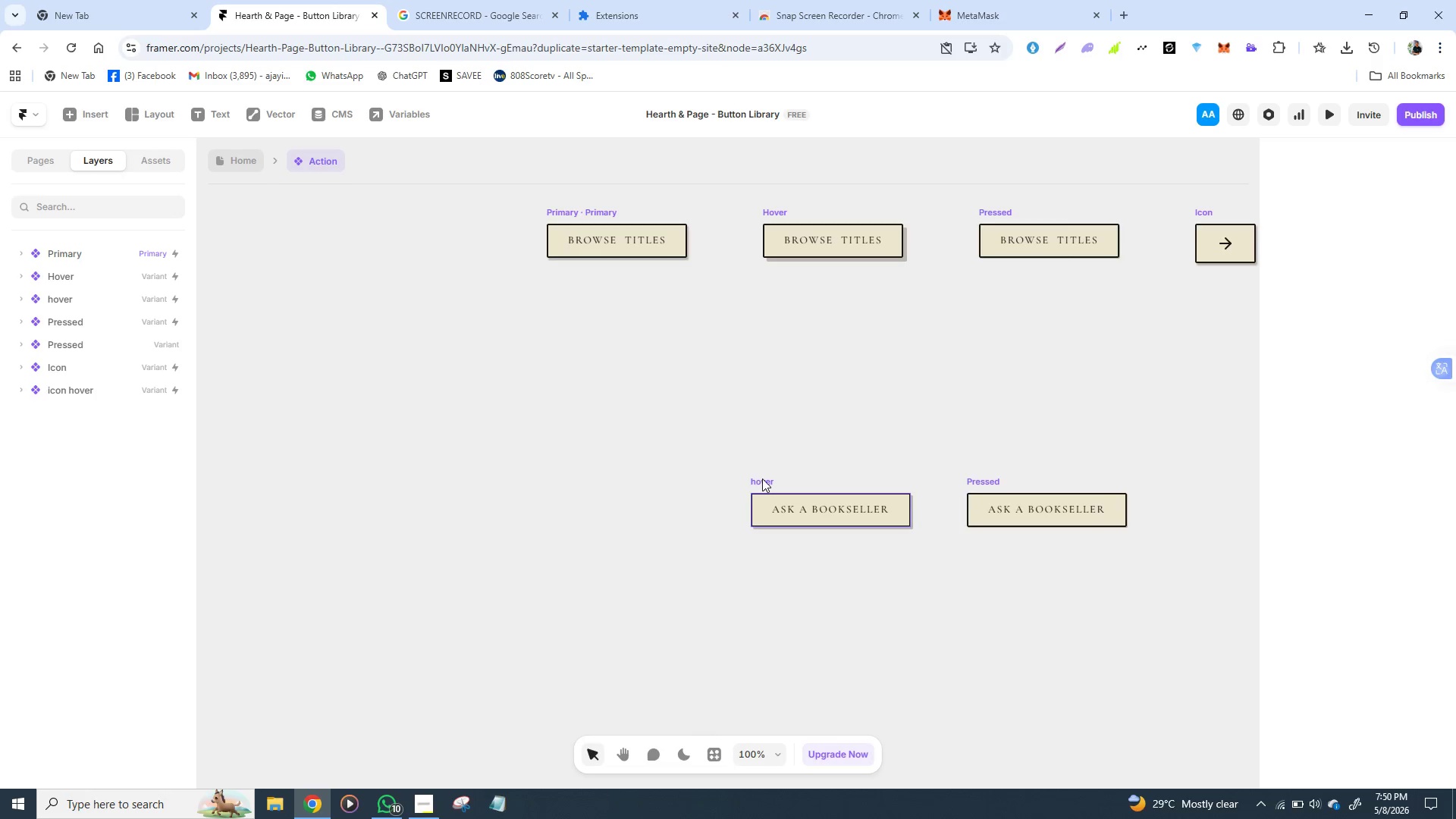 
left_click([762, 479])
 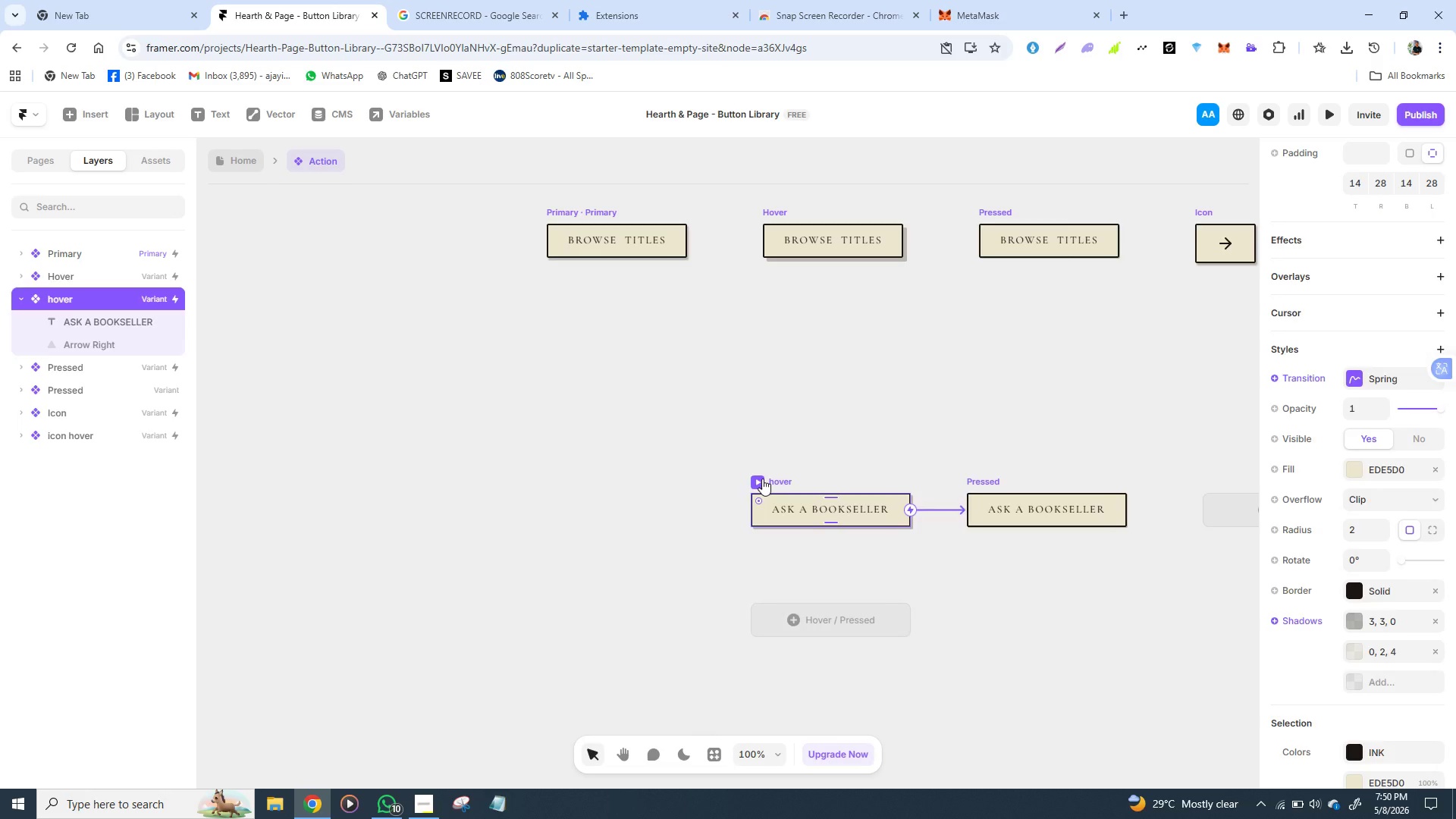 
key(Backspace)
 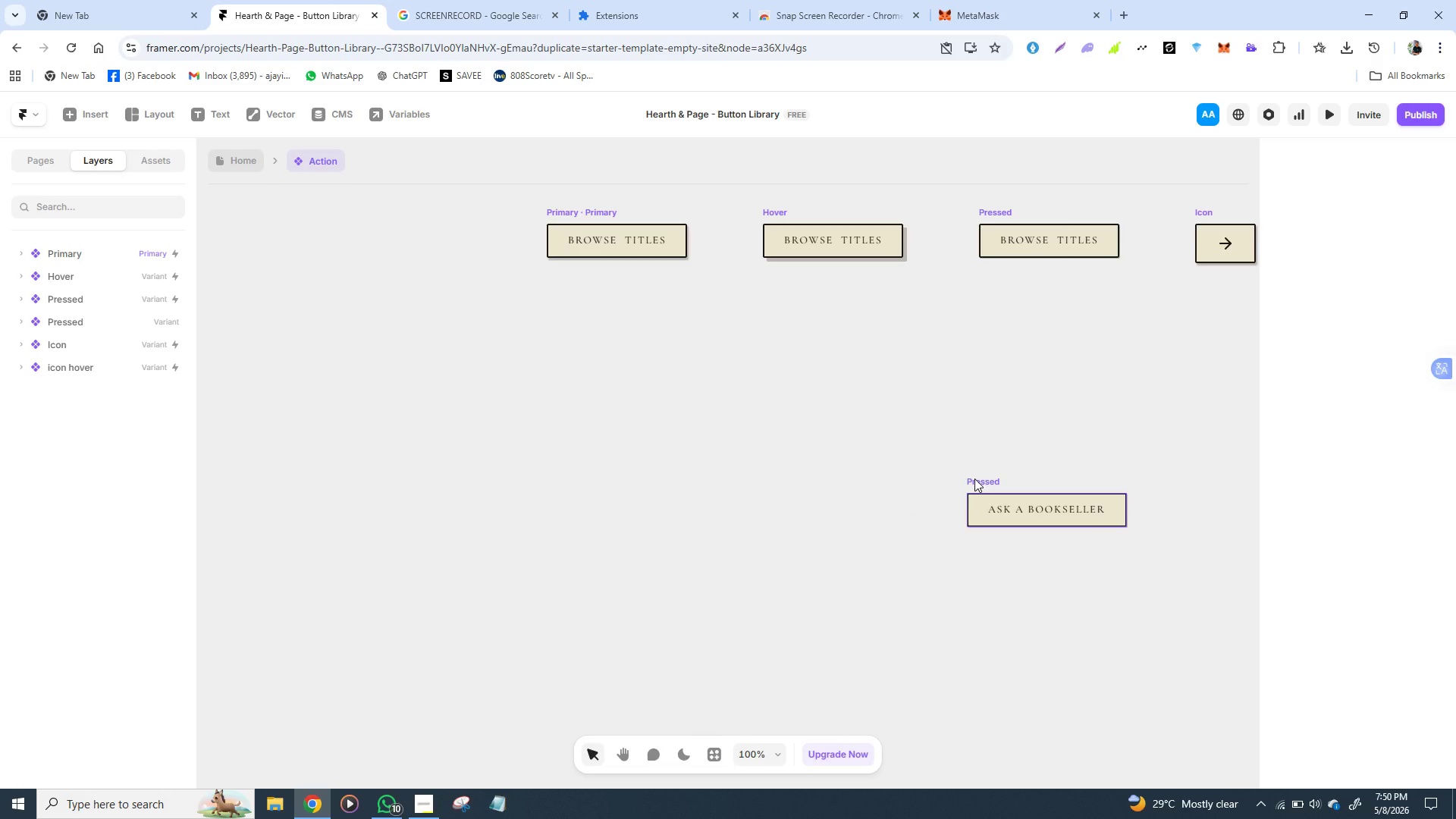 
left_click([974, 479])
 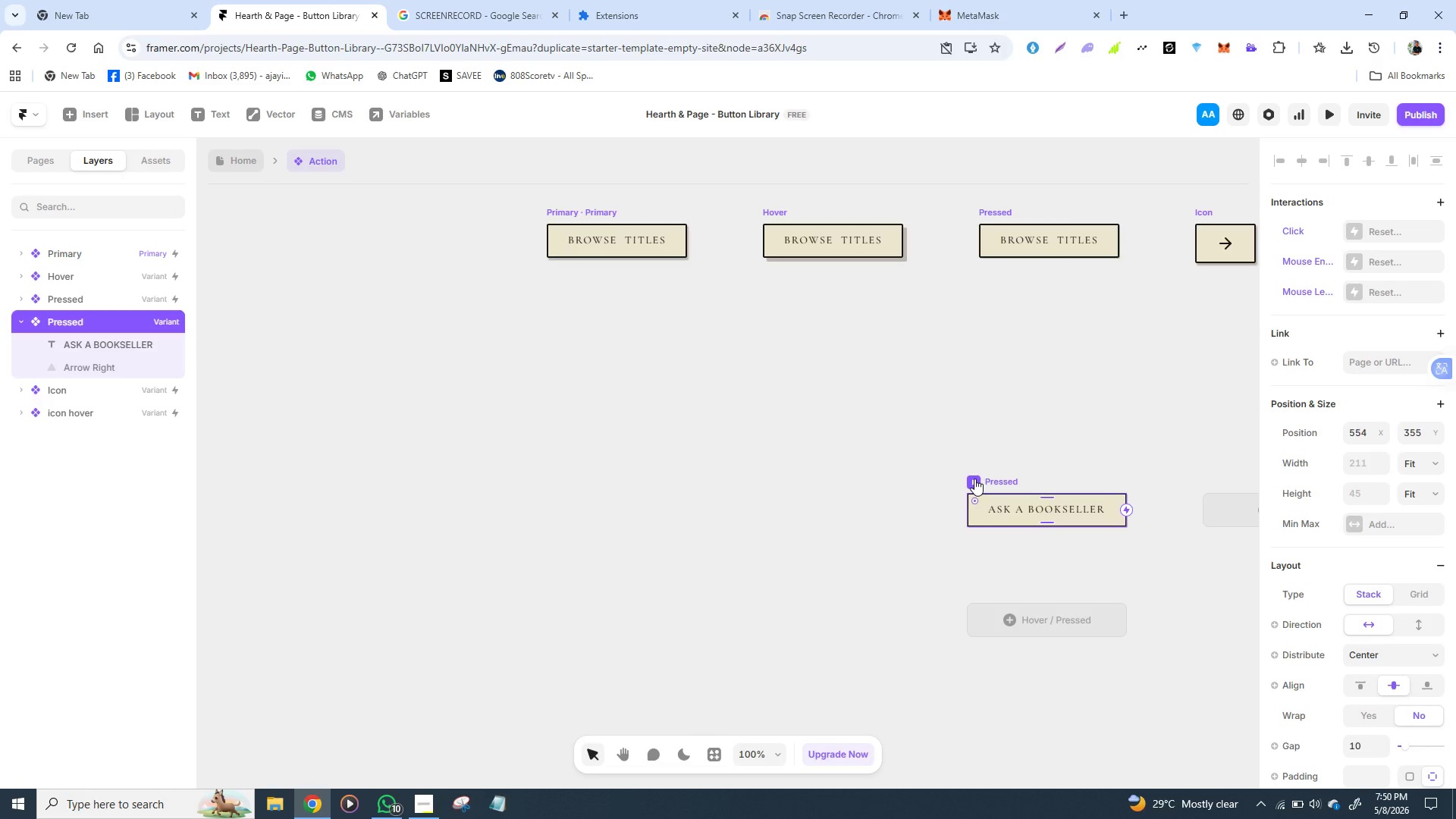 
key(Backspace)
 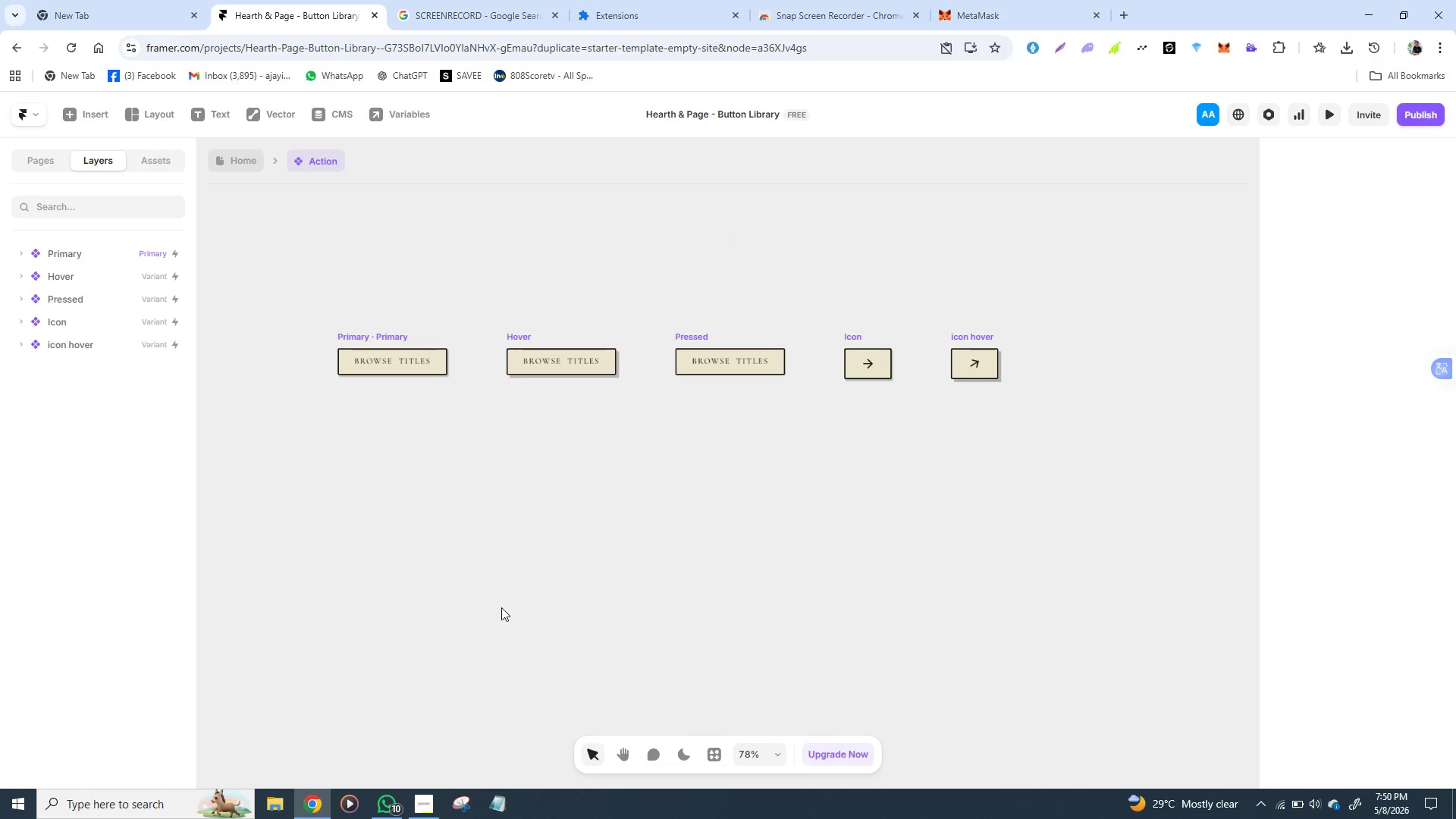 
wait(8.47)
 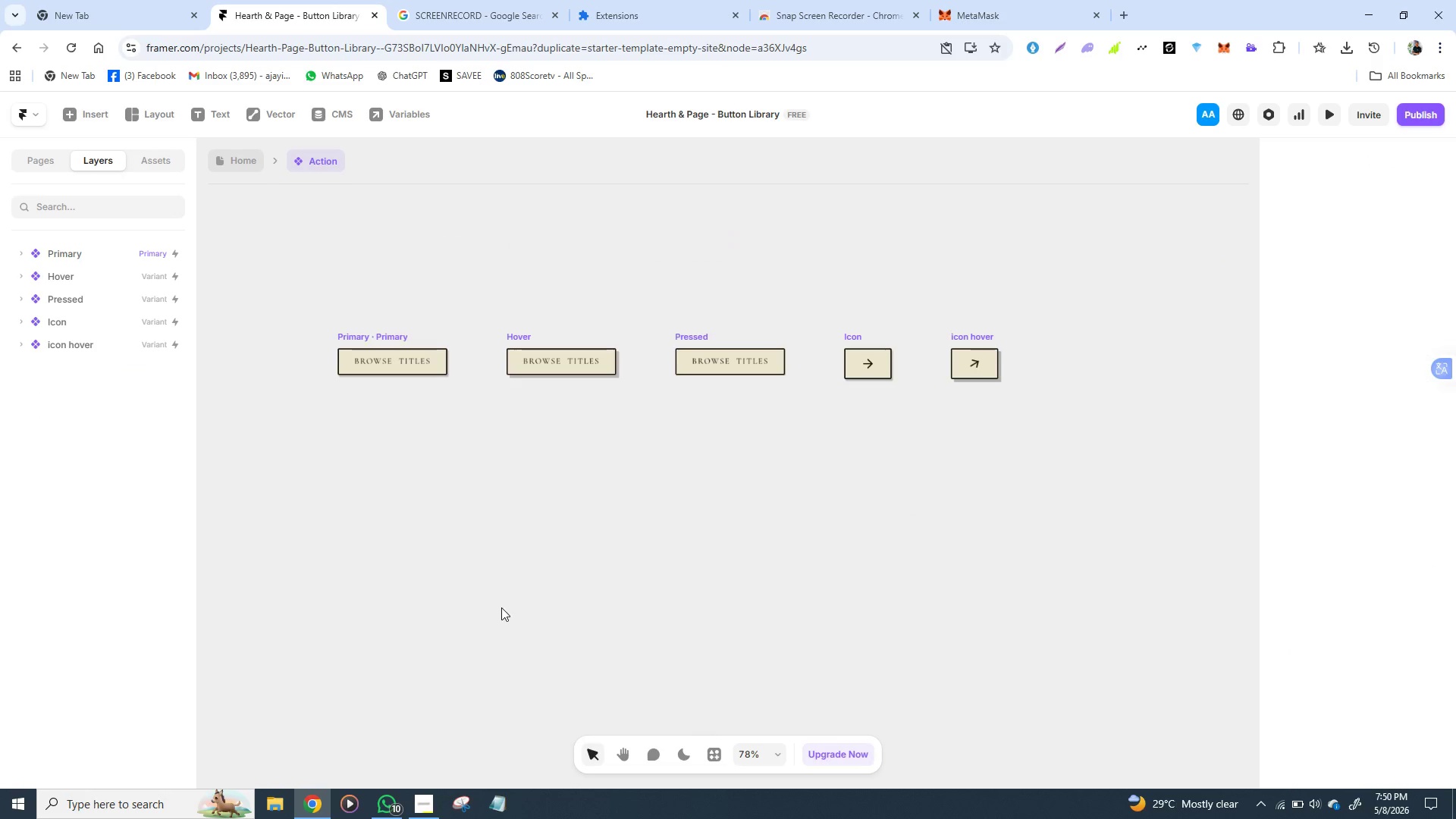 
left_click([238, 163])
 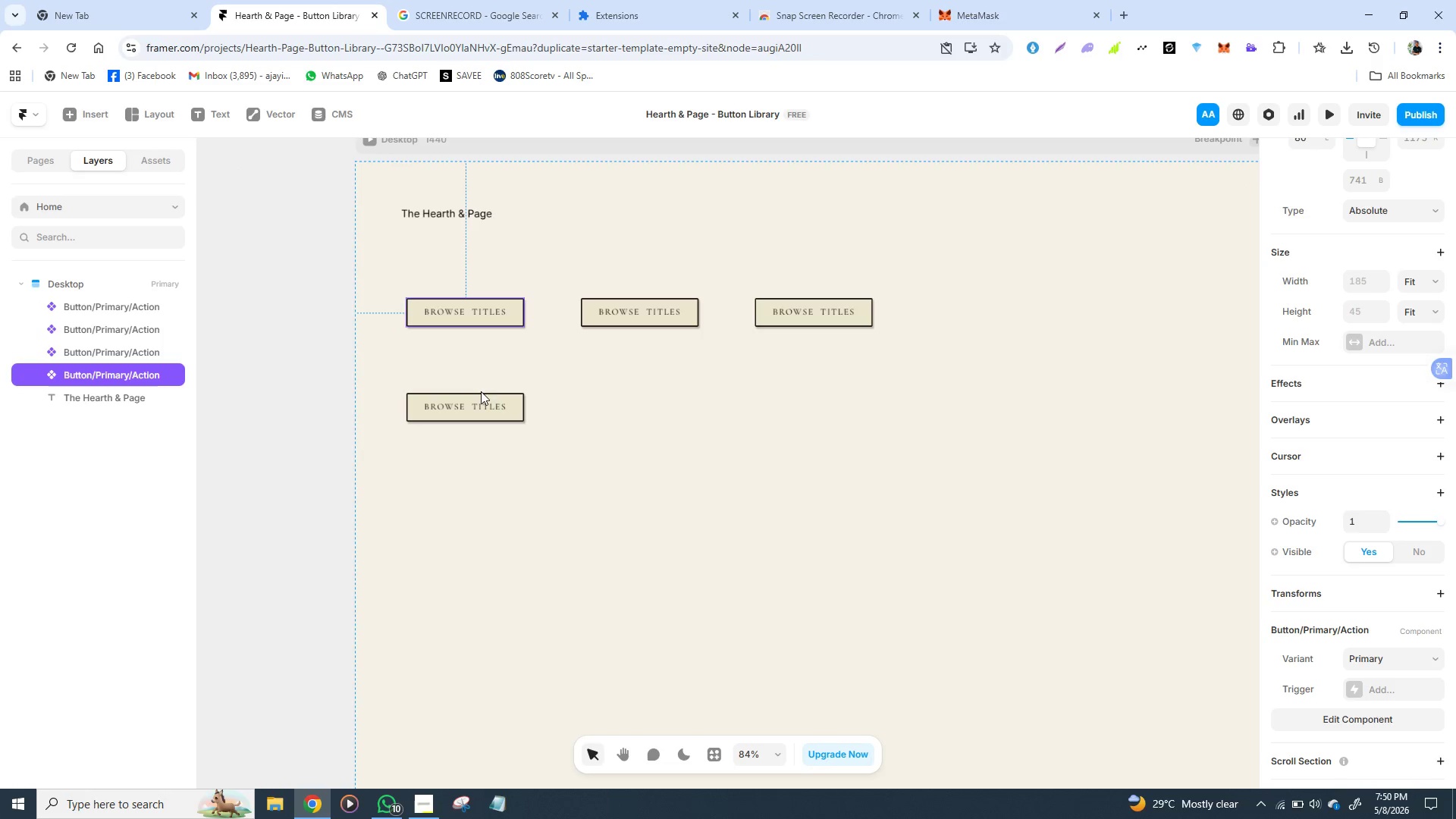 
left_click([475, 391])
 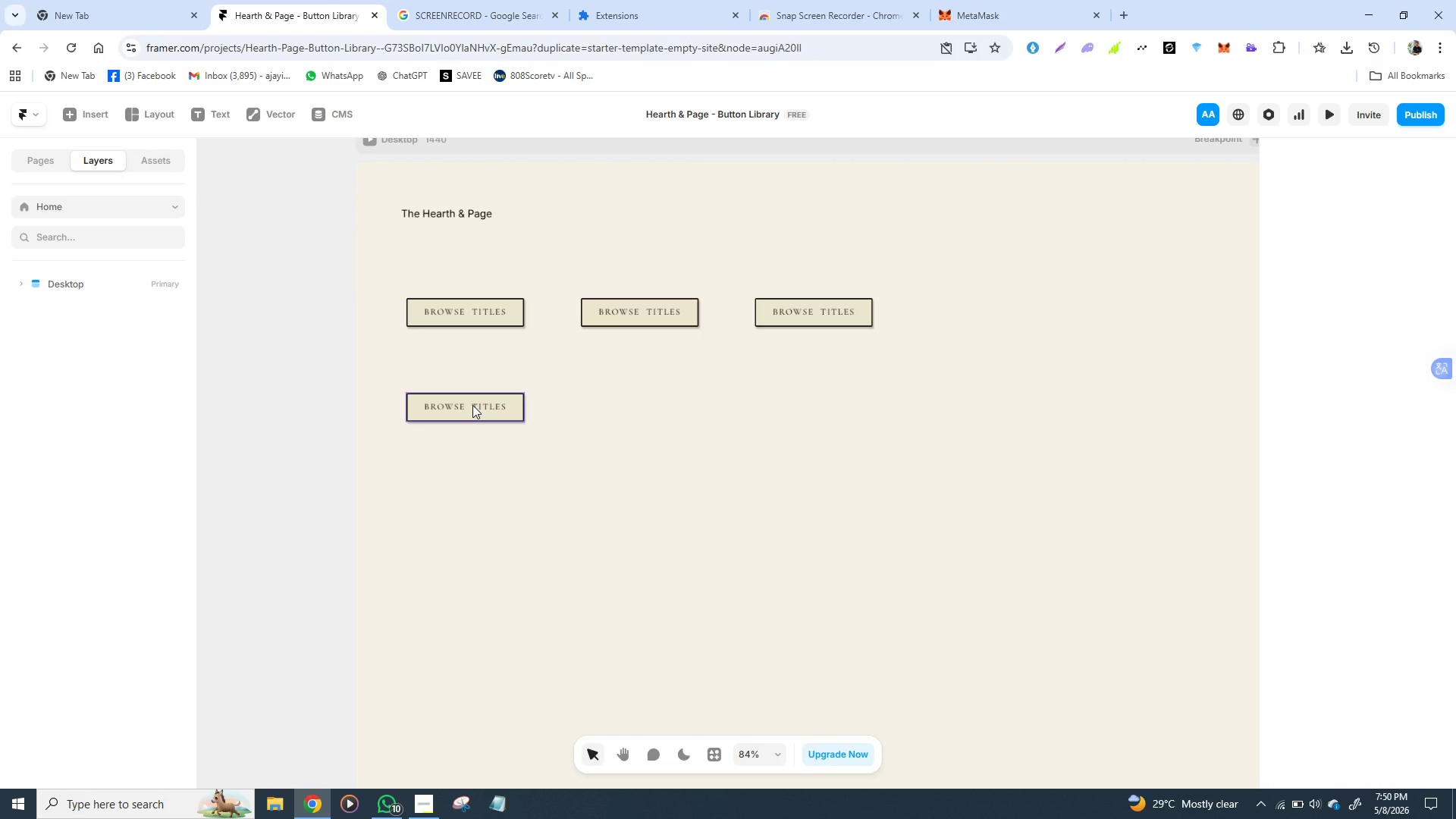 
left_click([472, 405])
 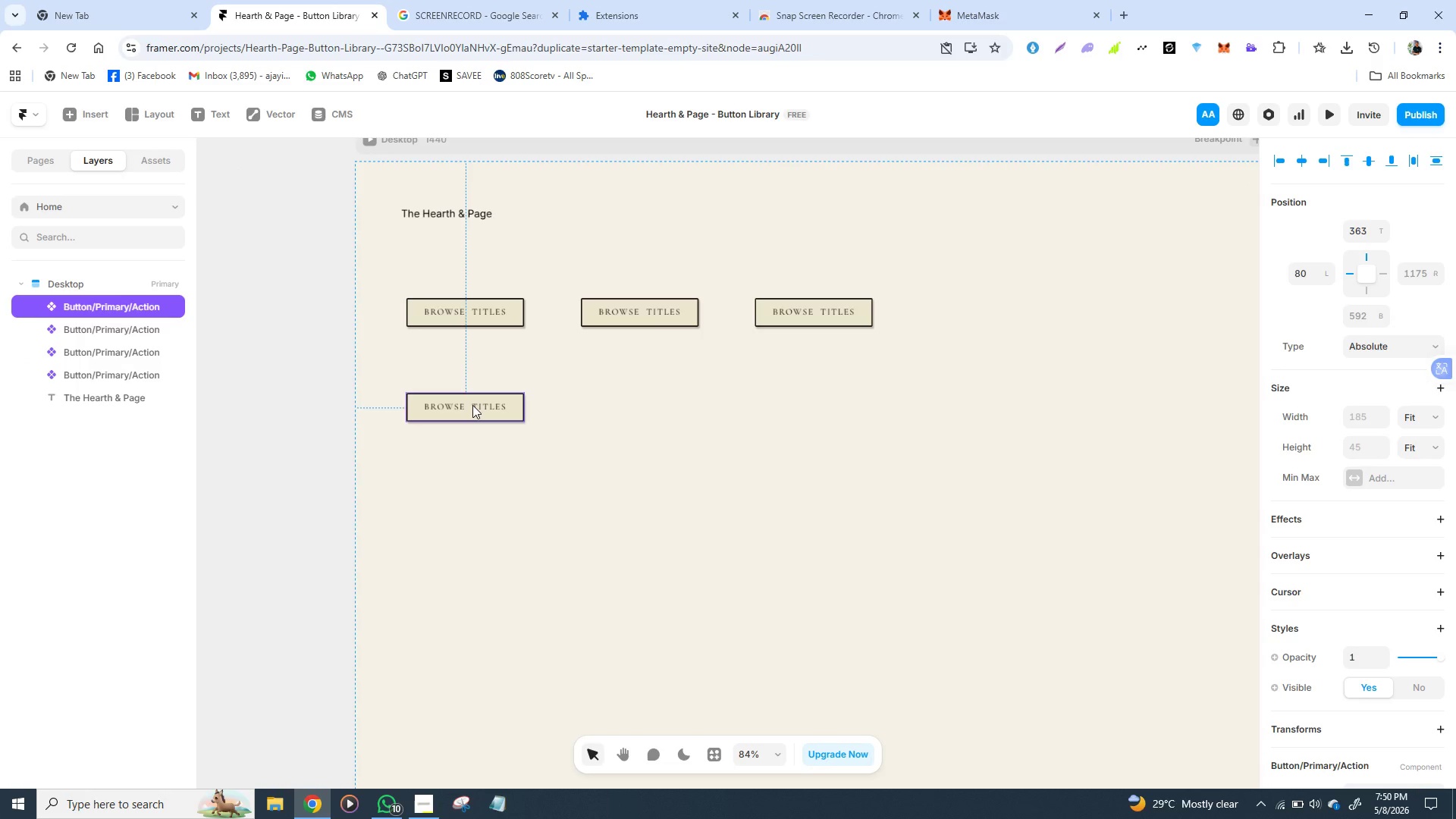 
left_click_drag(start_coordinate=[472, 405], to_coordinate=[983, 312])
 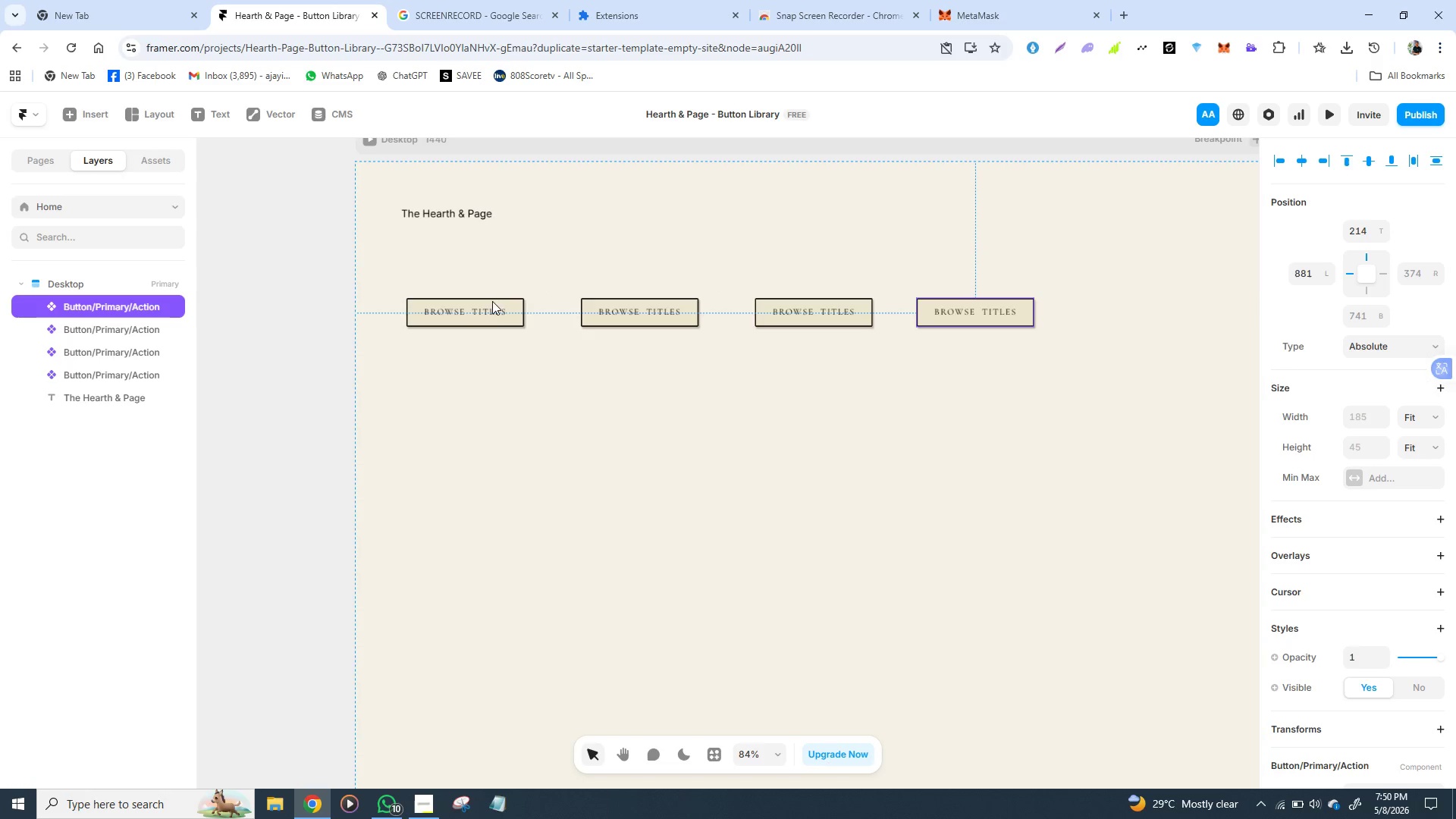 
left_click([492, 313])
 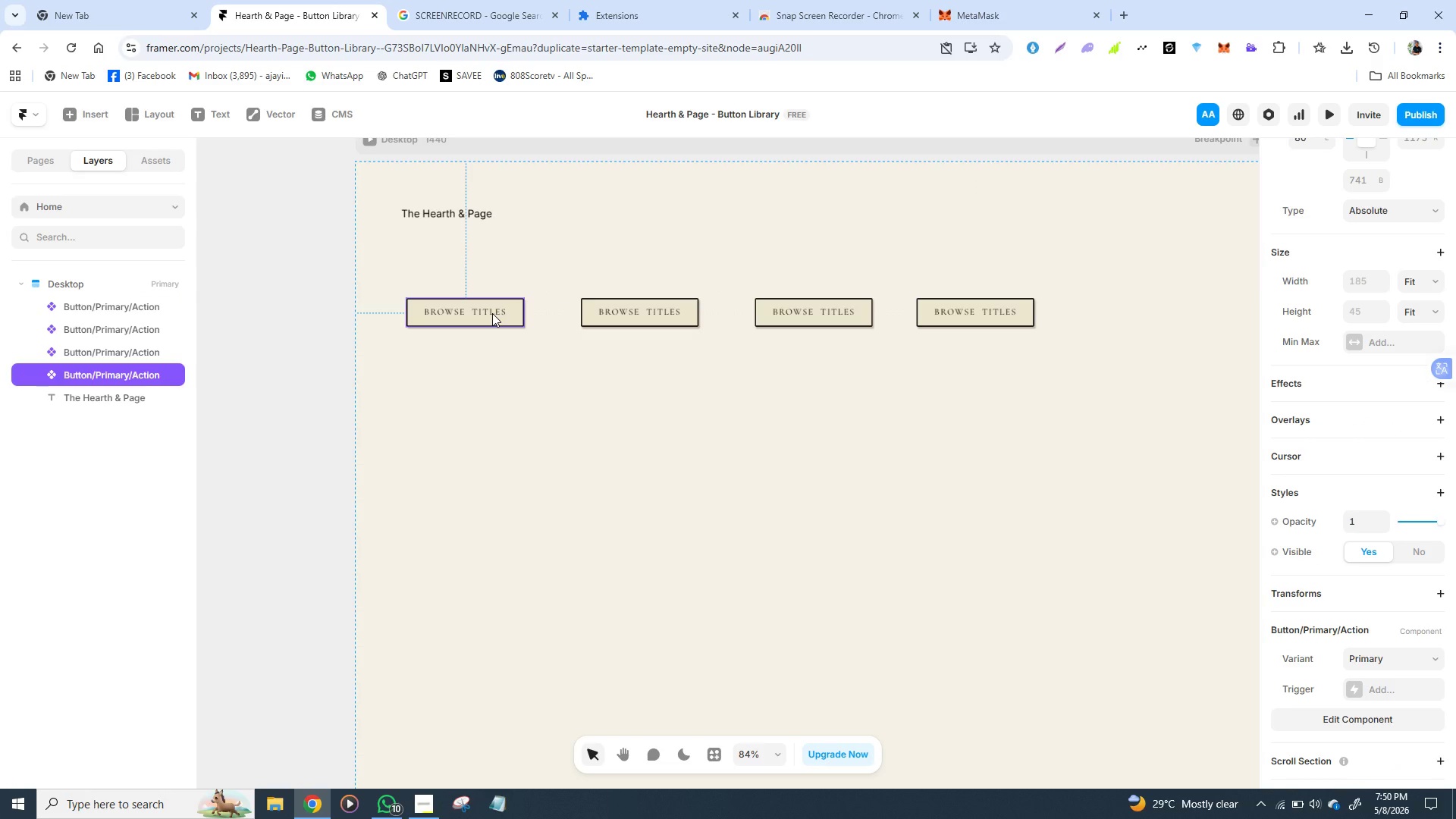 
wait(9.56)
 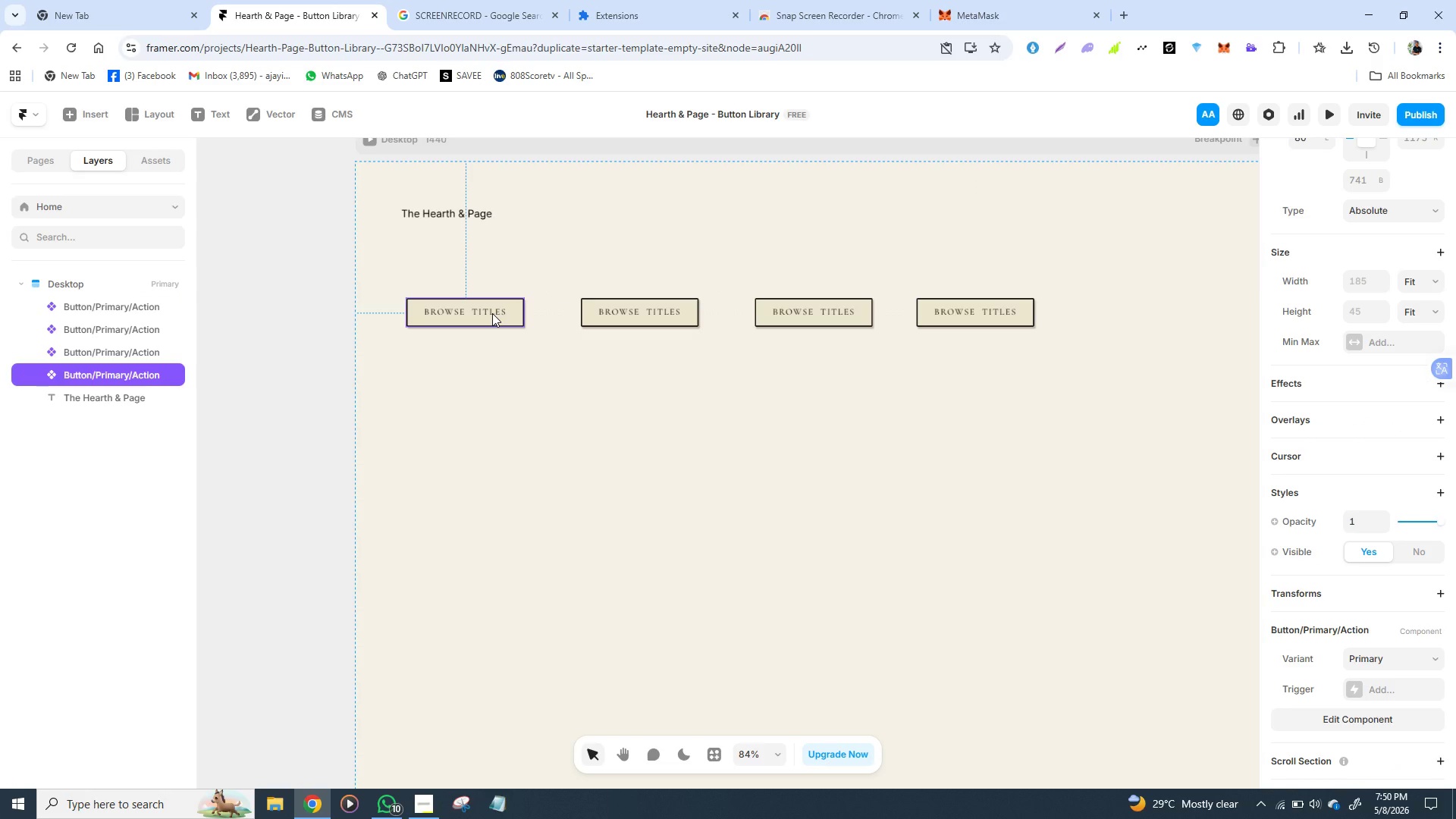 
left_click([1408, 655])
 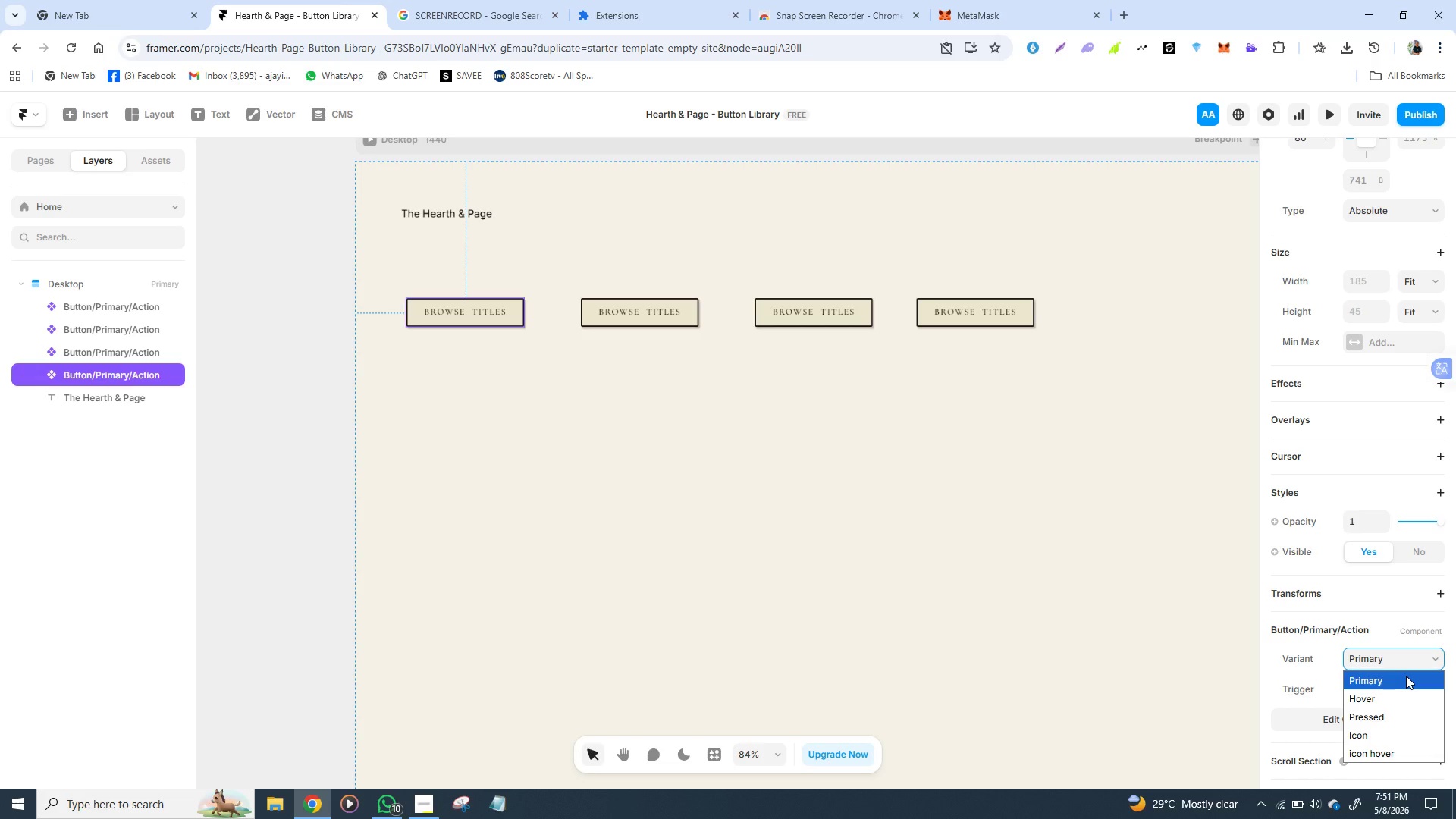 
wait(12.59)
 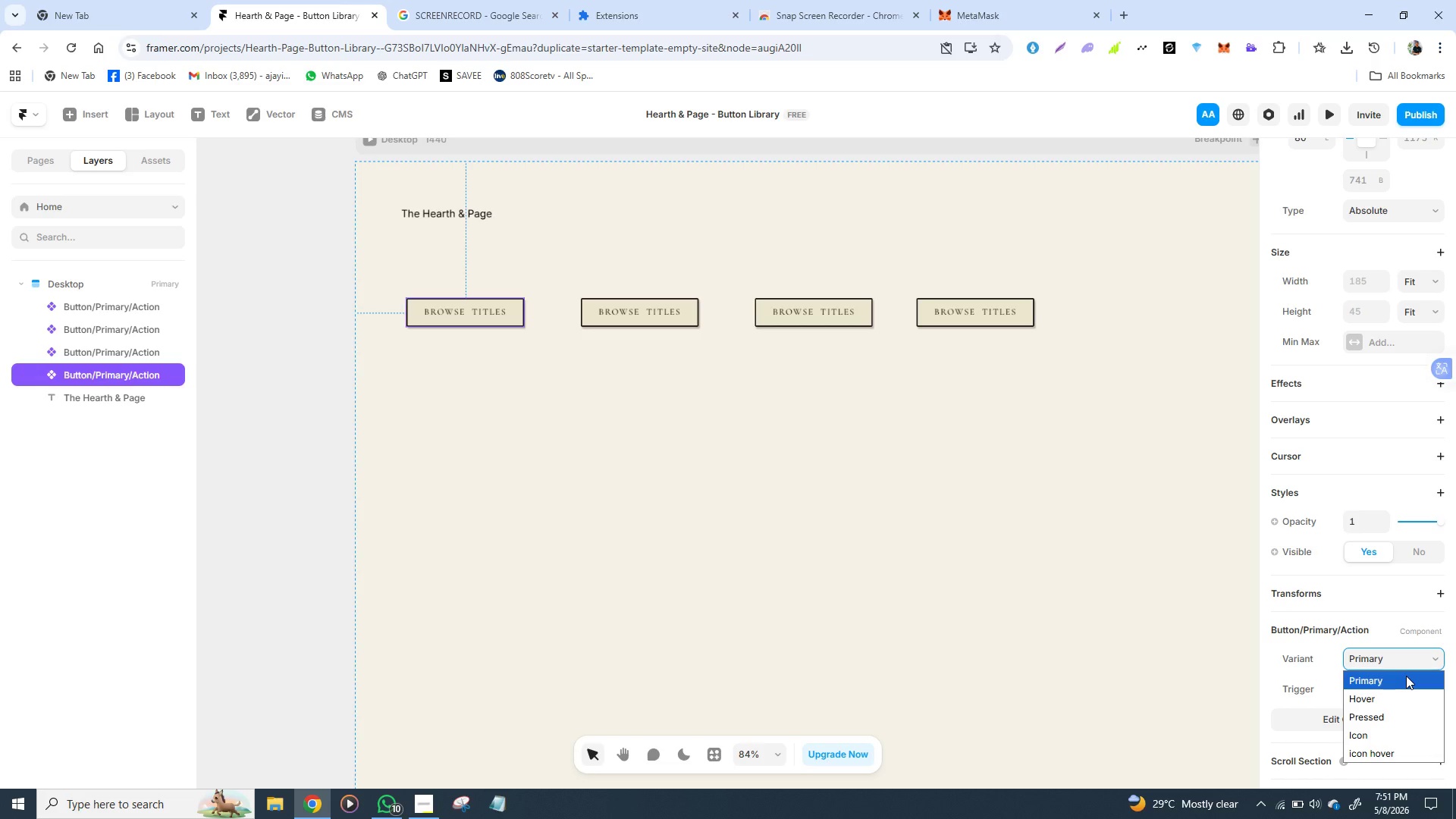 
left_click([1395, 683])
 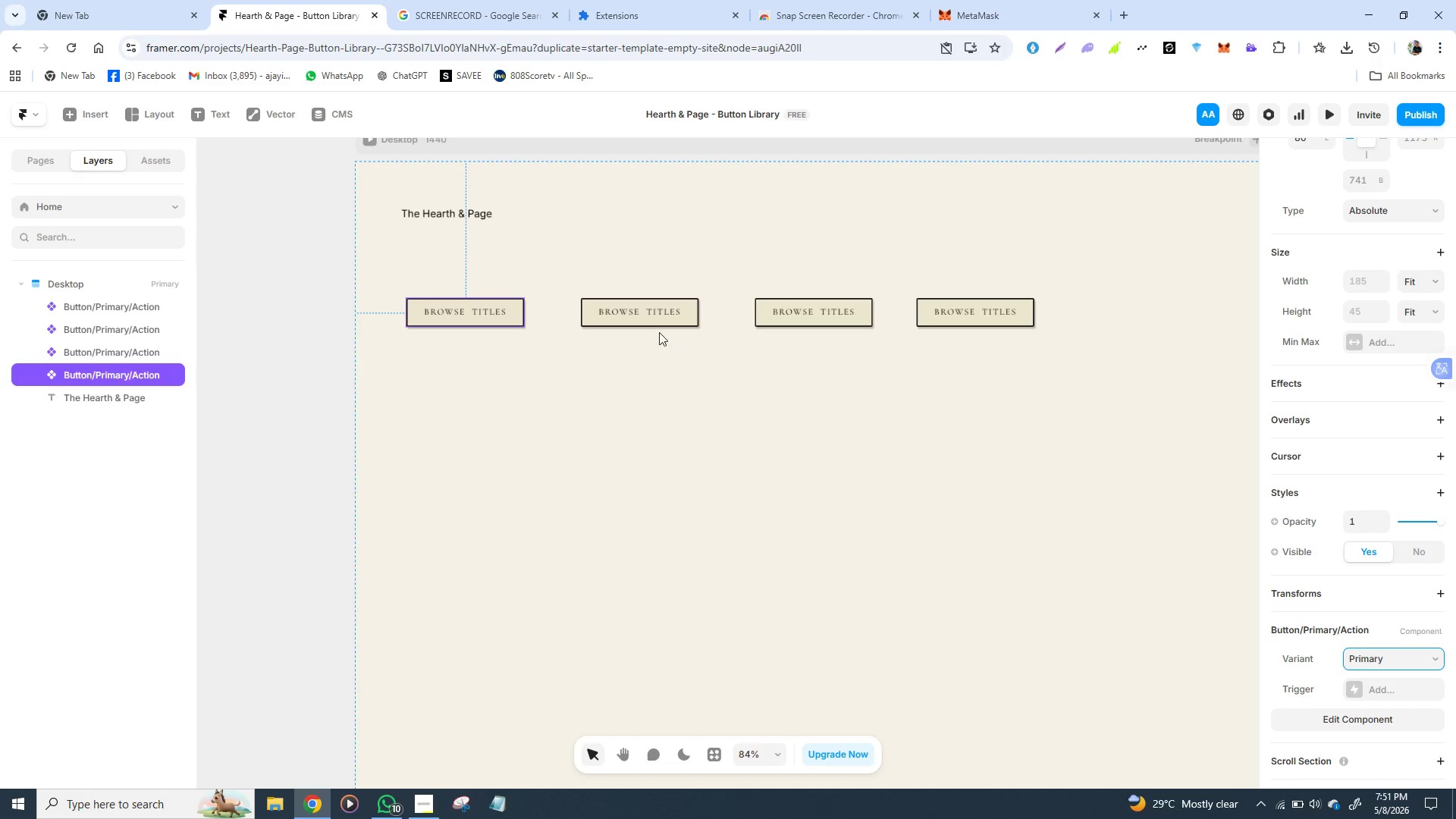 
left_click([648, 315])
 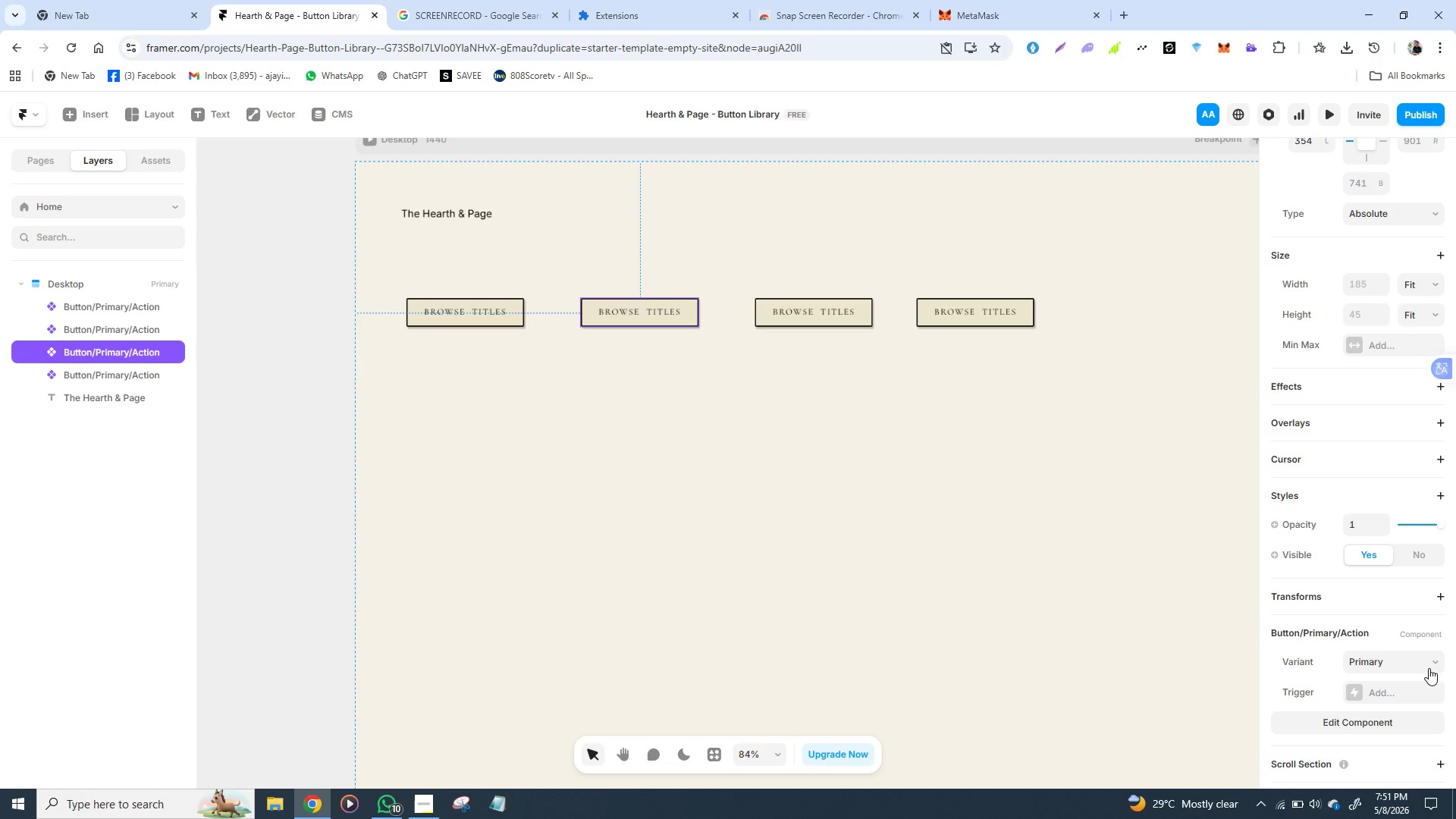 
left_click([1432, 667])
 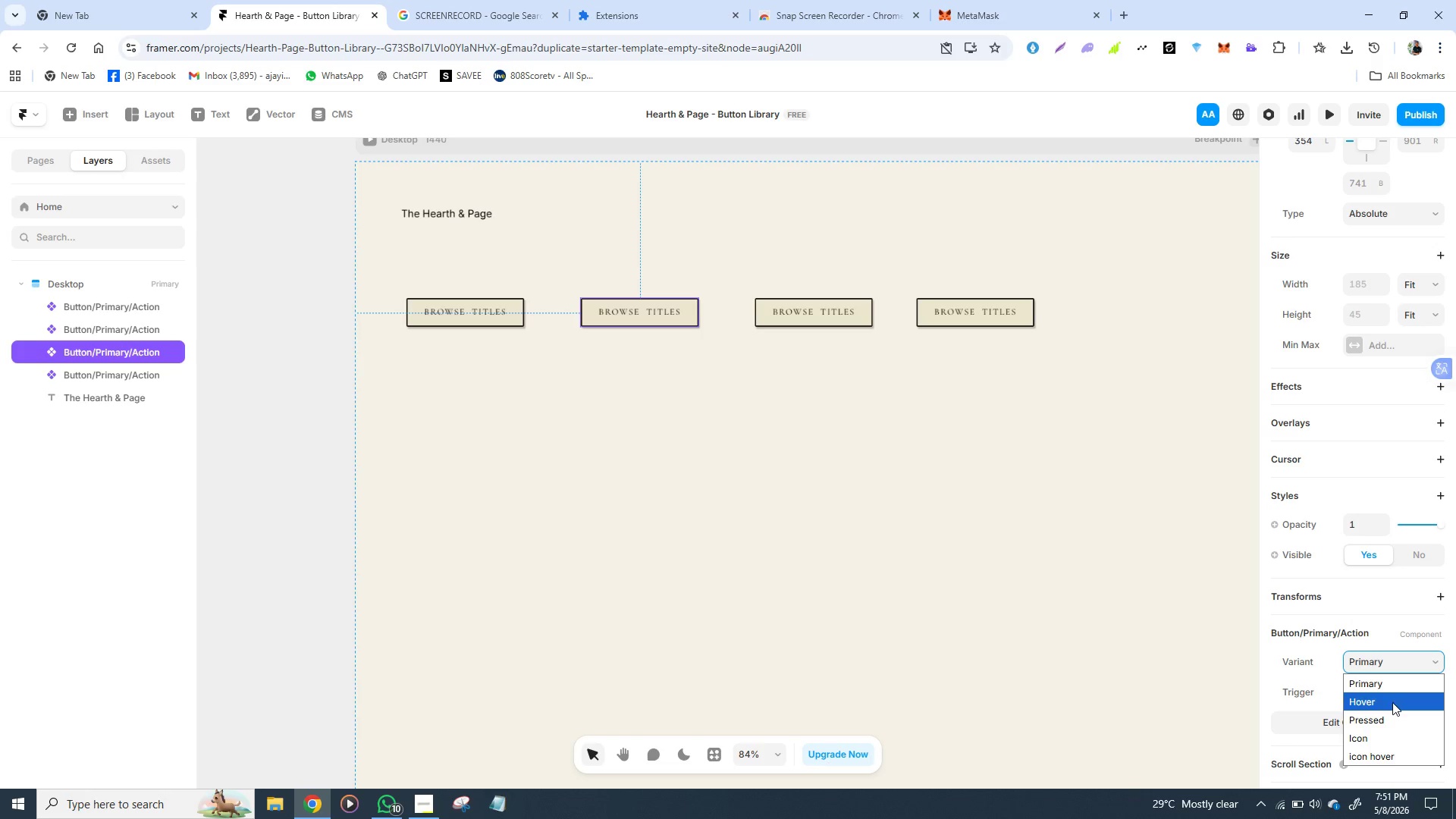 
left_click([1392, 702])
 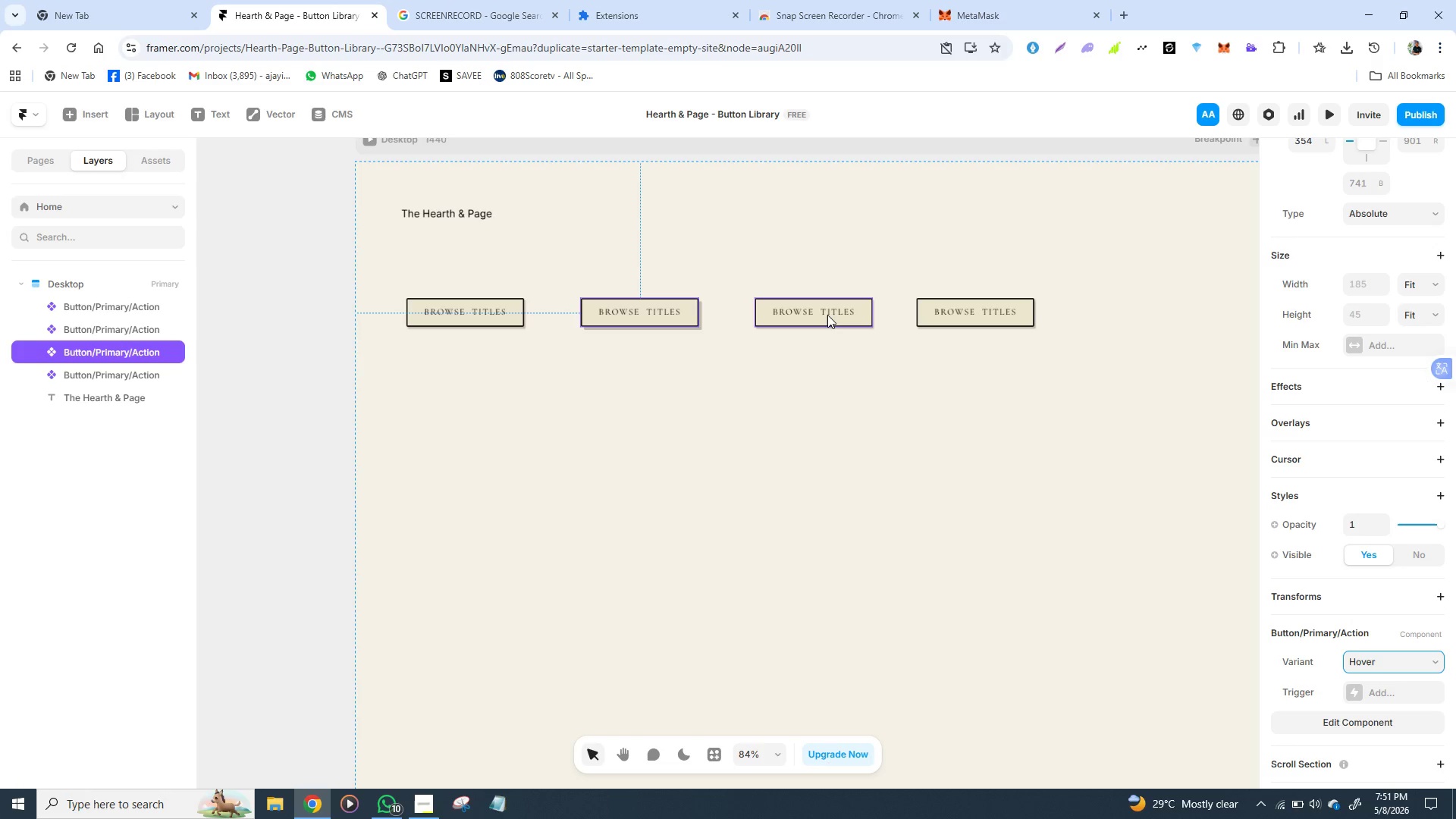 
left_click([827, 314])
 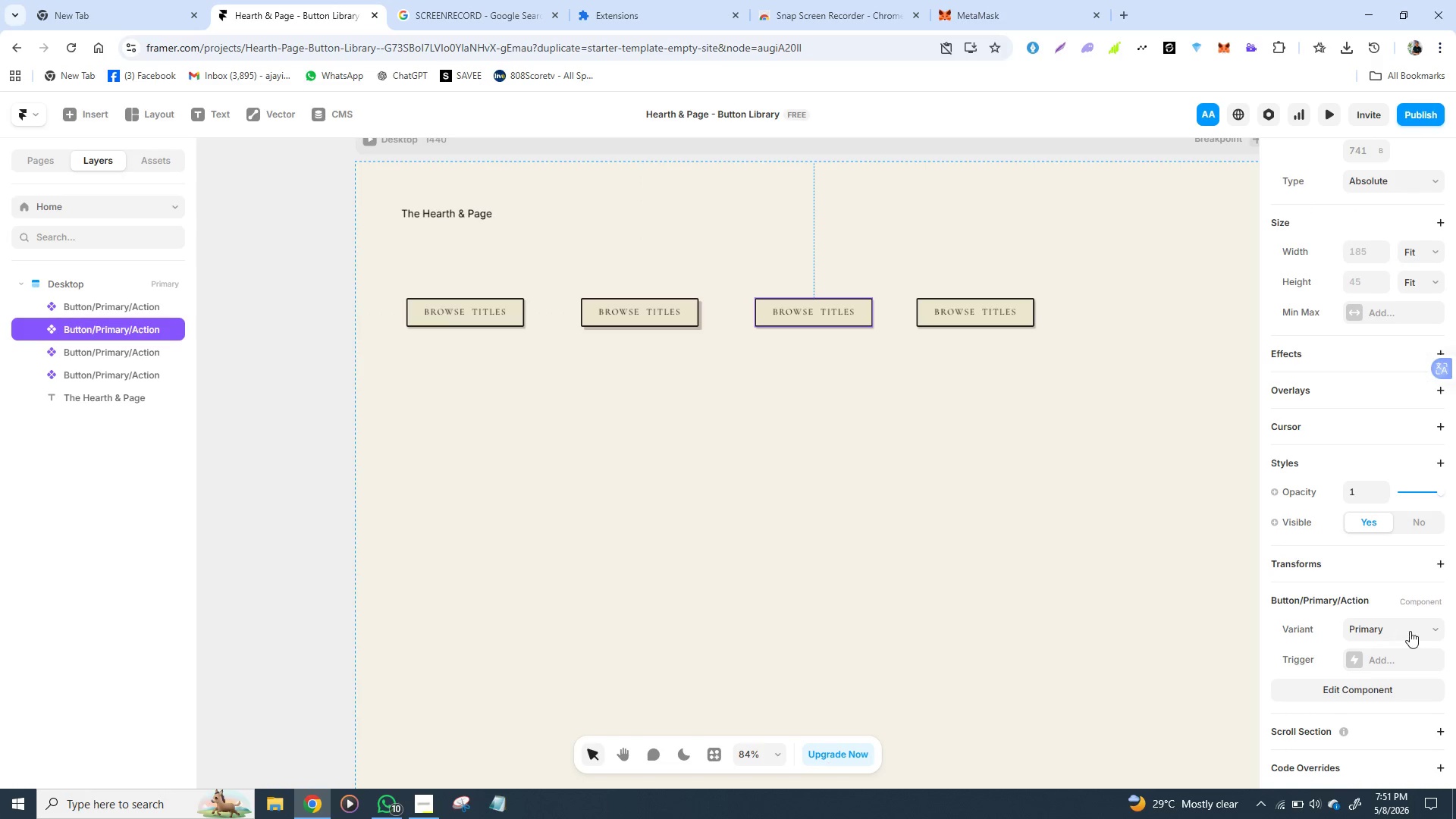 
left_click([1420, 631])
 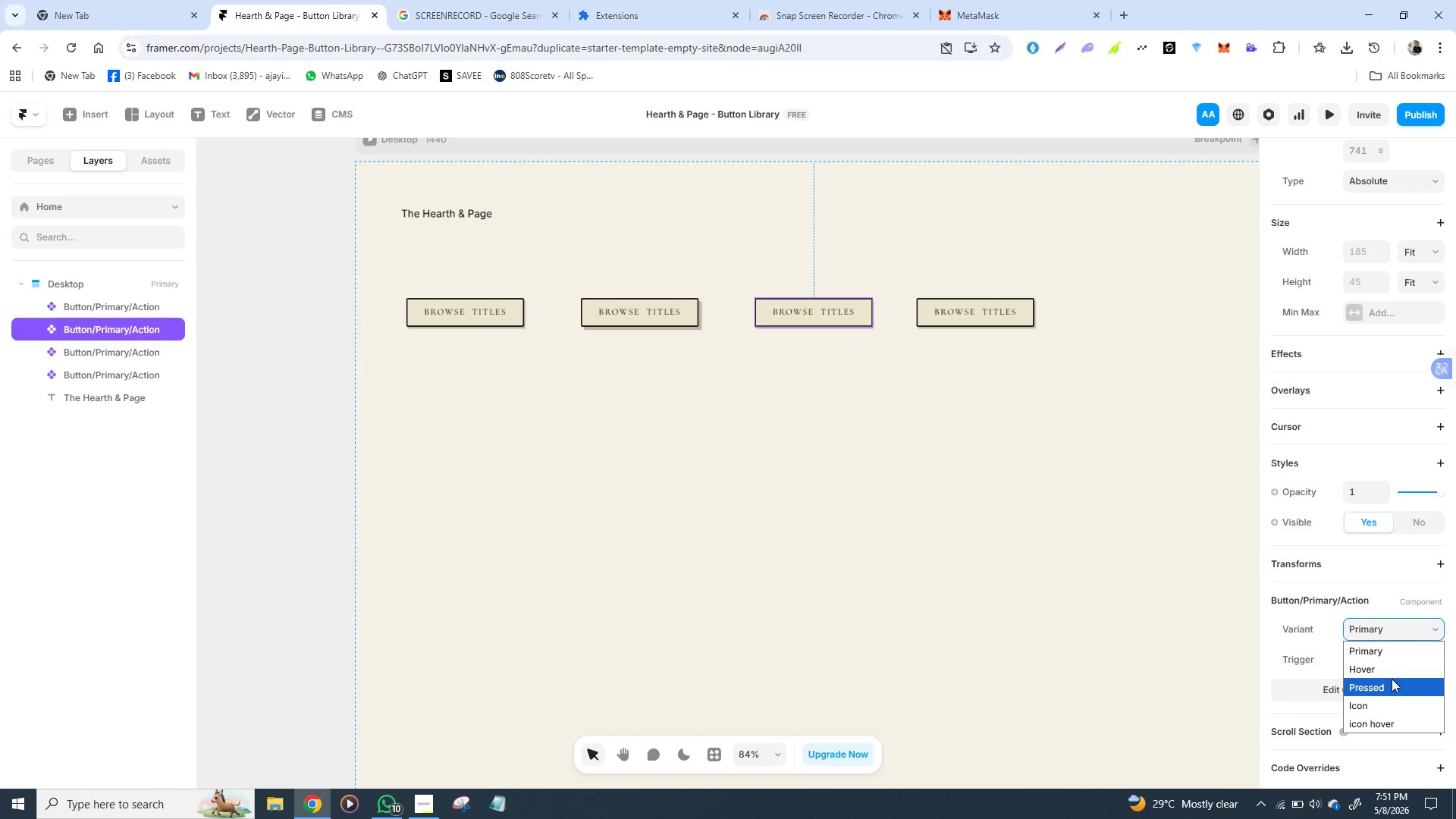 
left_click([1392, 679])
 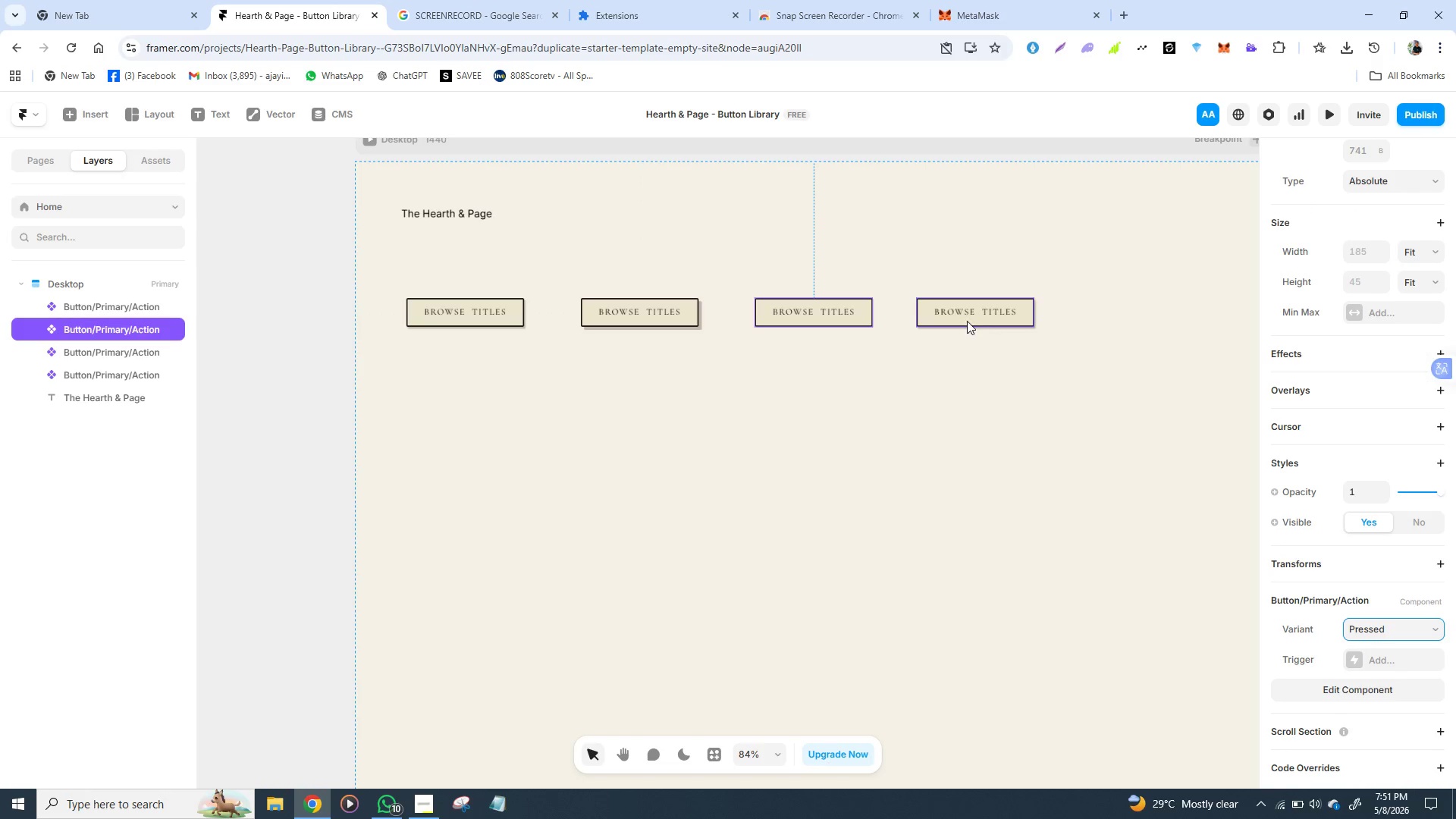 
left_click([967, 321])
 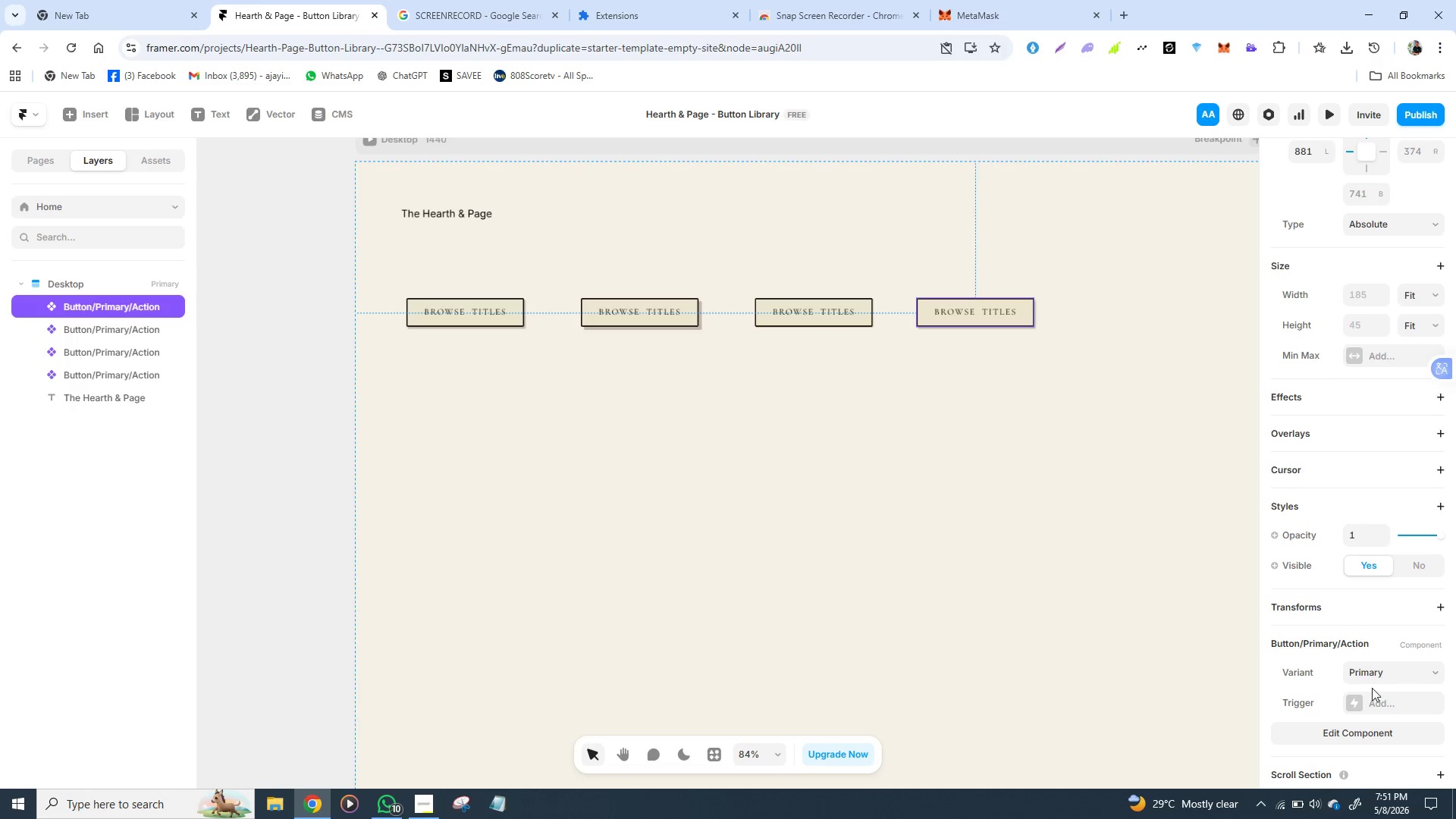 
left_click([1434, 677])
 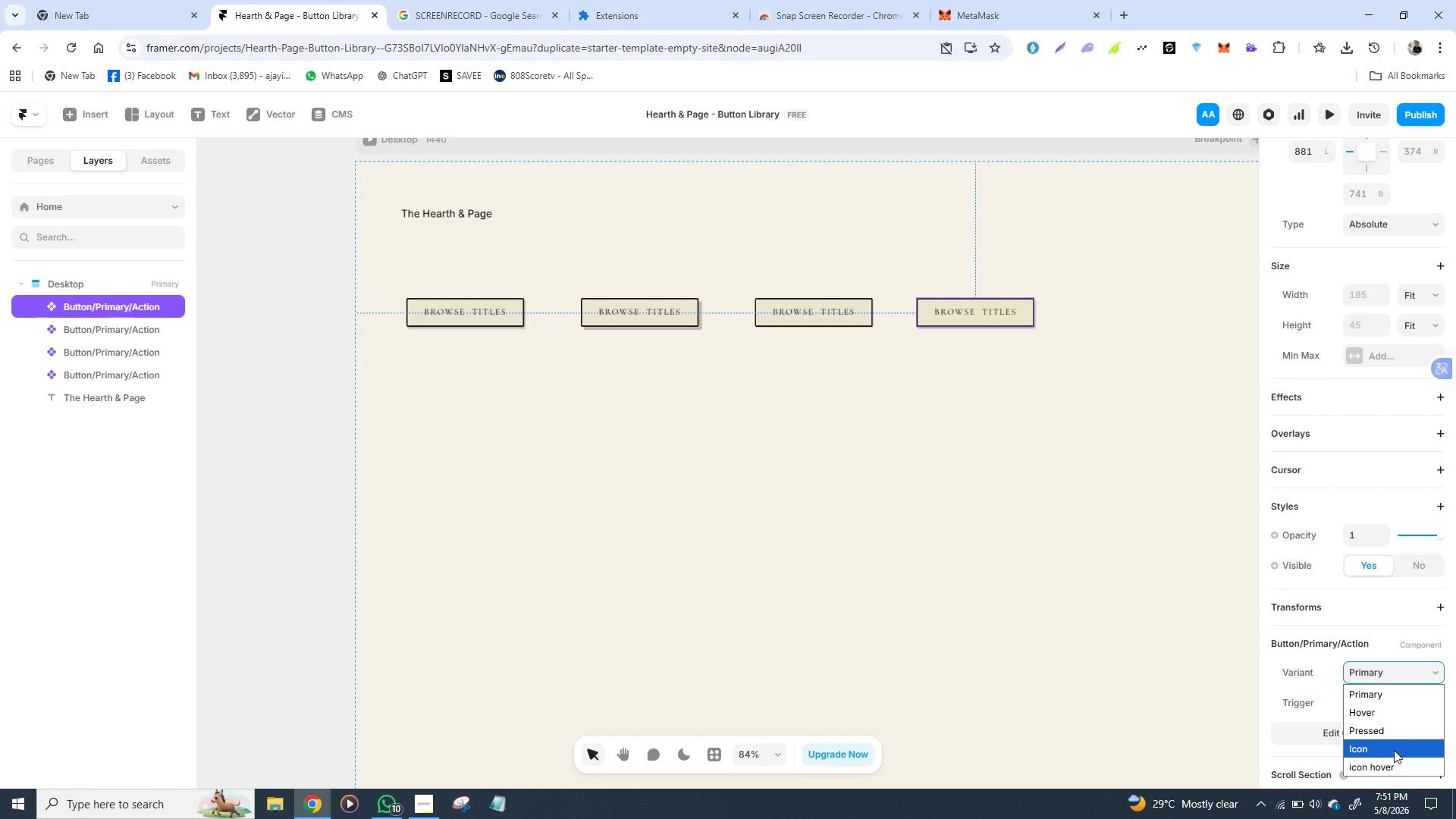 
left_click([1394, 750])
 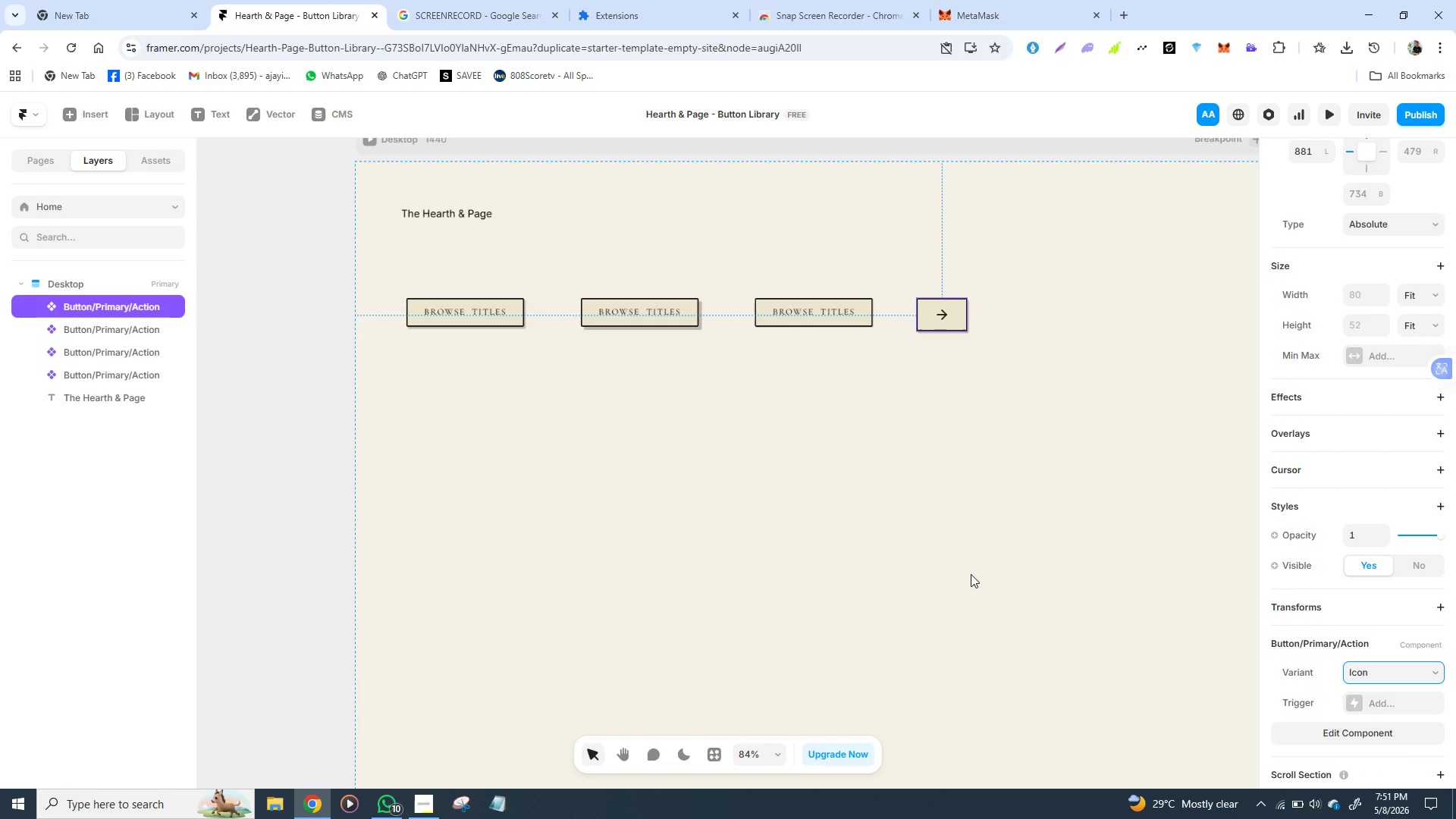 
left_click([971, 574])
 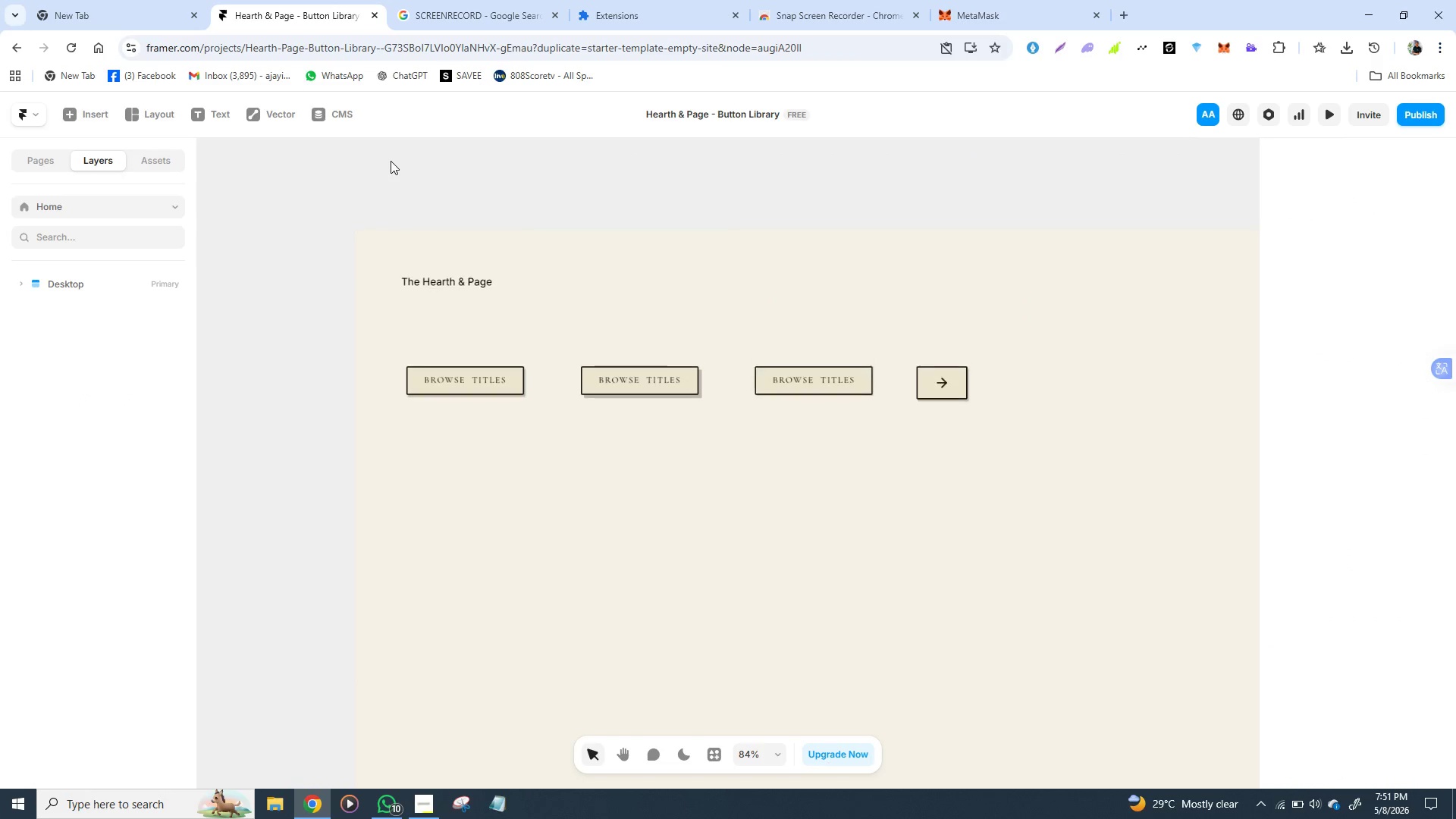 
wait(5.83)
 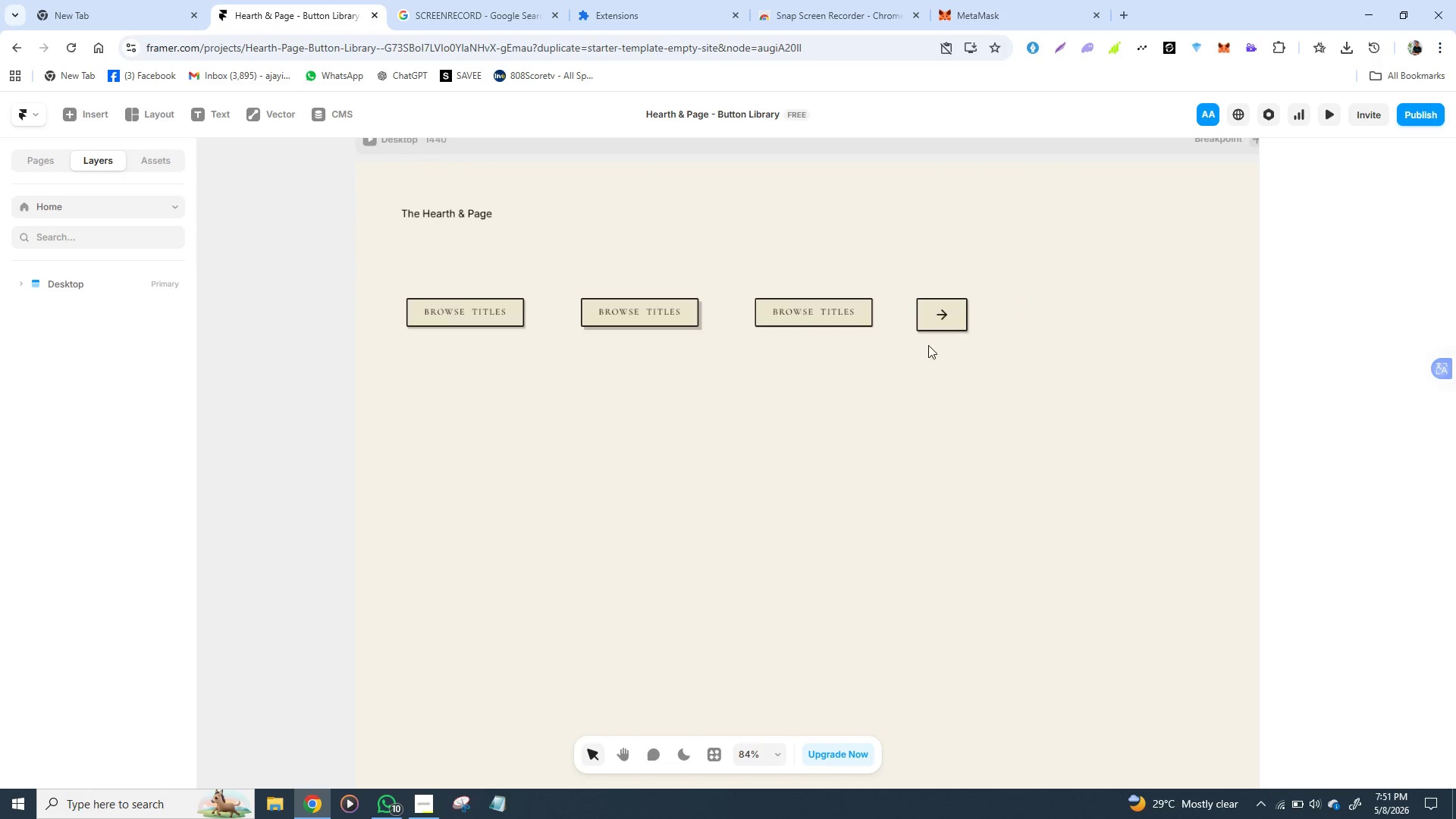 
left_click([370, 209])
 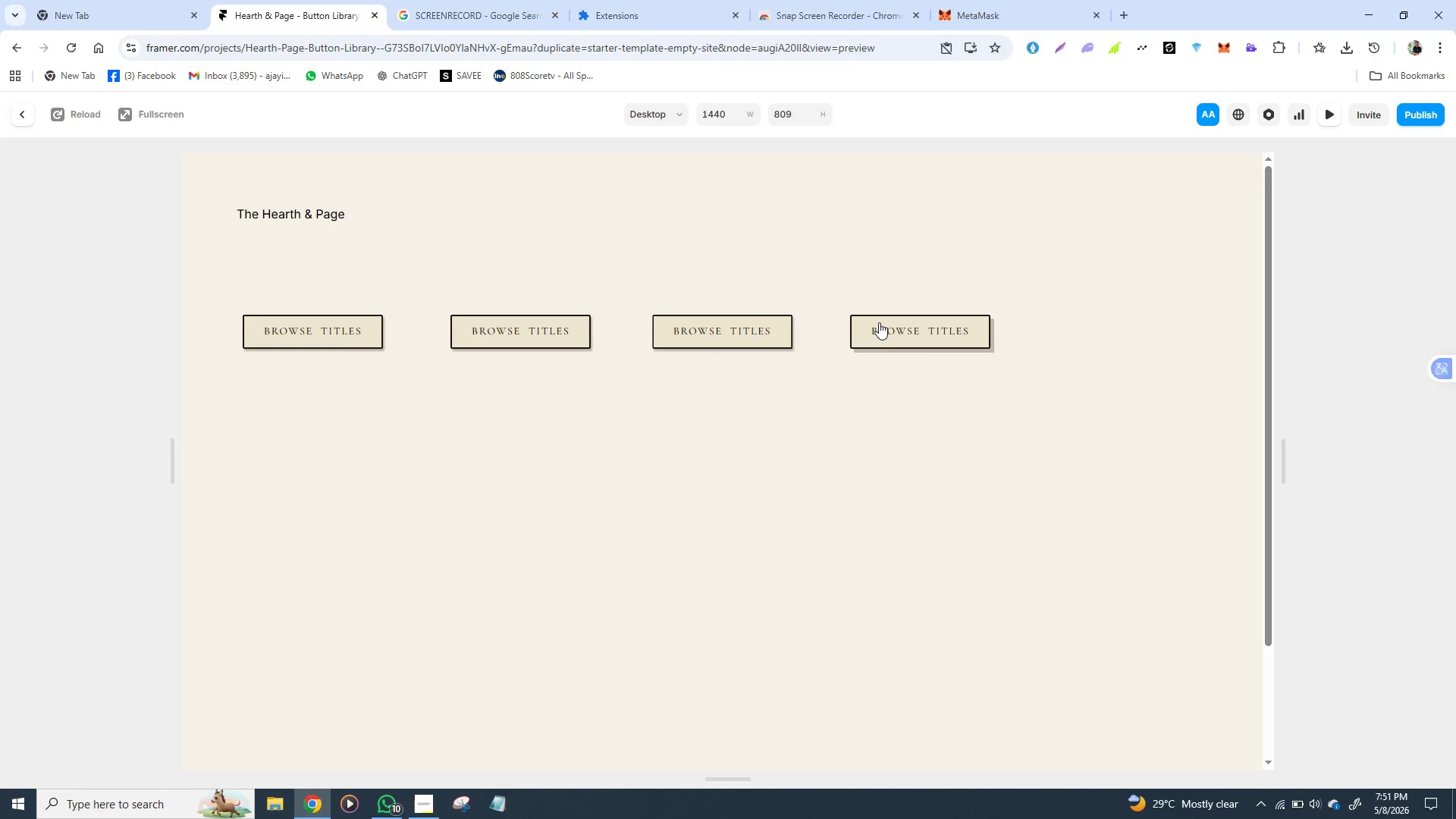 
wait(14.89)
 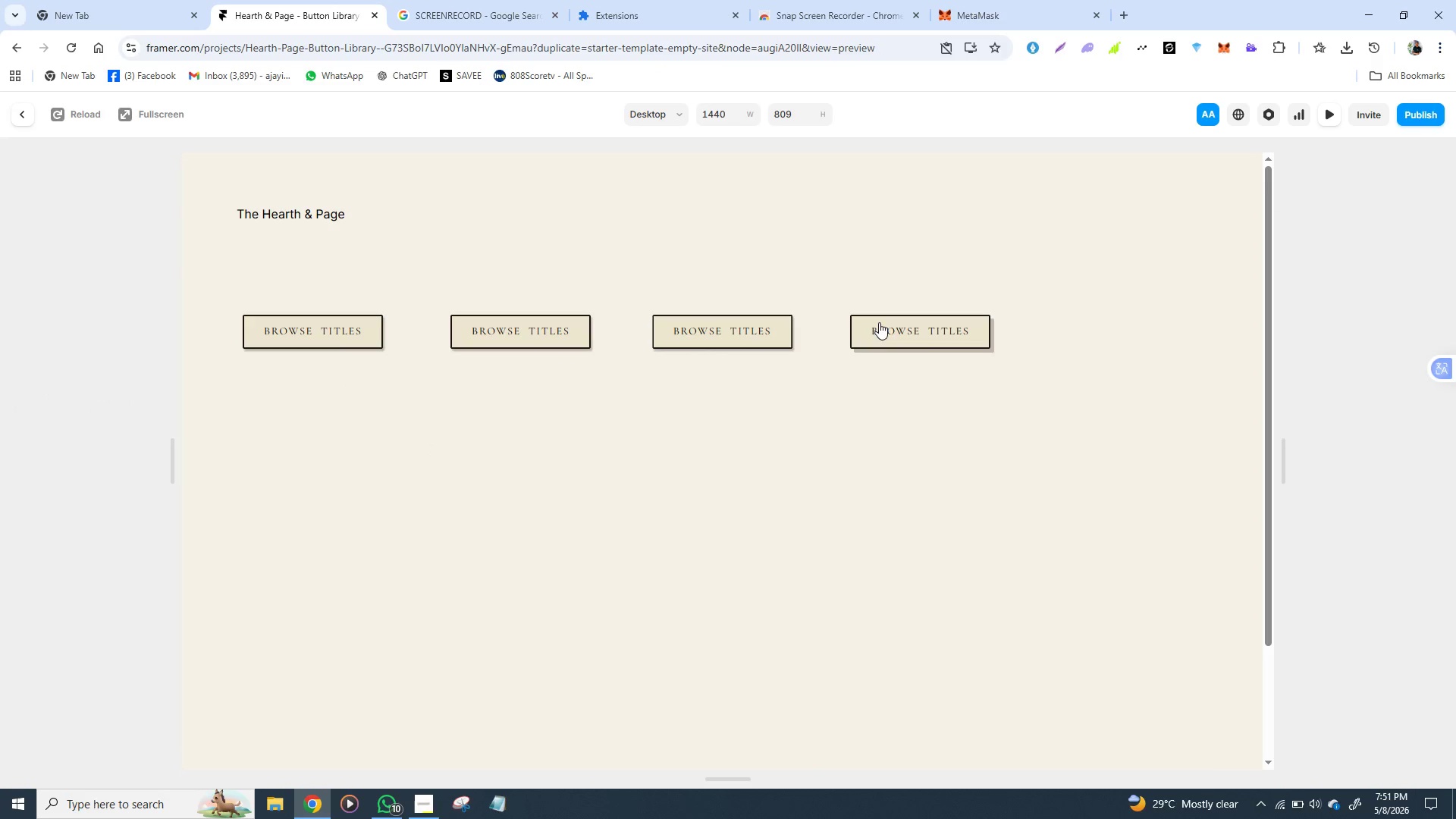 
left_click([869, 344])
 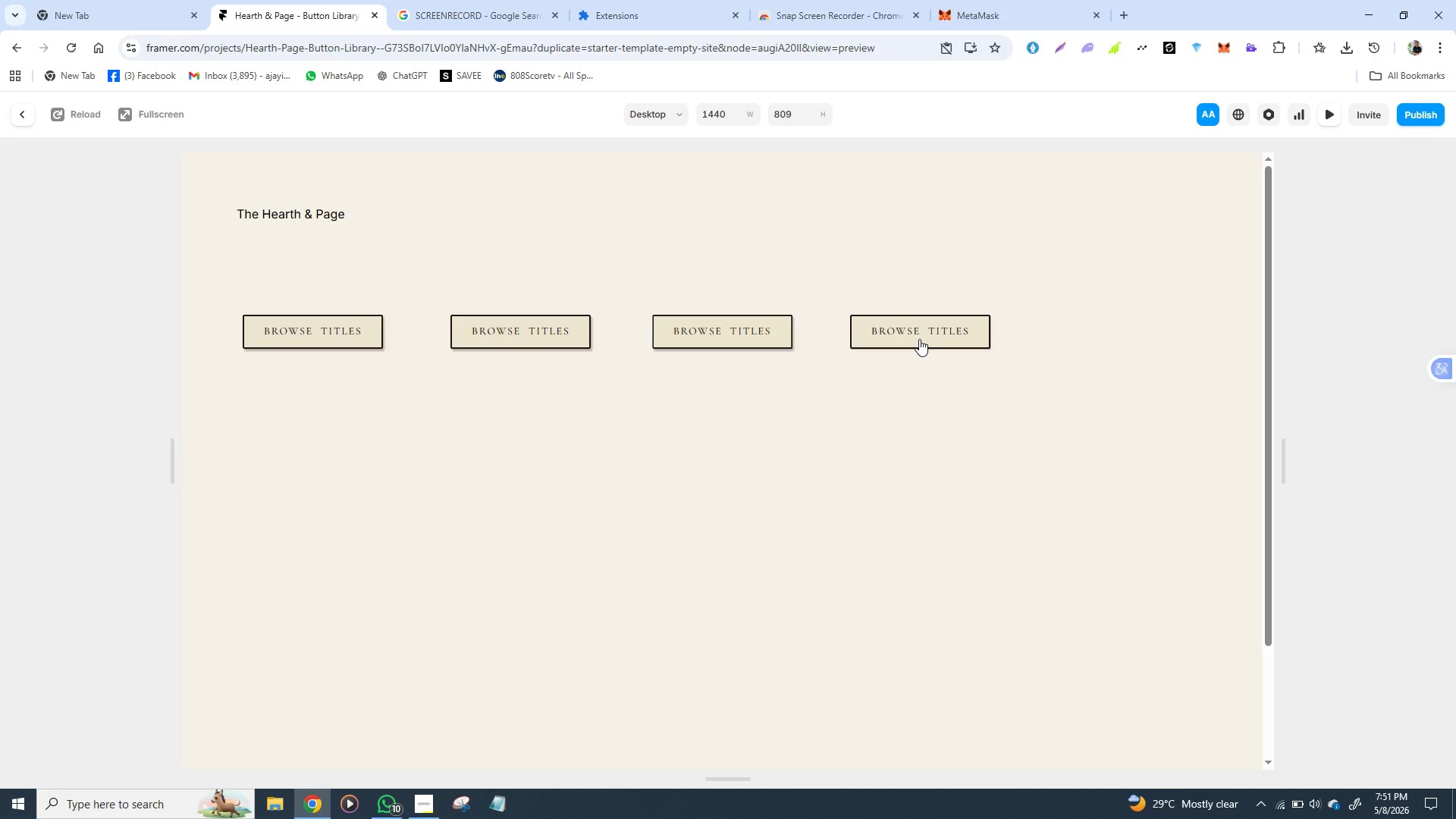 
double_click([919, 339])
 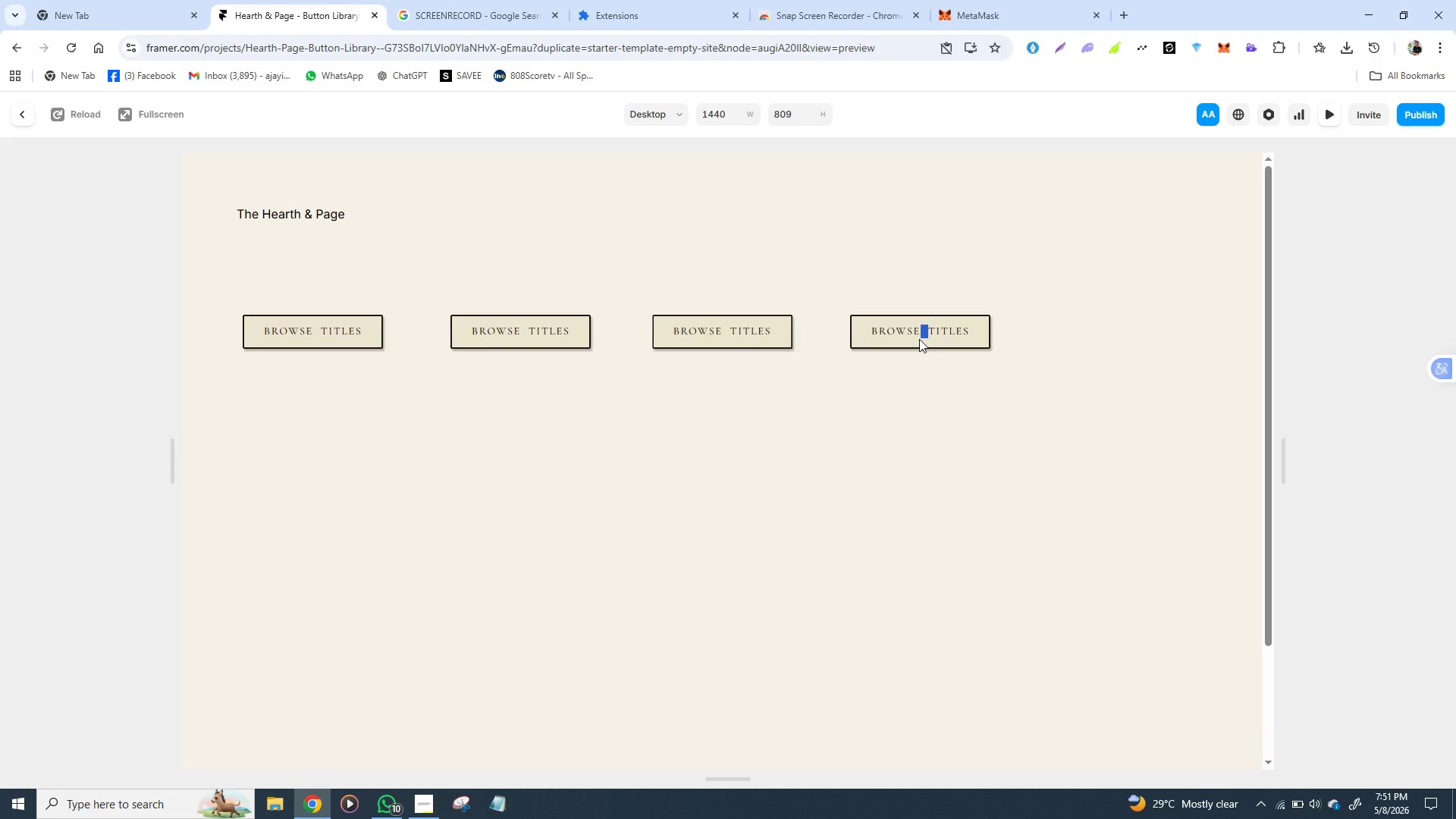 
left_click([919, 339])
 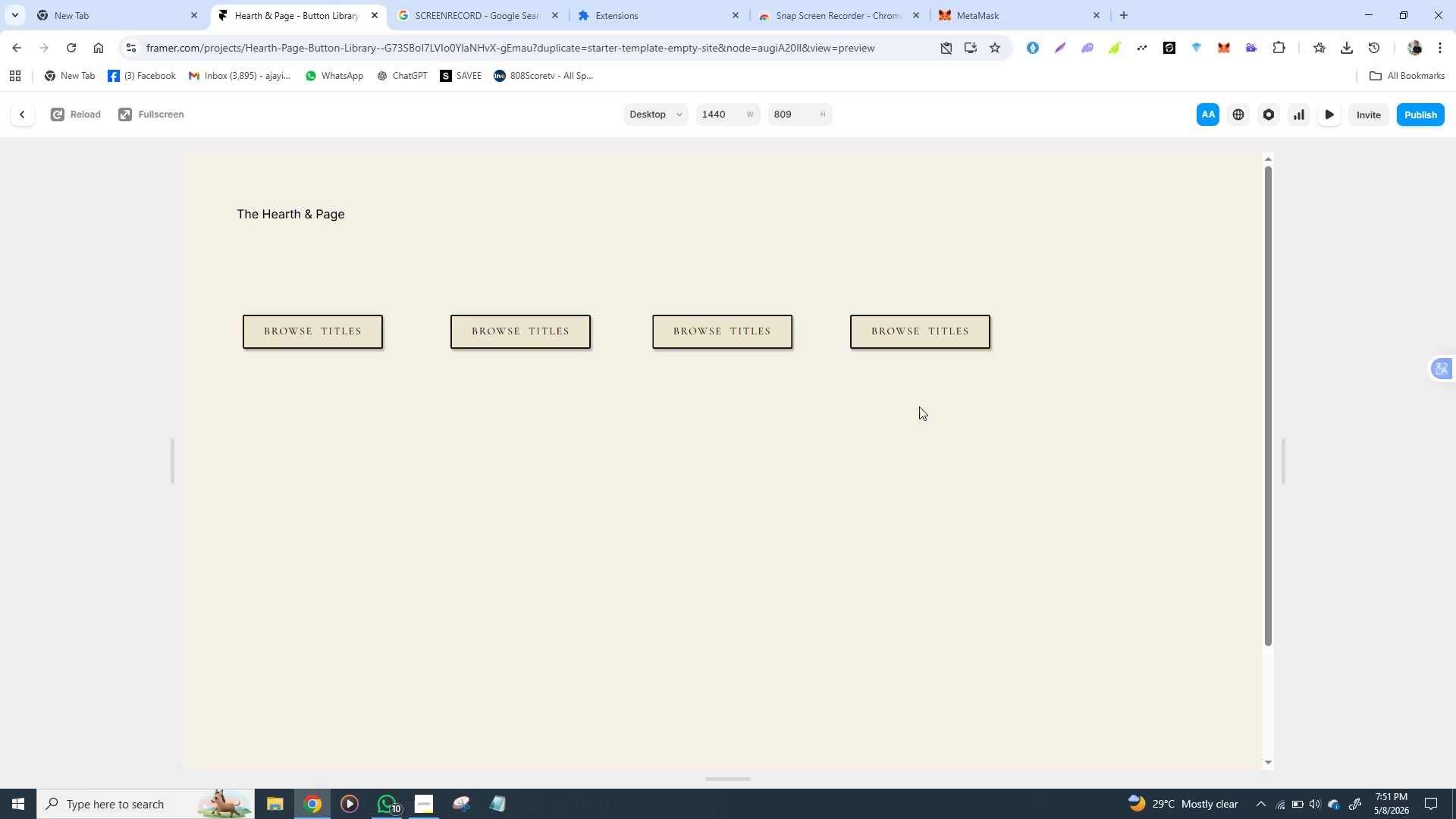 
left_click([919, 406])
 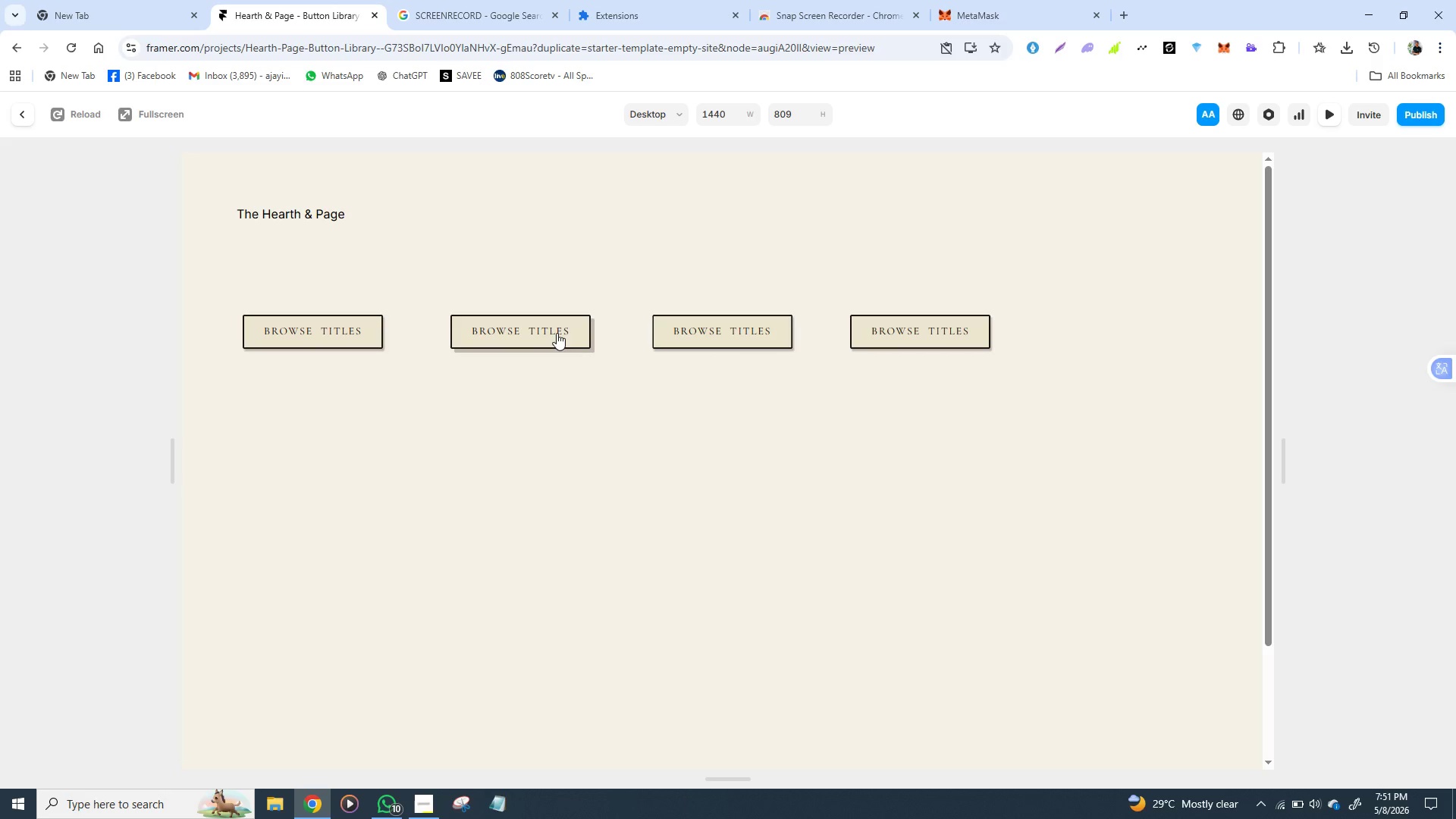 
wait(8.95)
 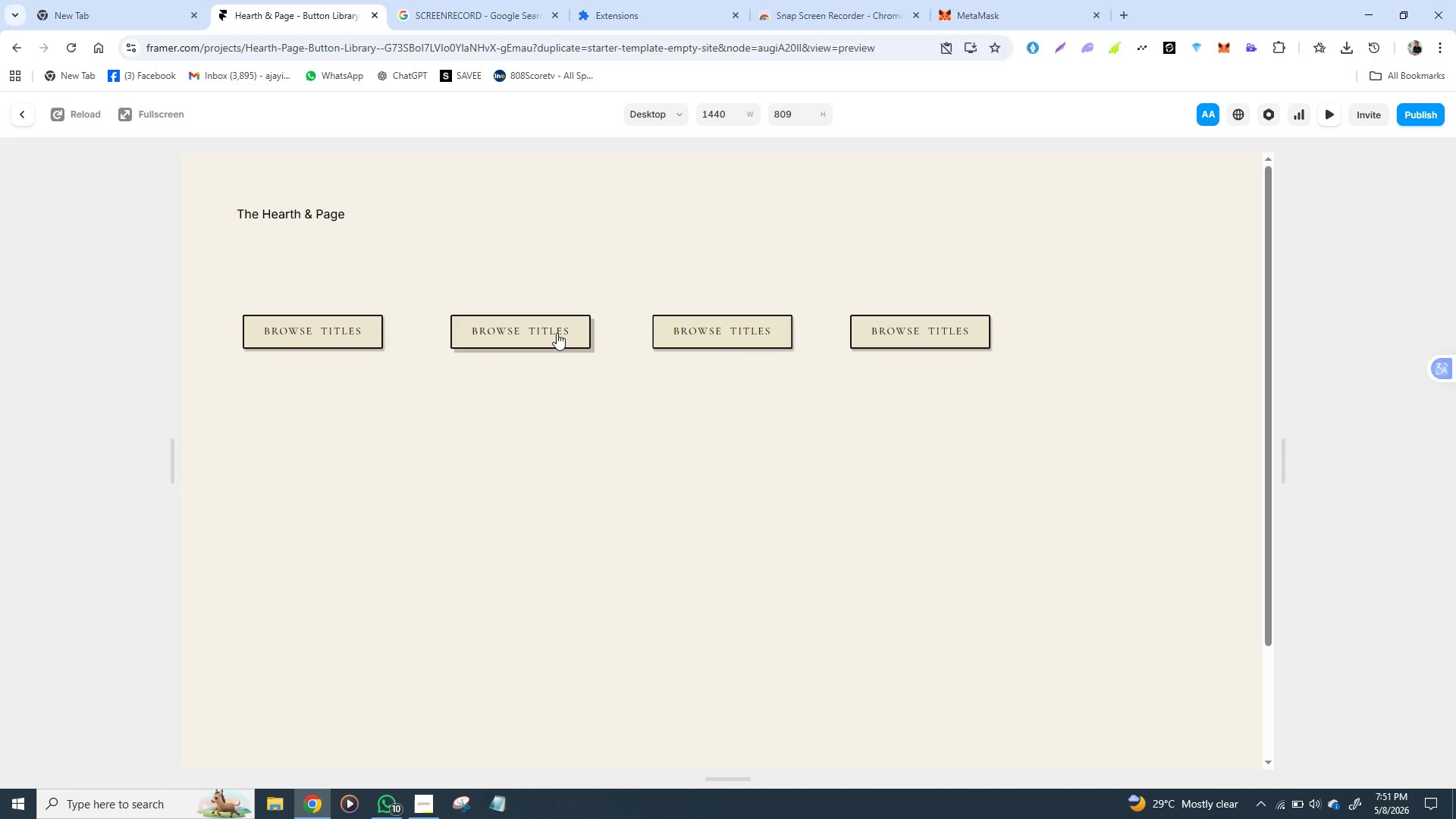 
left_click([55, 120])
 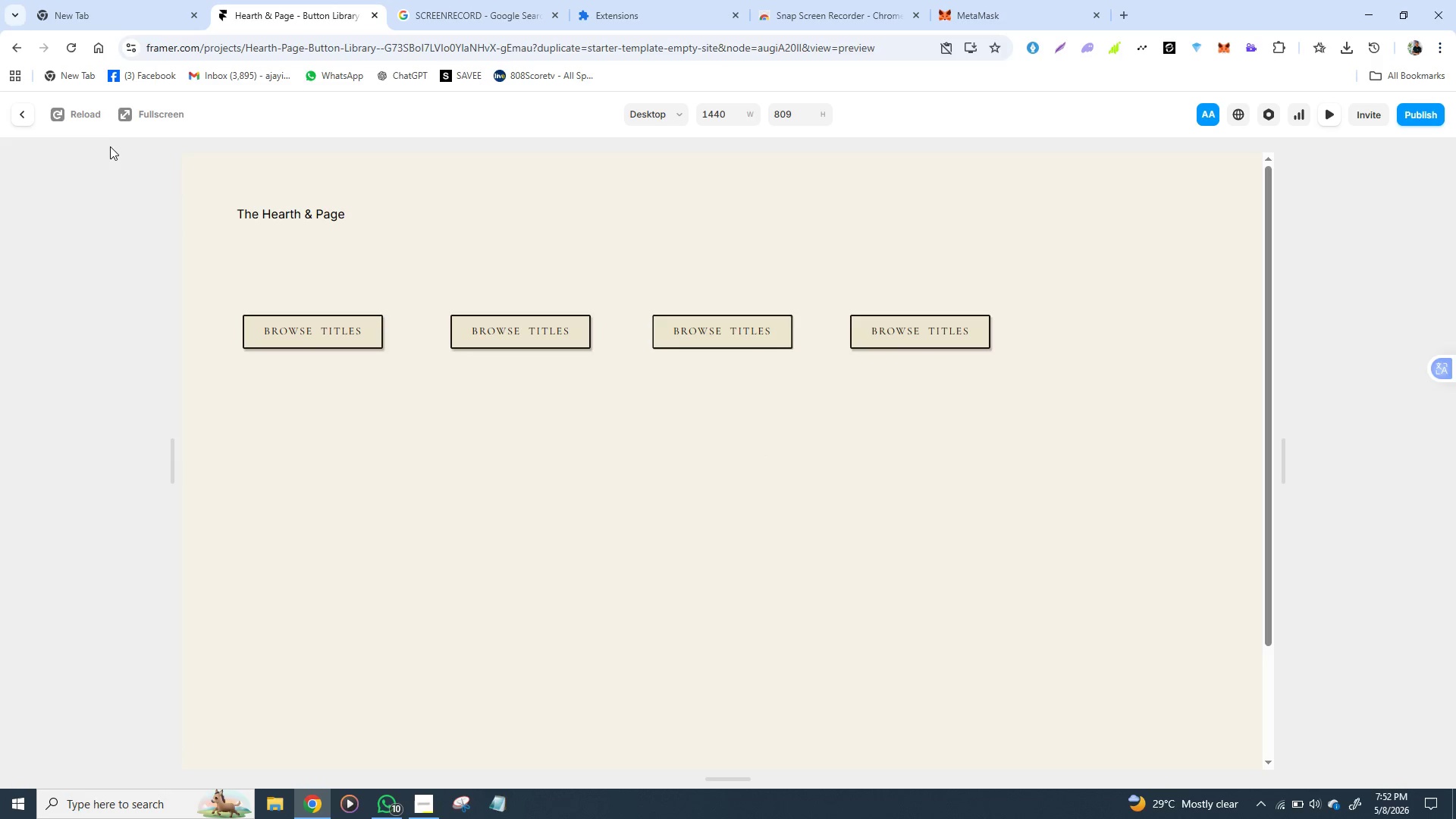 
wait(12.84)
 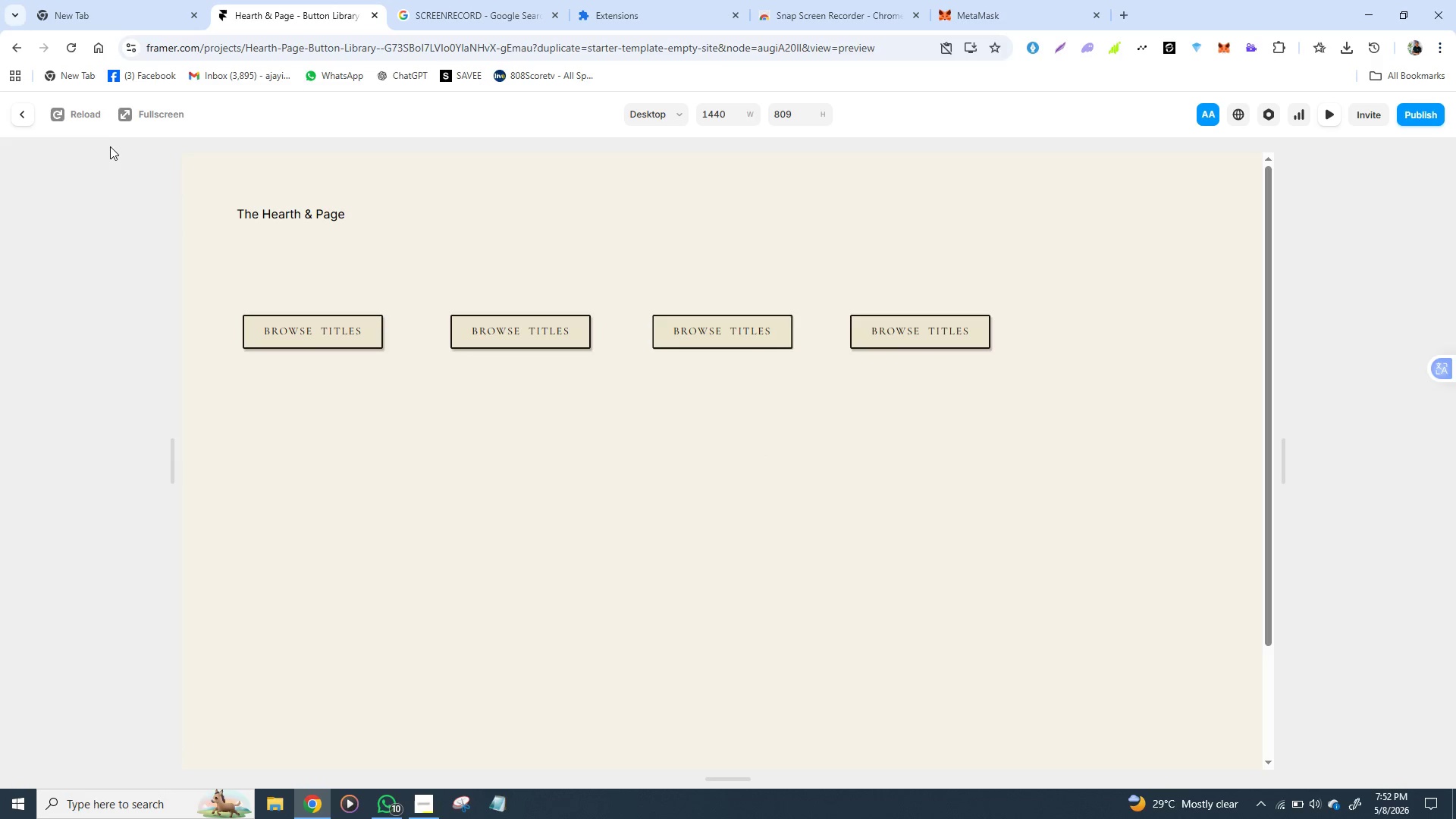 
left_click([55, 121])
 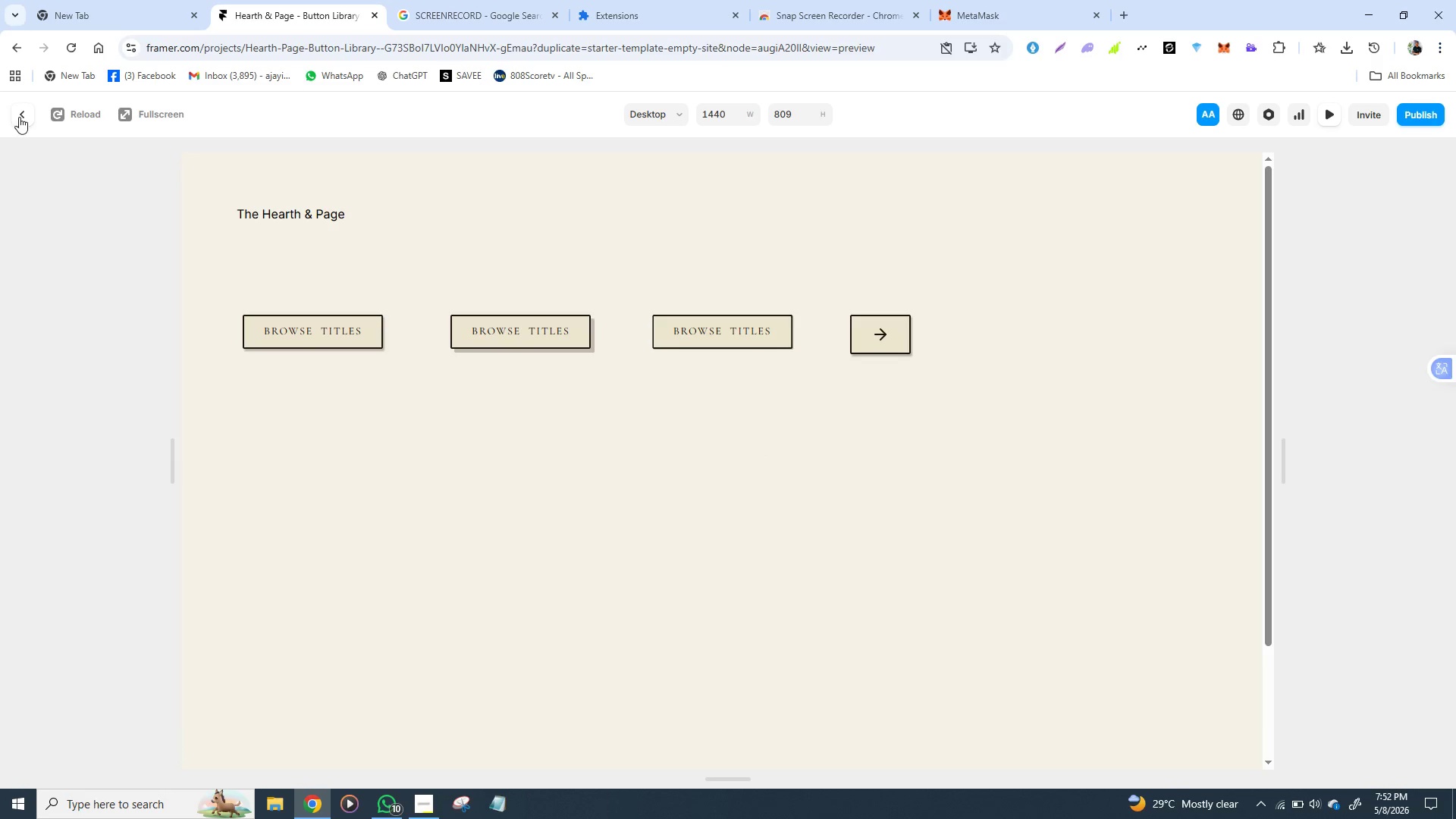 
left_click([24, 117])
 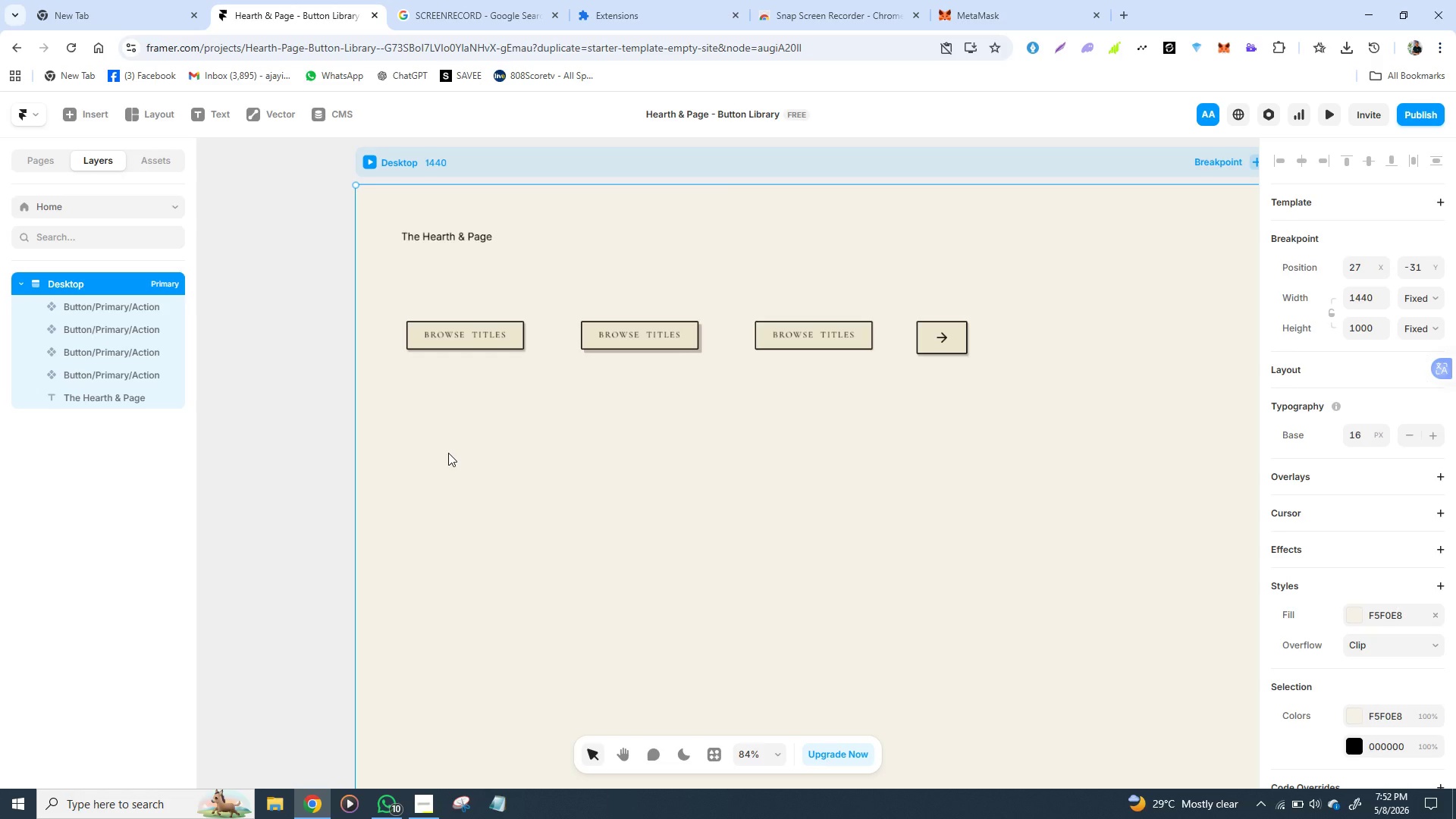 
wait(19.42)
 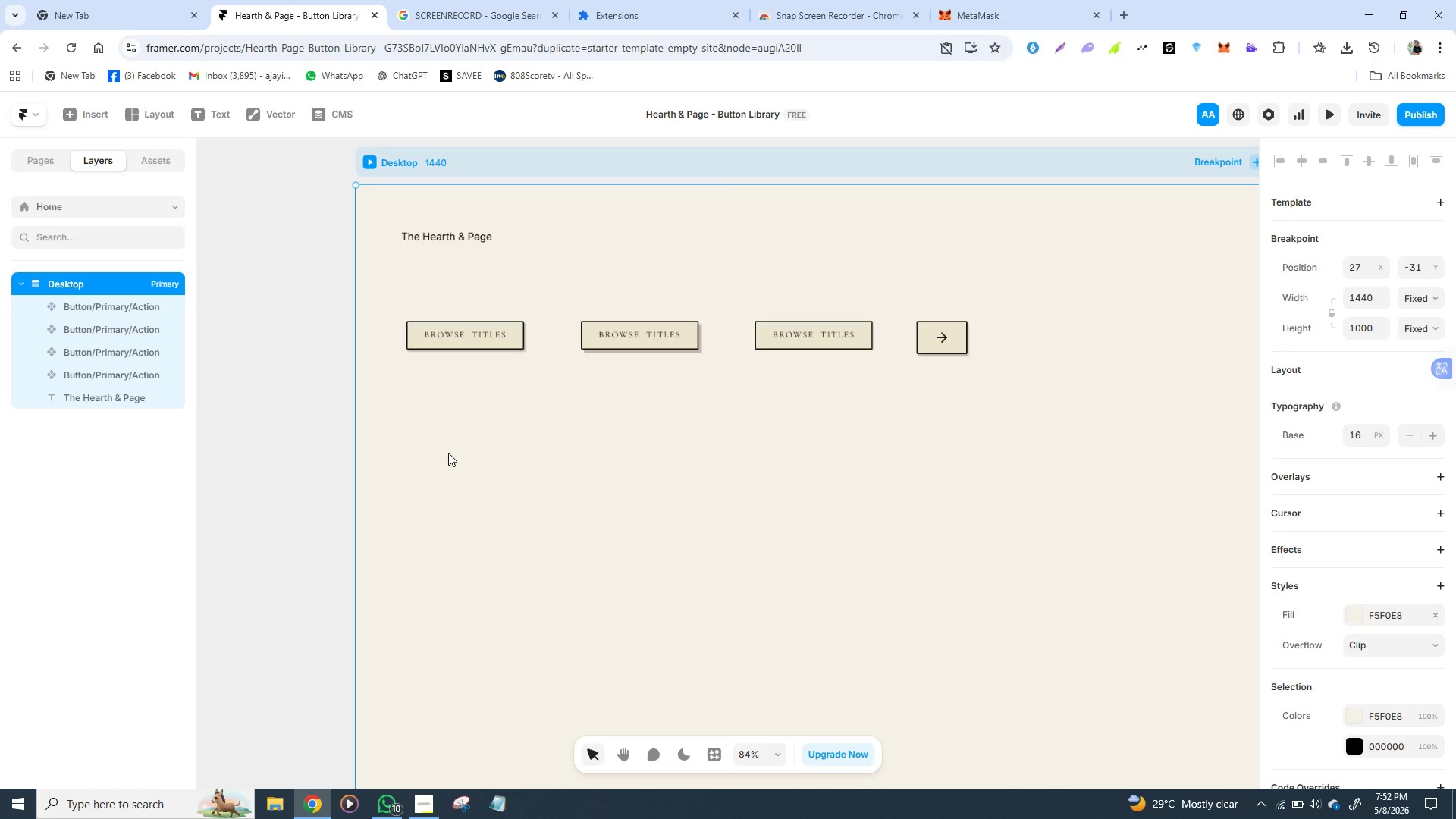 
key(T)
 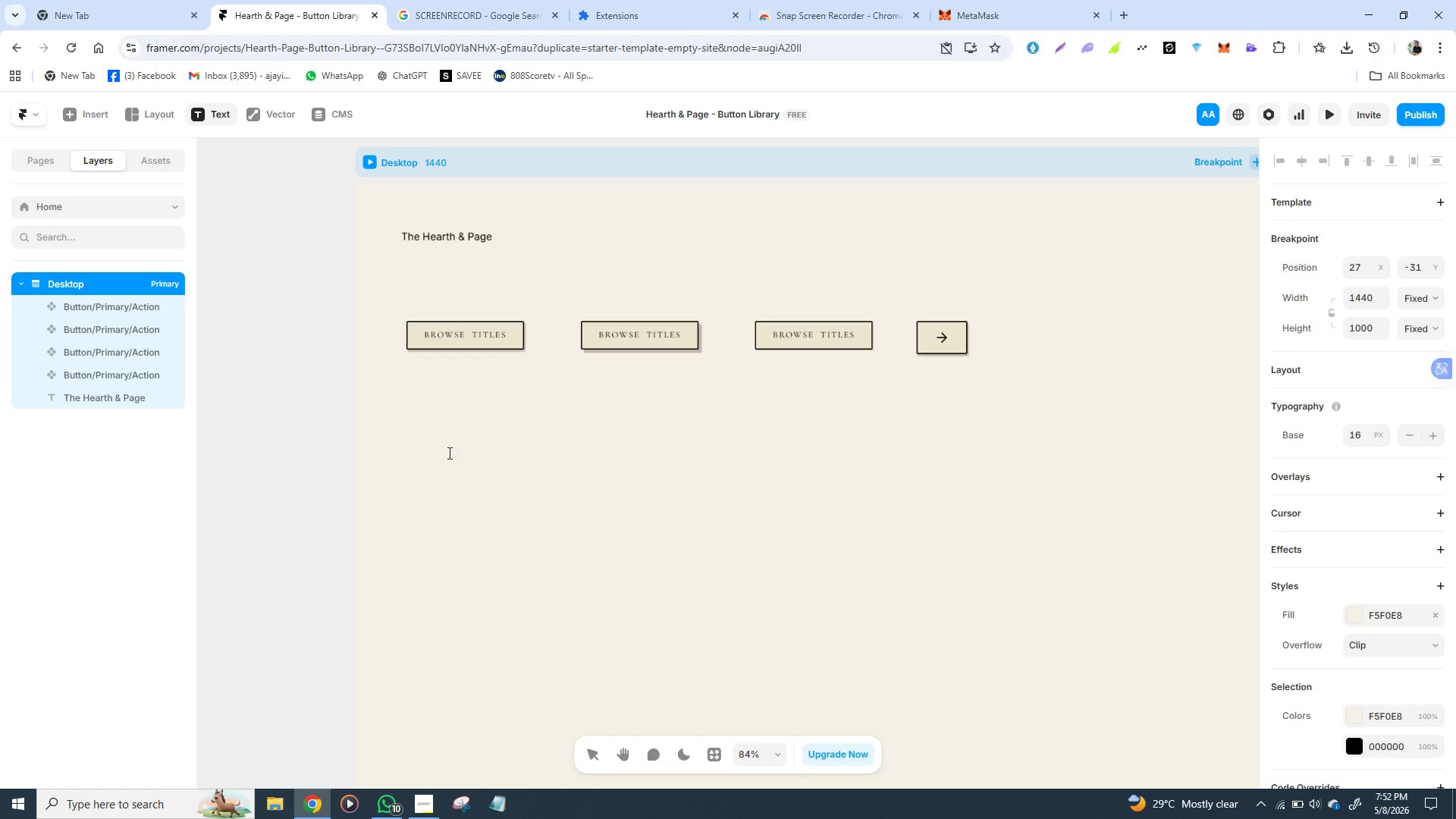 
left_click([448, 453])
 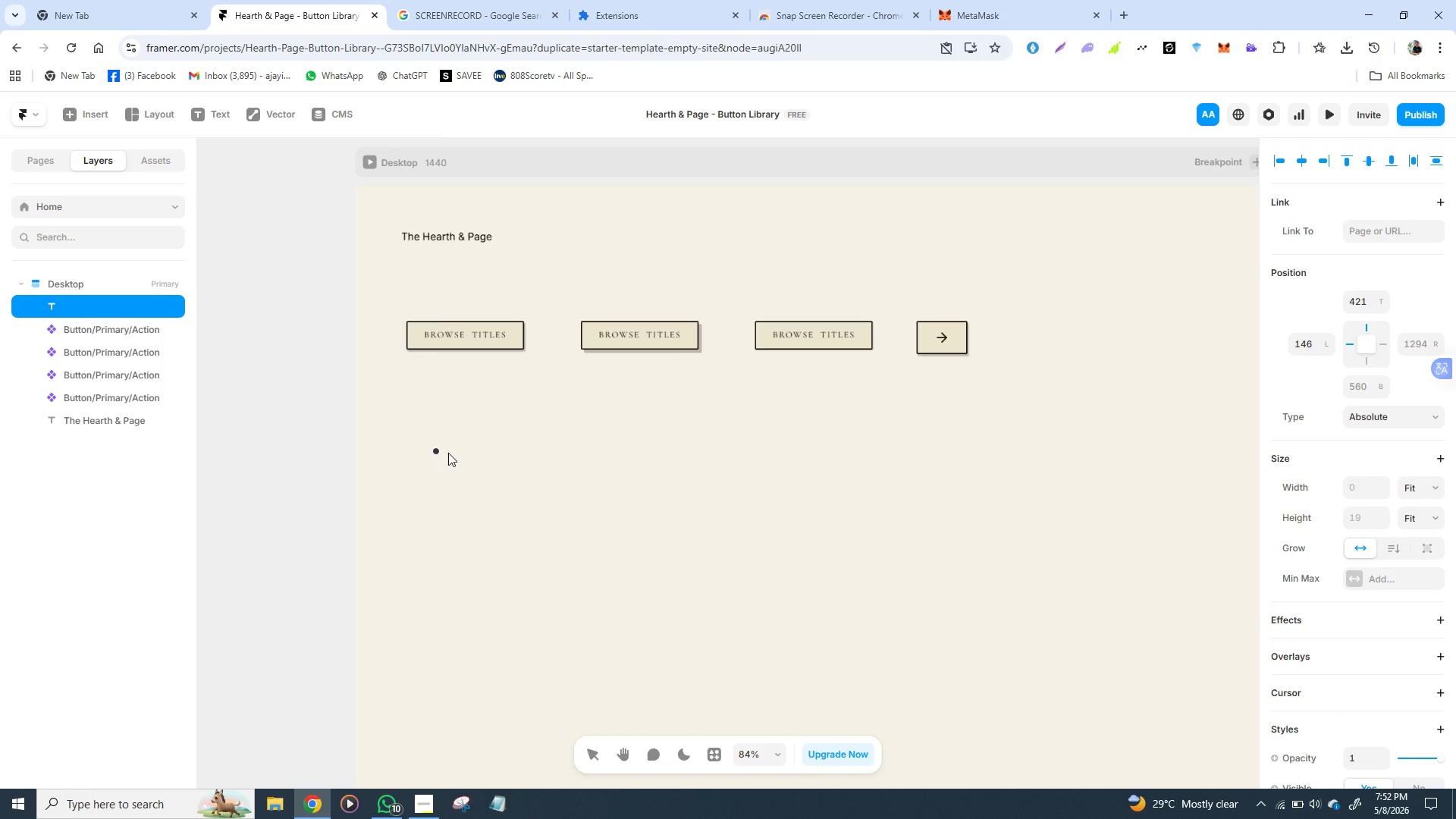 
type(ASK A BPP)
key(Backspace)
key(Backspace)
type(OOK)
 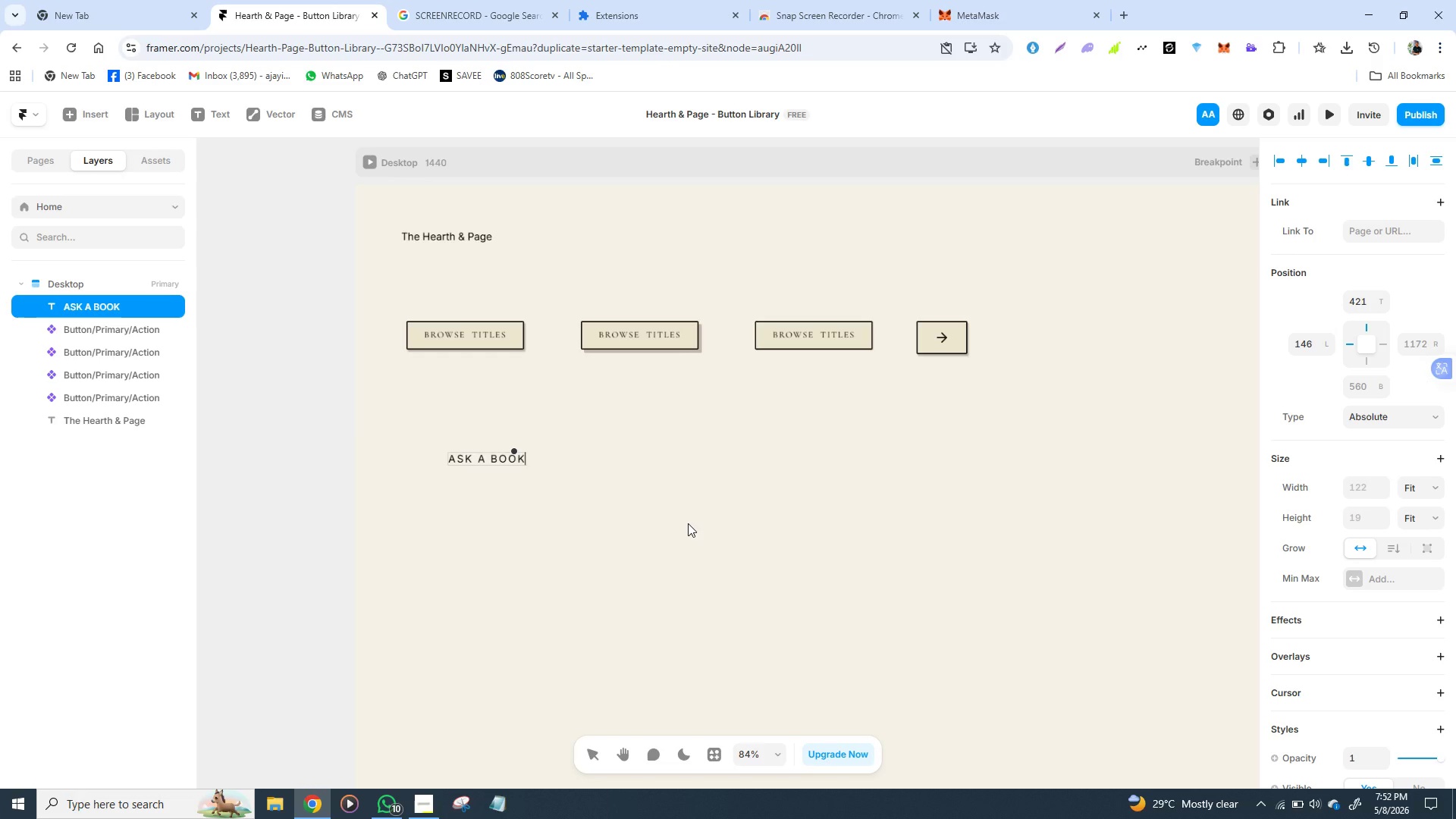 
wait(8.19)
 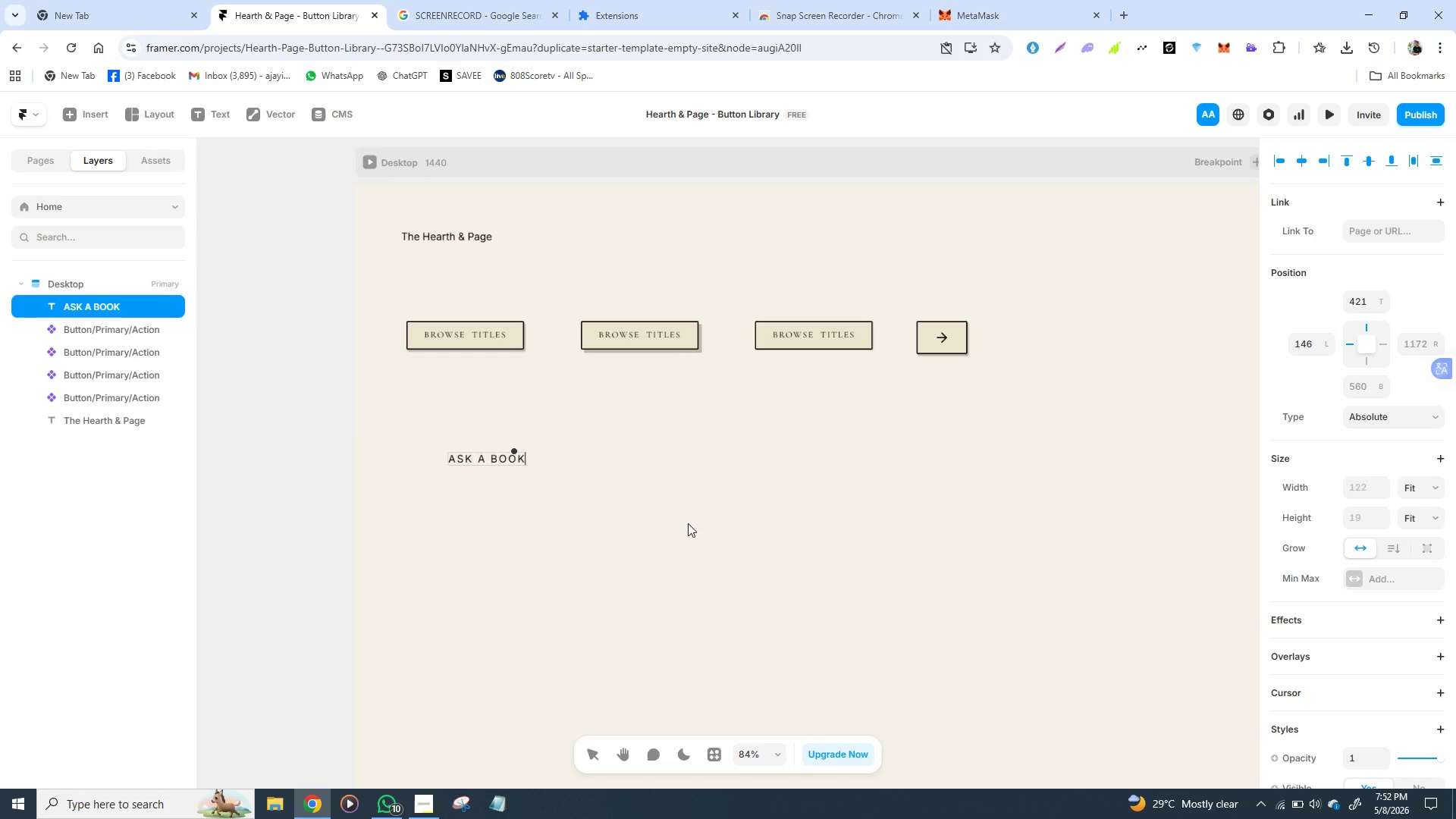 
type(SELLER)
 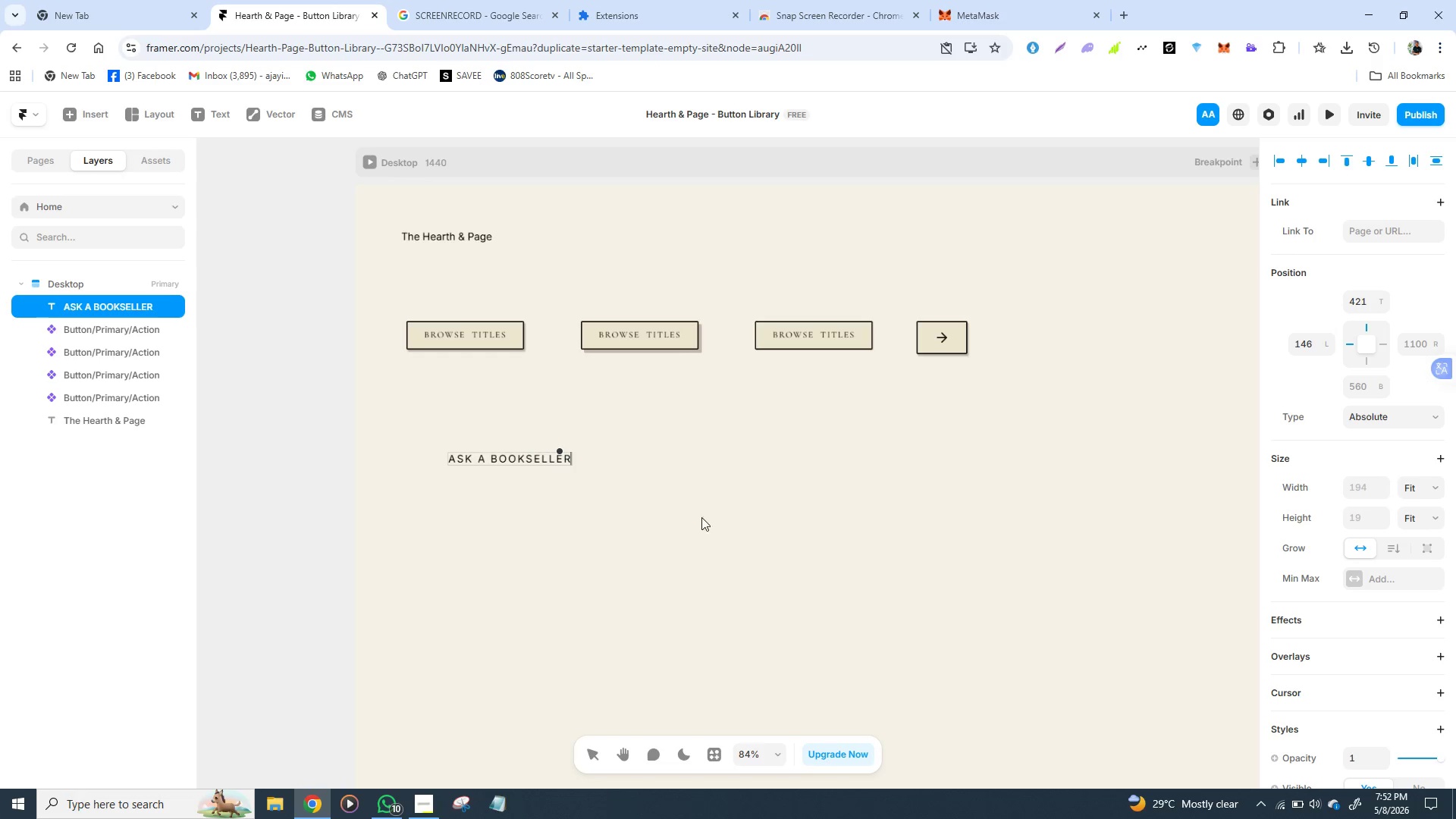 
left_click([642, 520])
 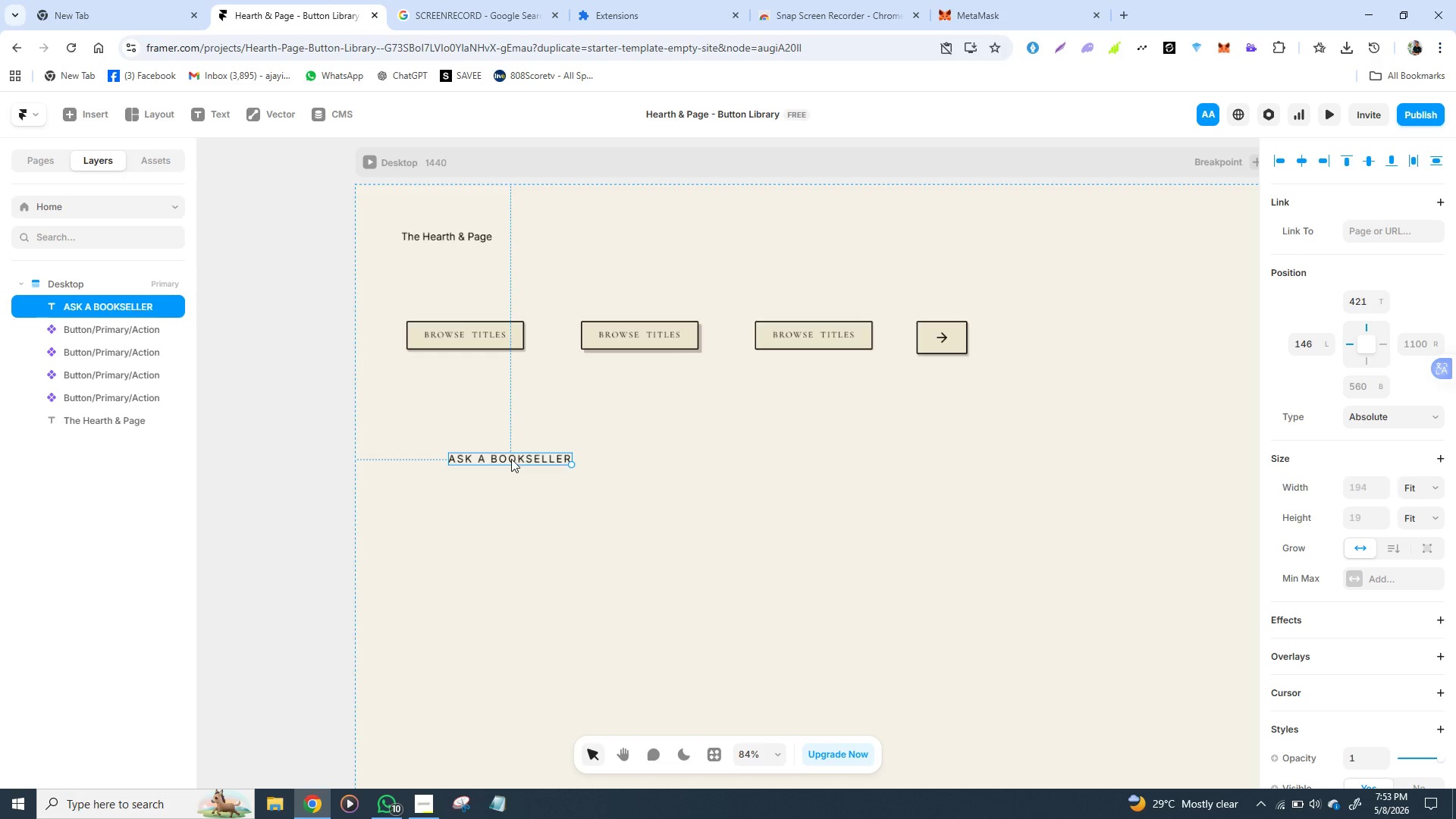 
right_click([511, 459])
 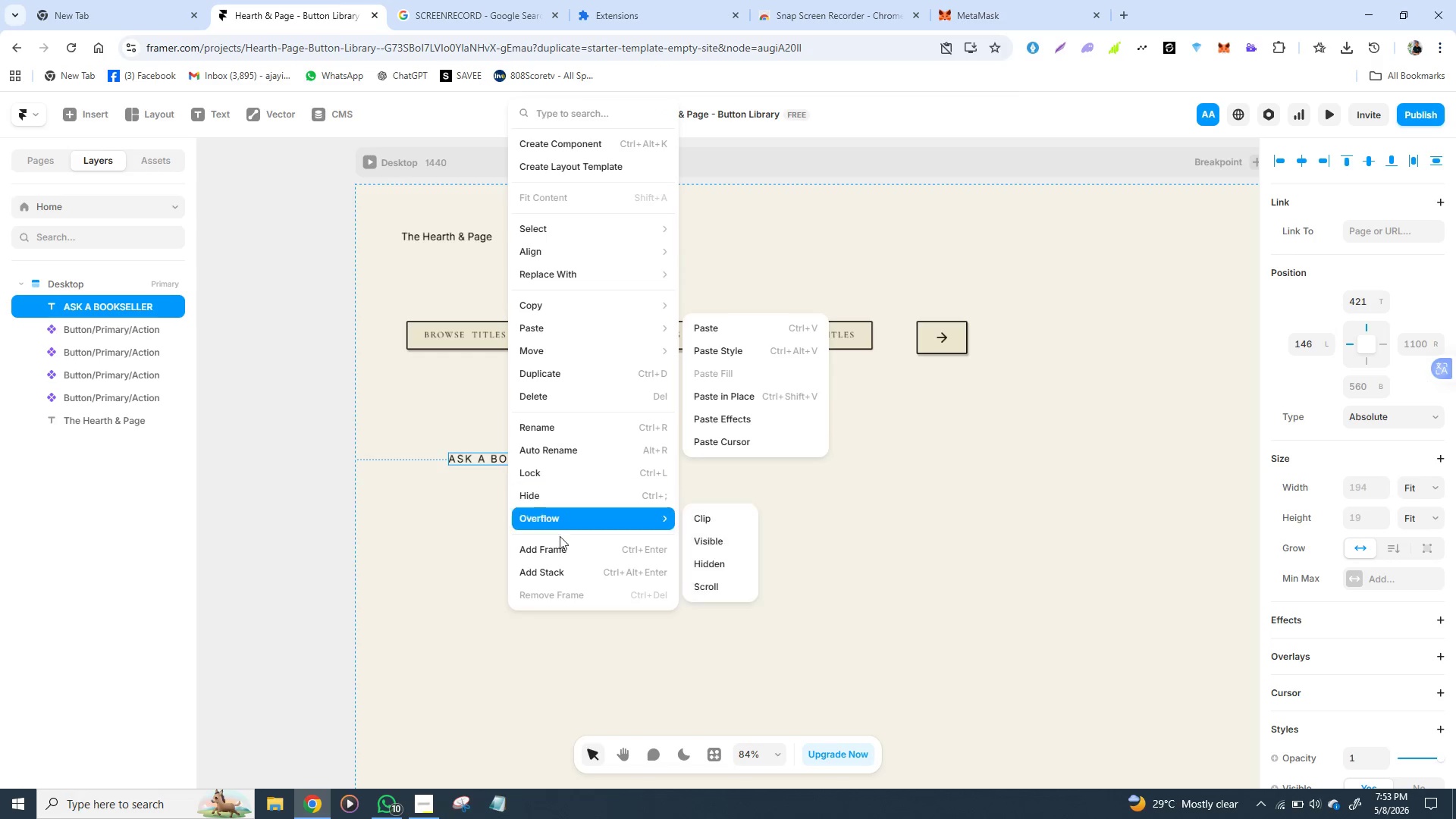 
left_click([556, 569])
 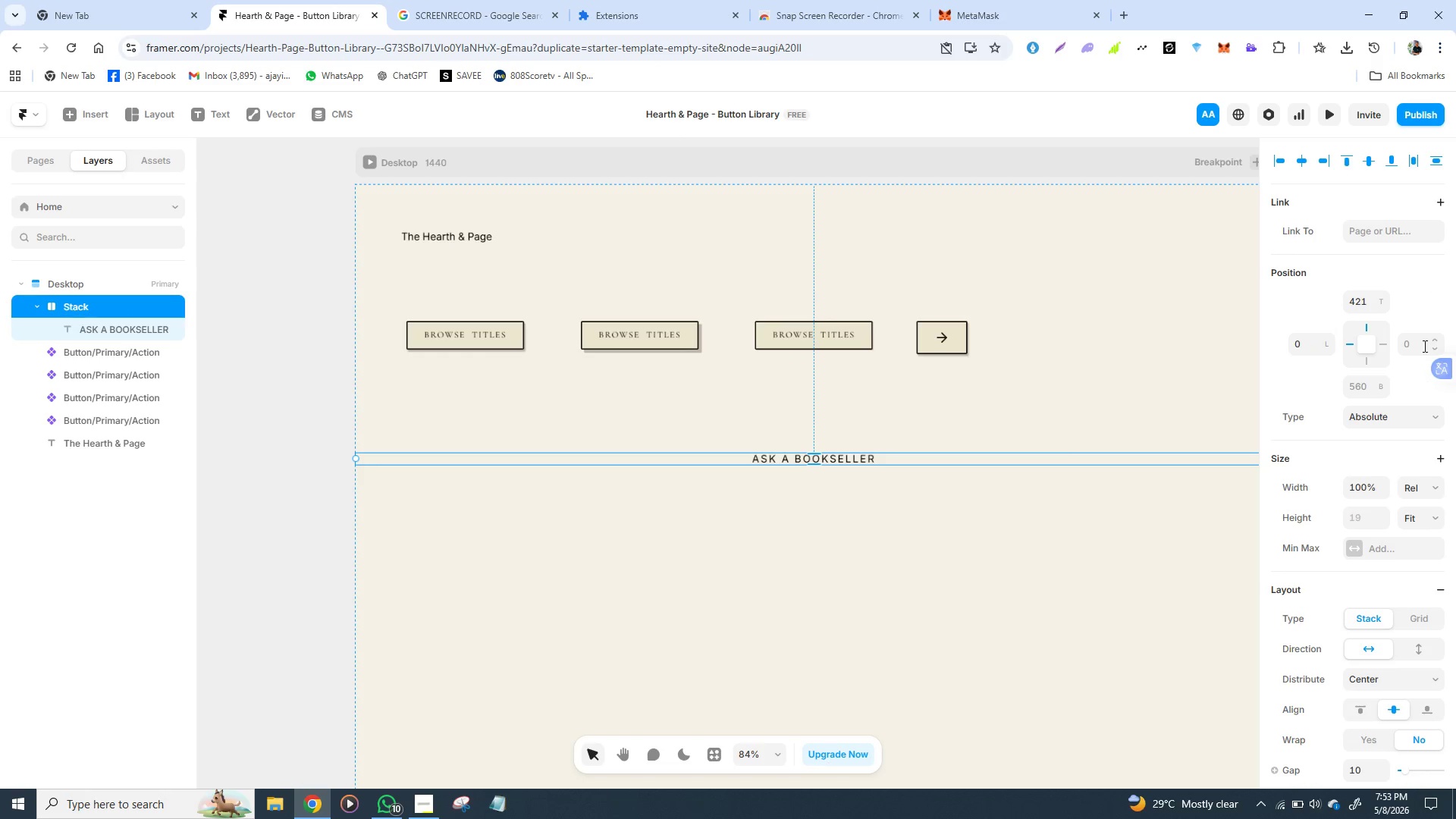 
wait(5.14)
 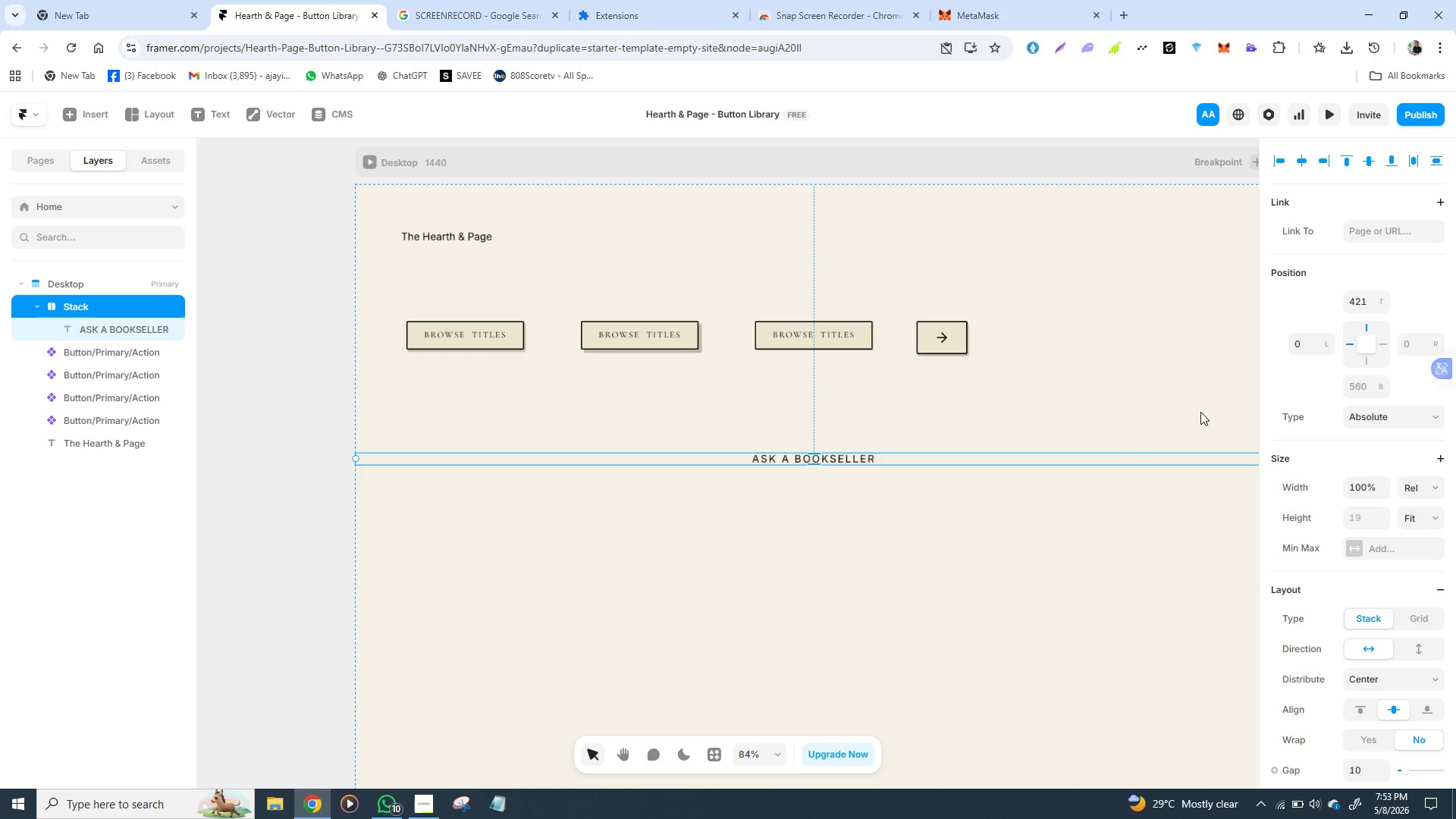 
left_click([1429, 492])
 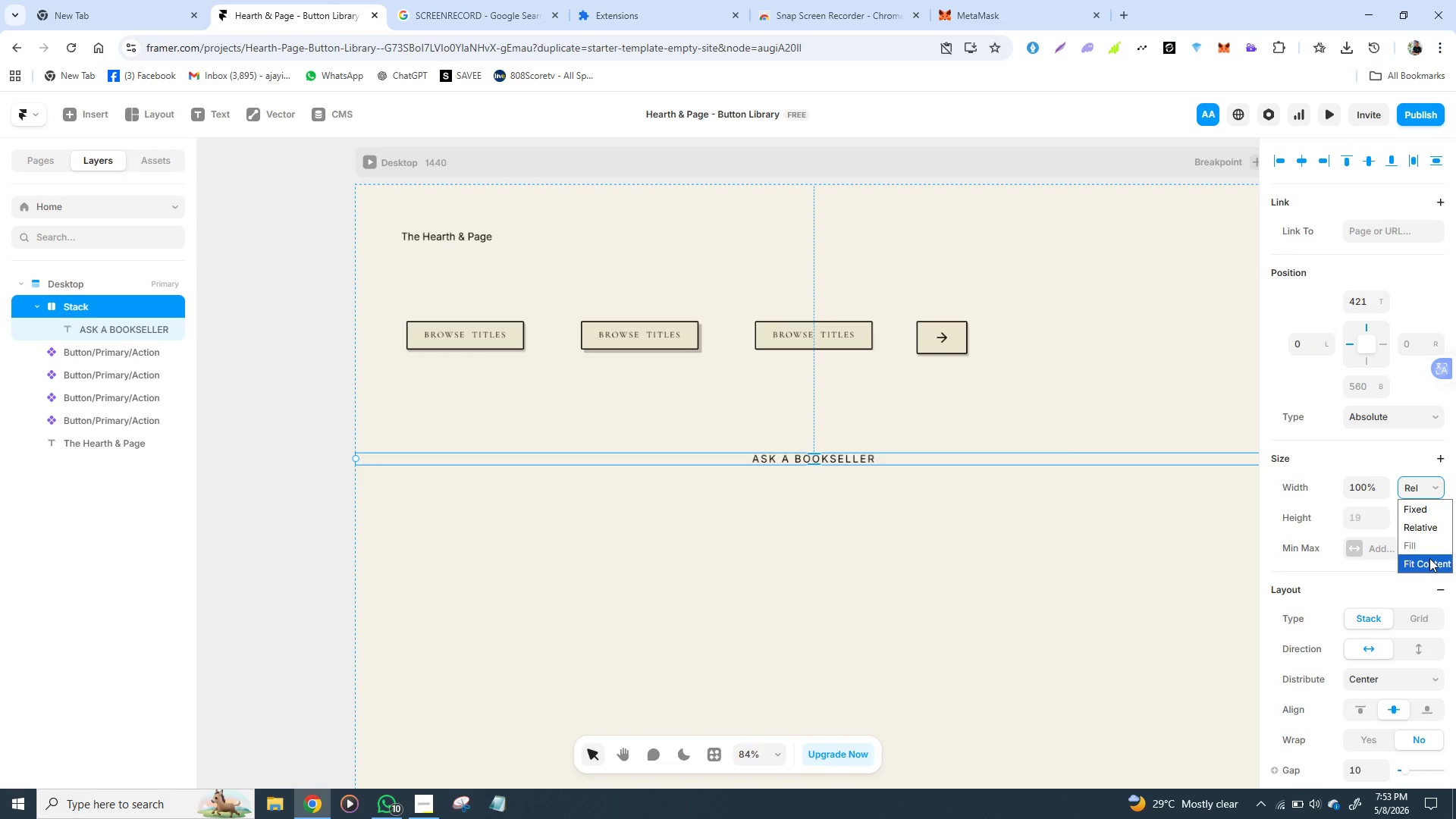 
left_click([1429, 558])
 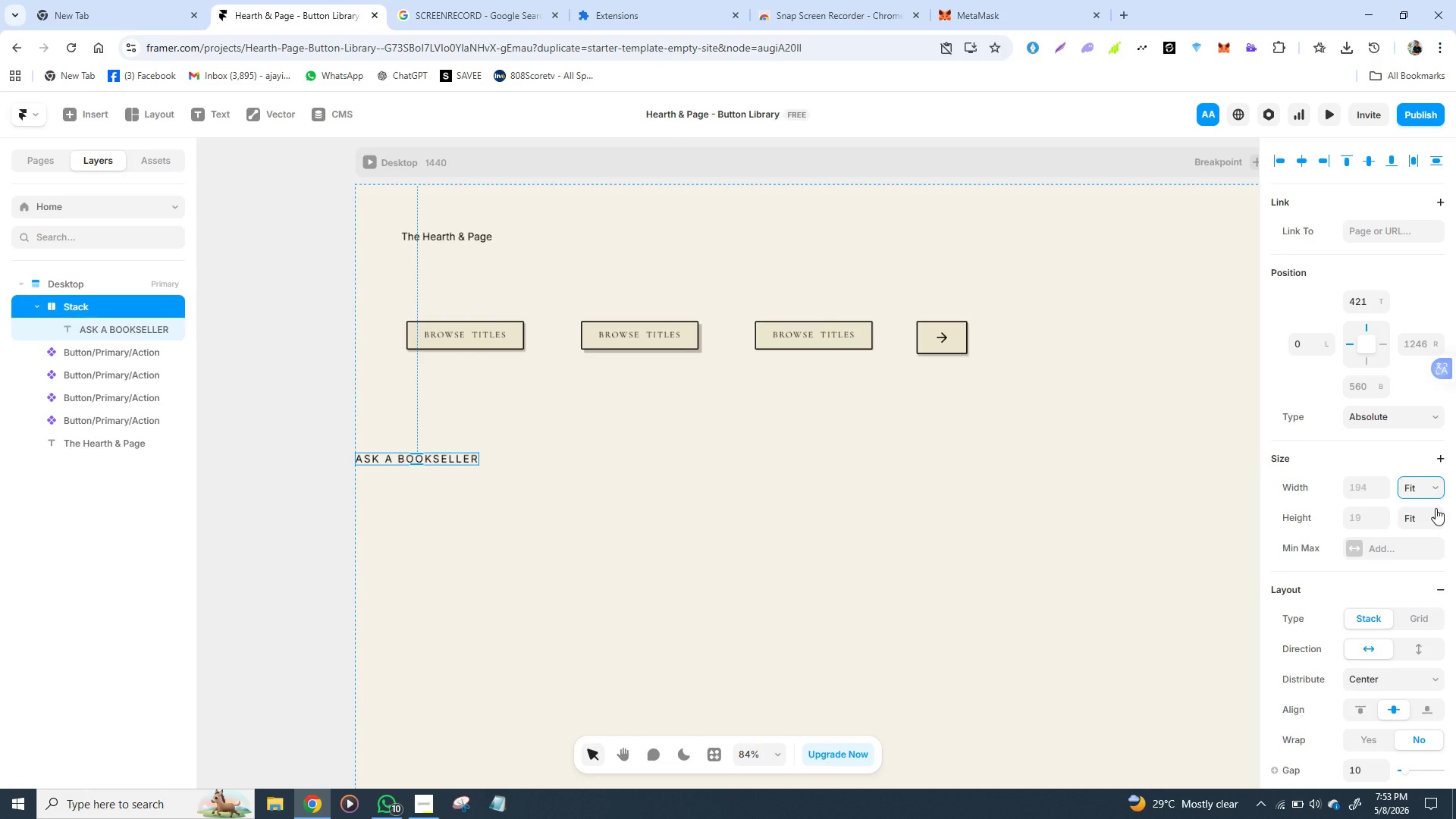 
left_click([1436, 508])
 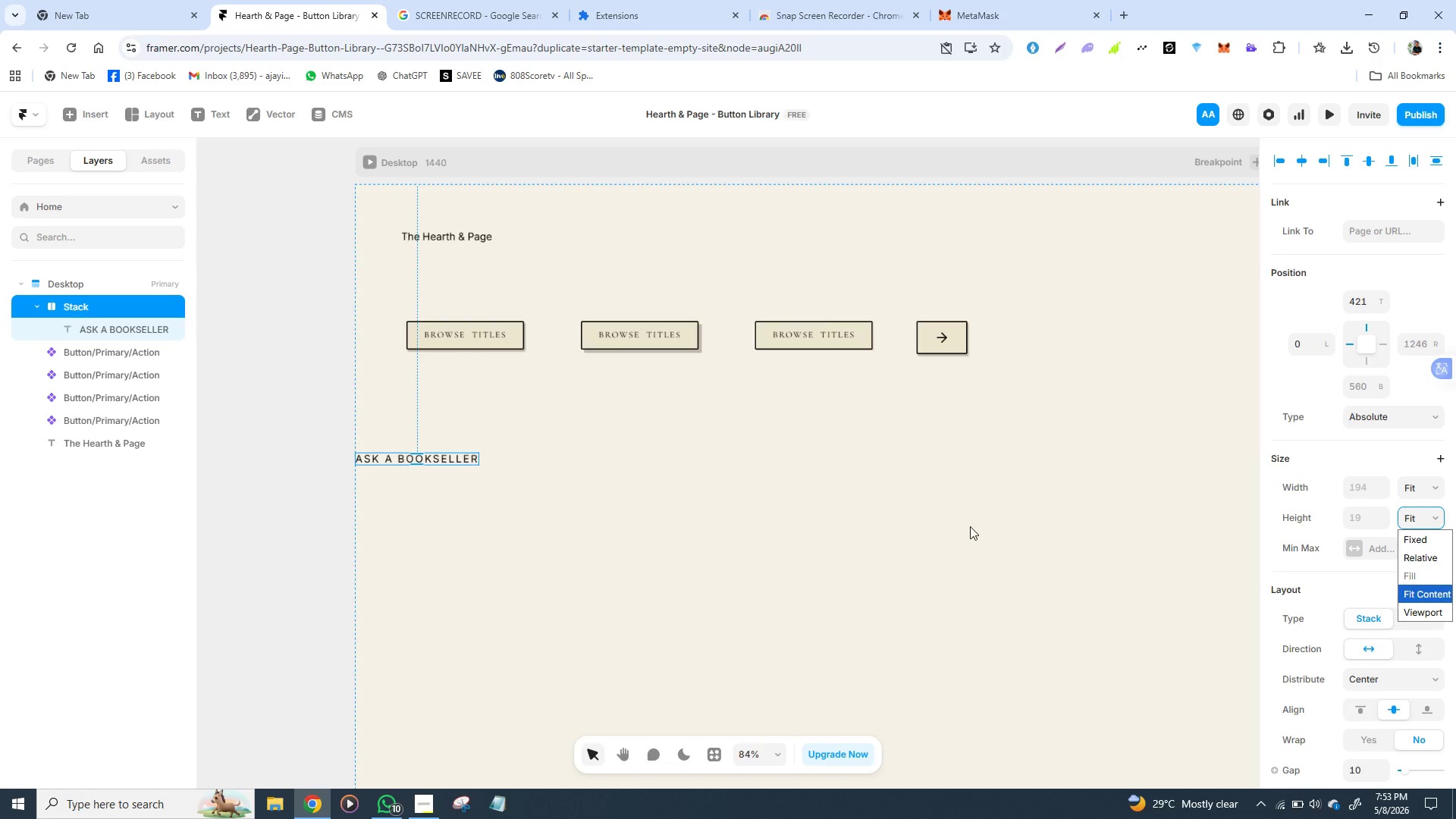 
left_click([968, 526])
 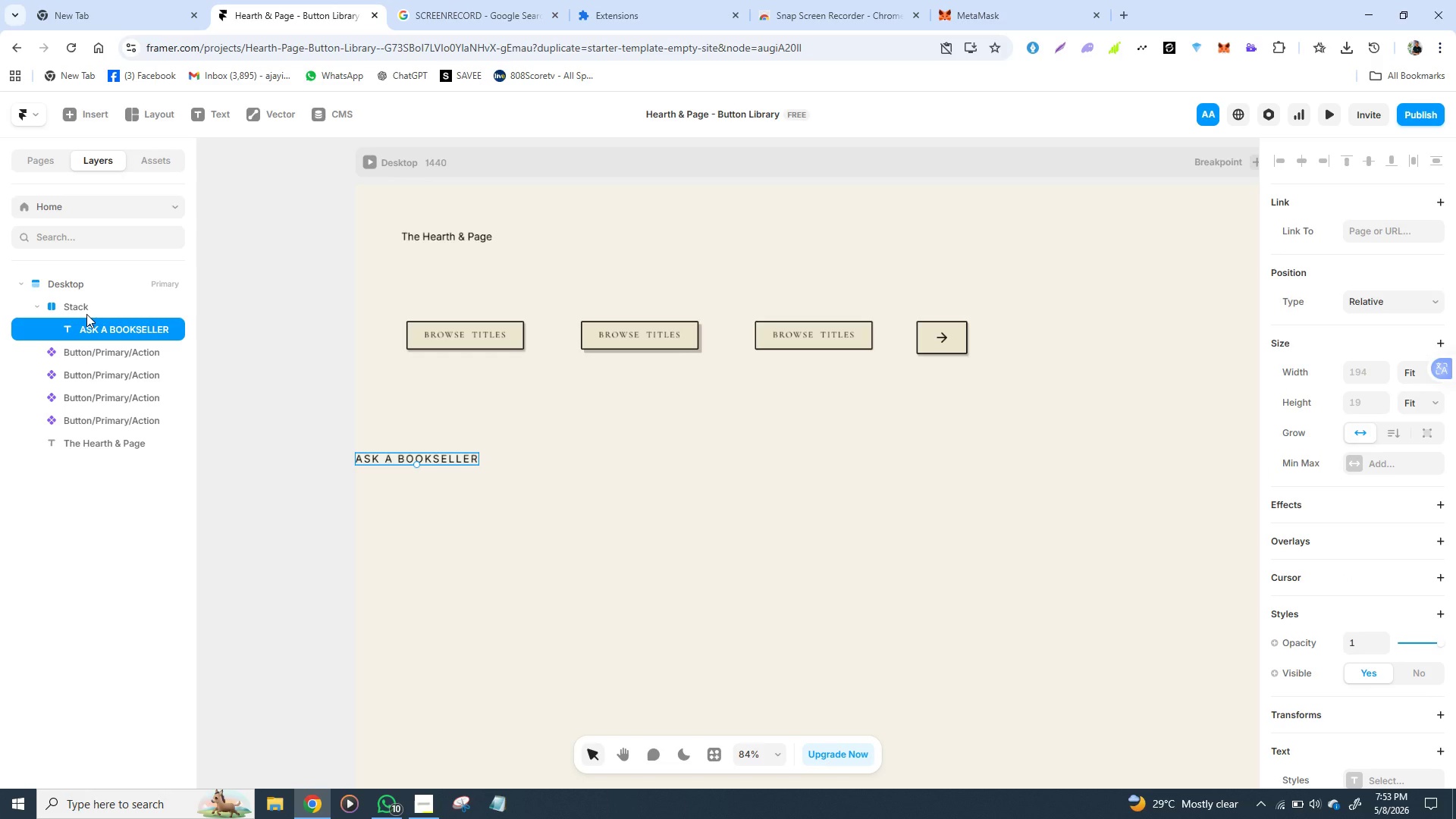 
wait(7.59)
 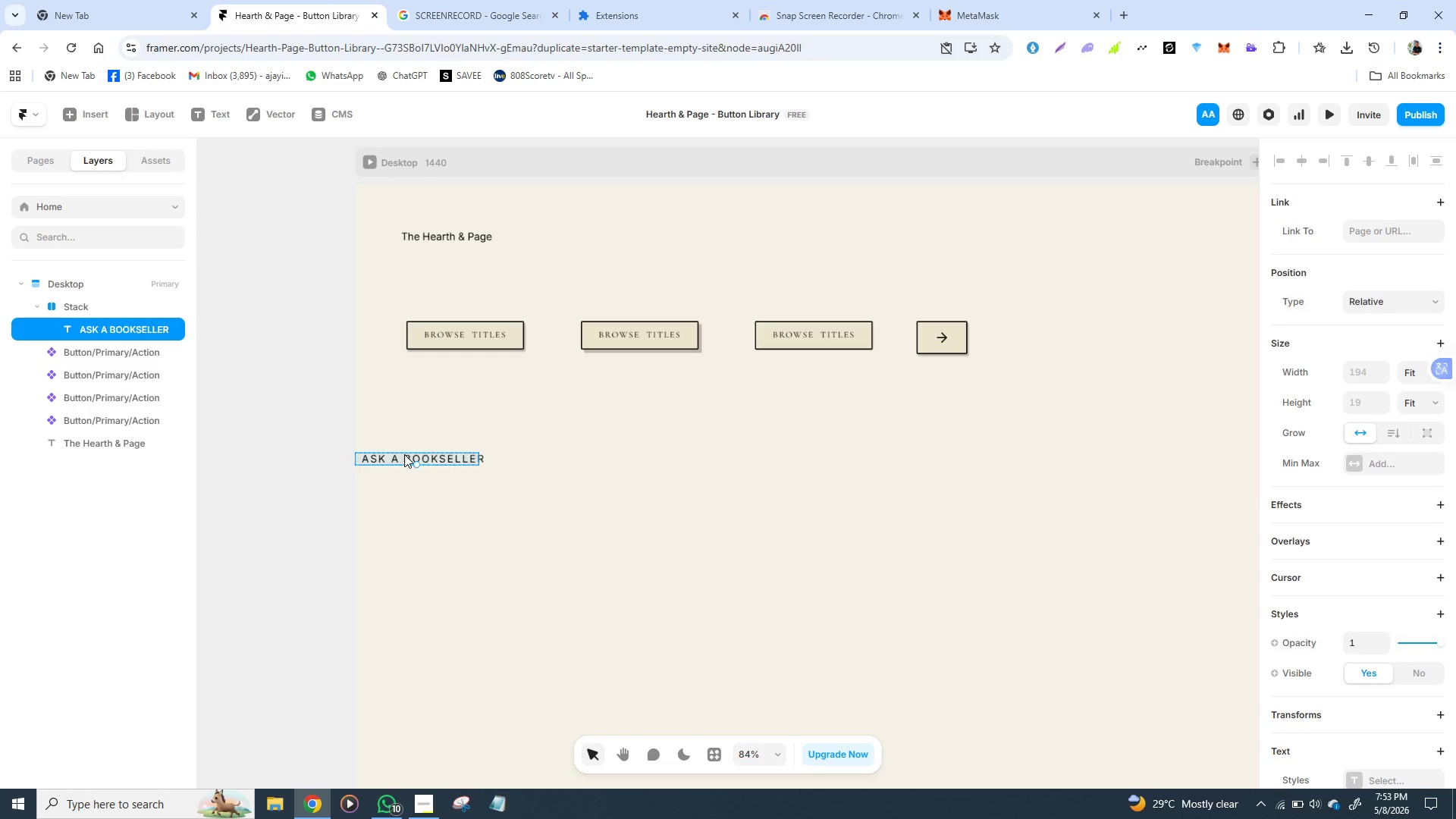 
left_click([80, 309])
 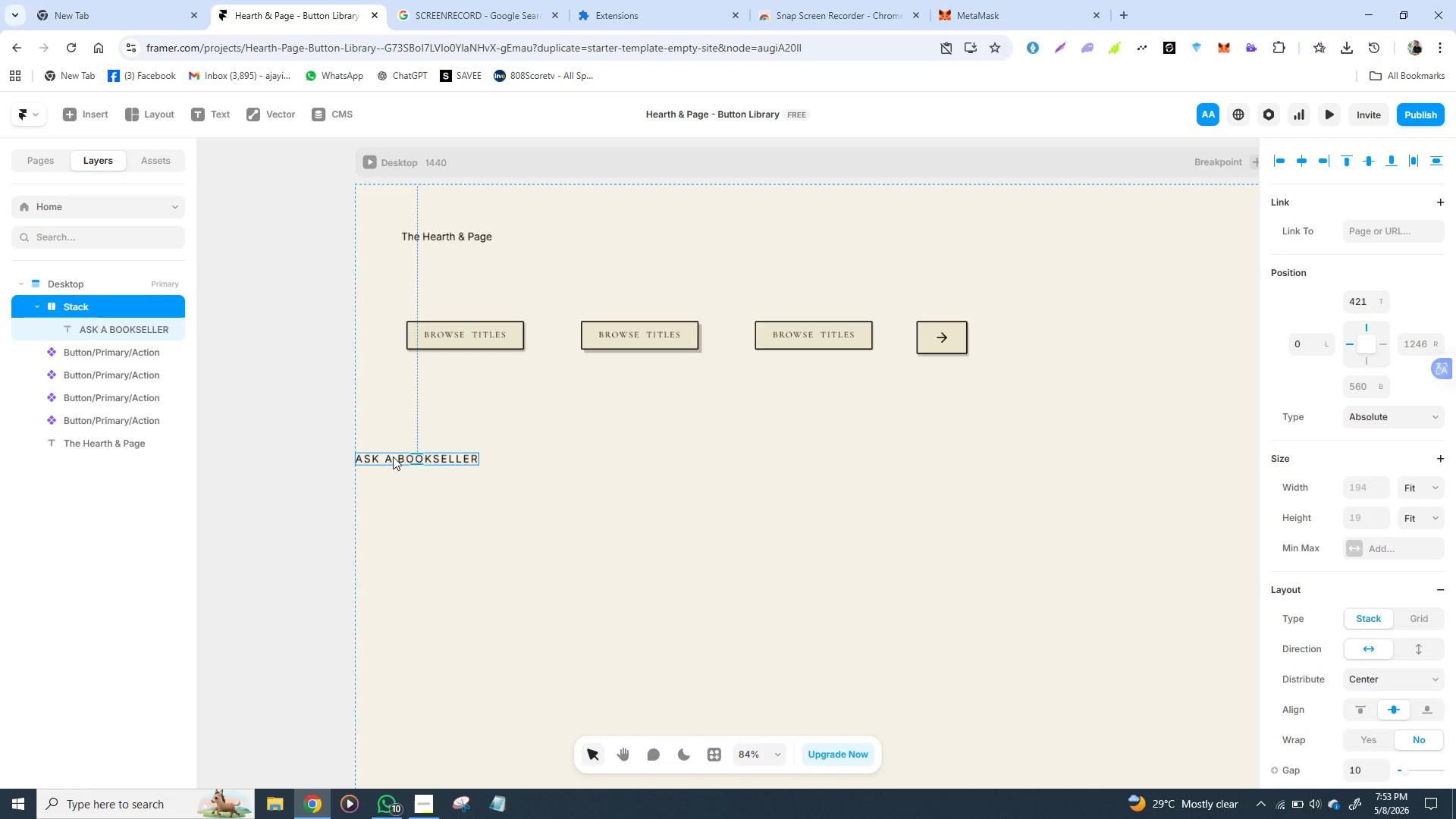 
left_click_drag(start_coordinate=[393, 457], to_coordinate=[438, 454])
 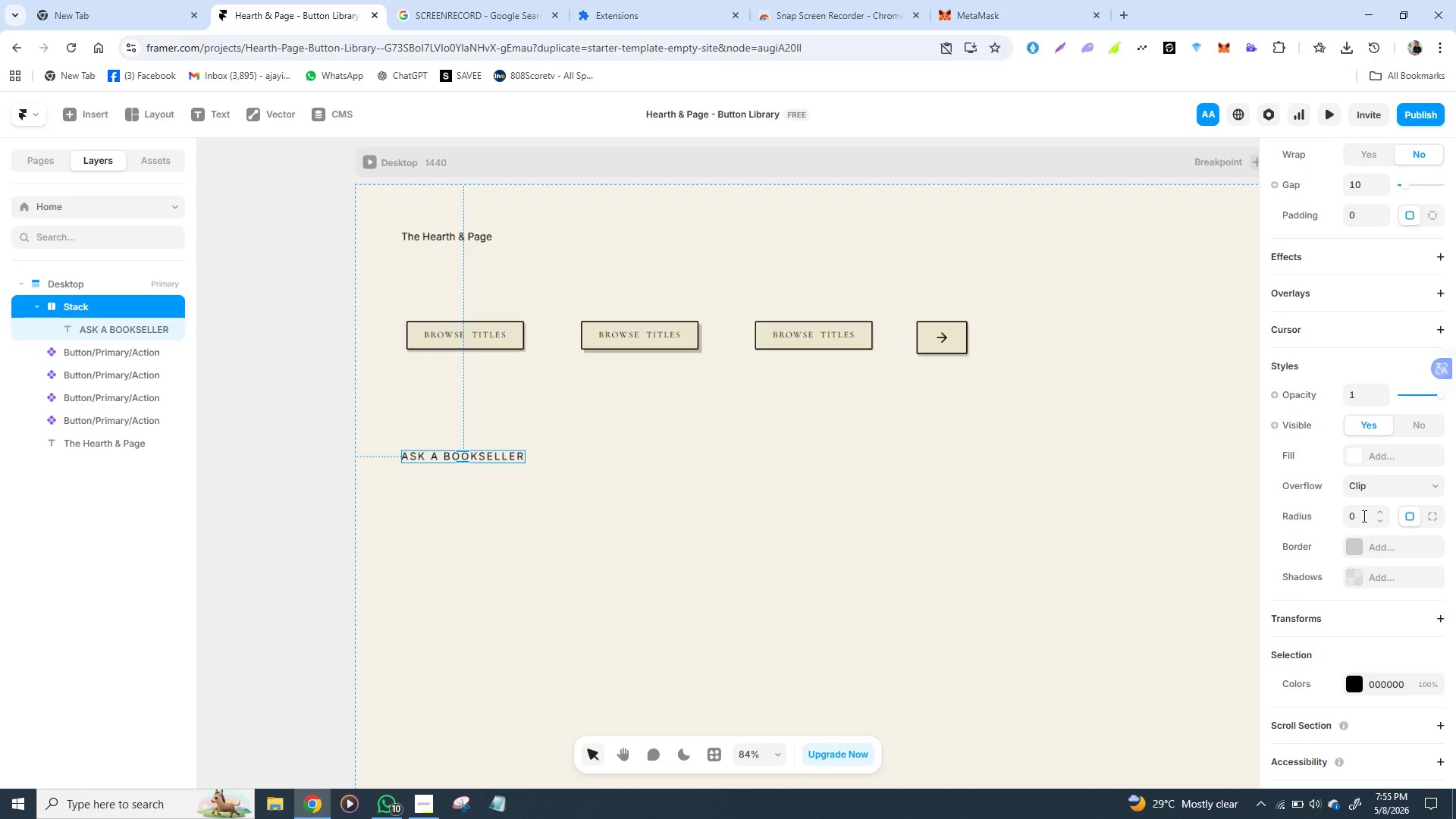 
wait(99.5)
 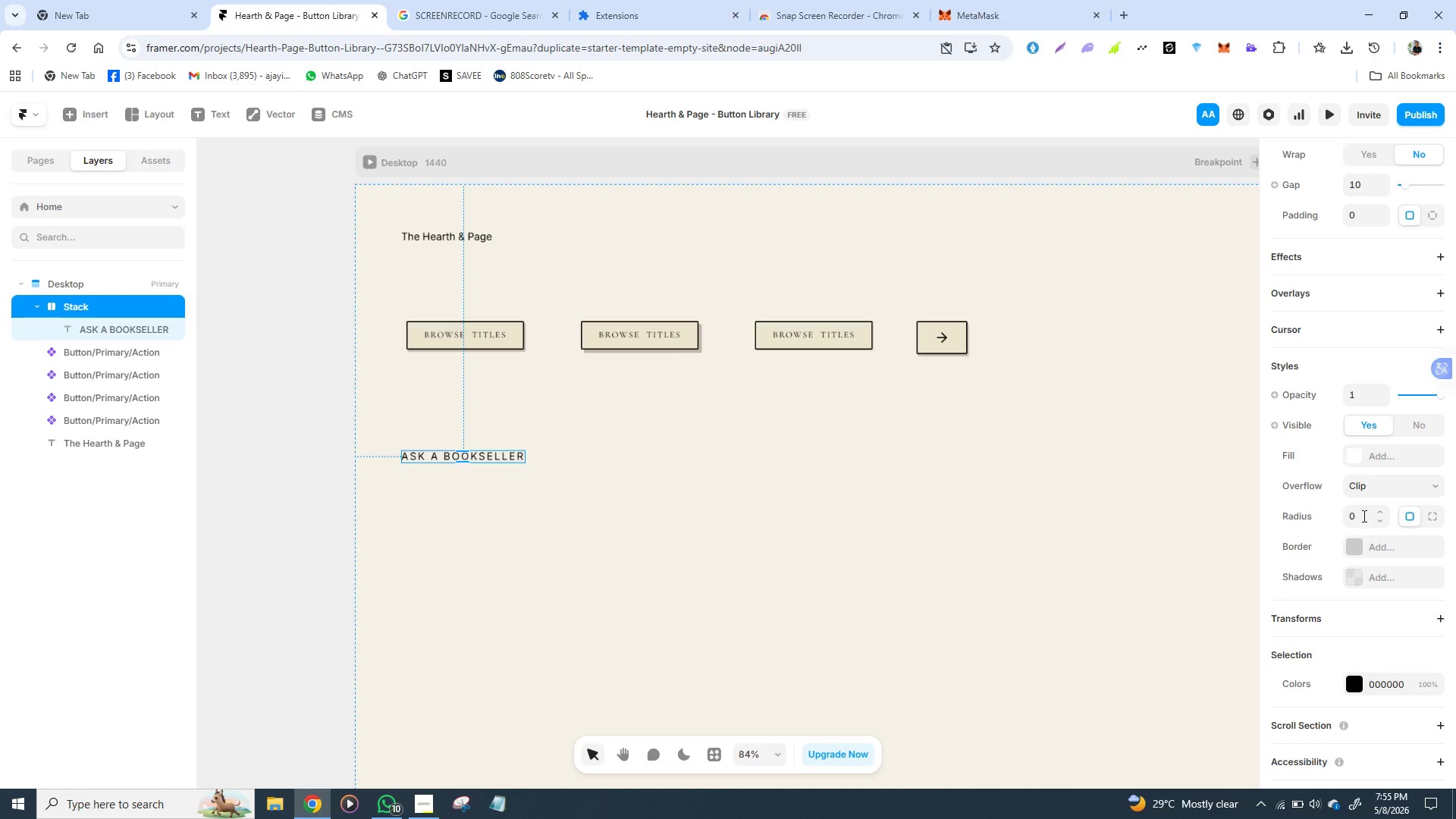 
mouse_move([1366, 553])
 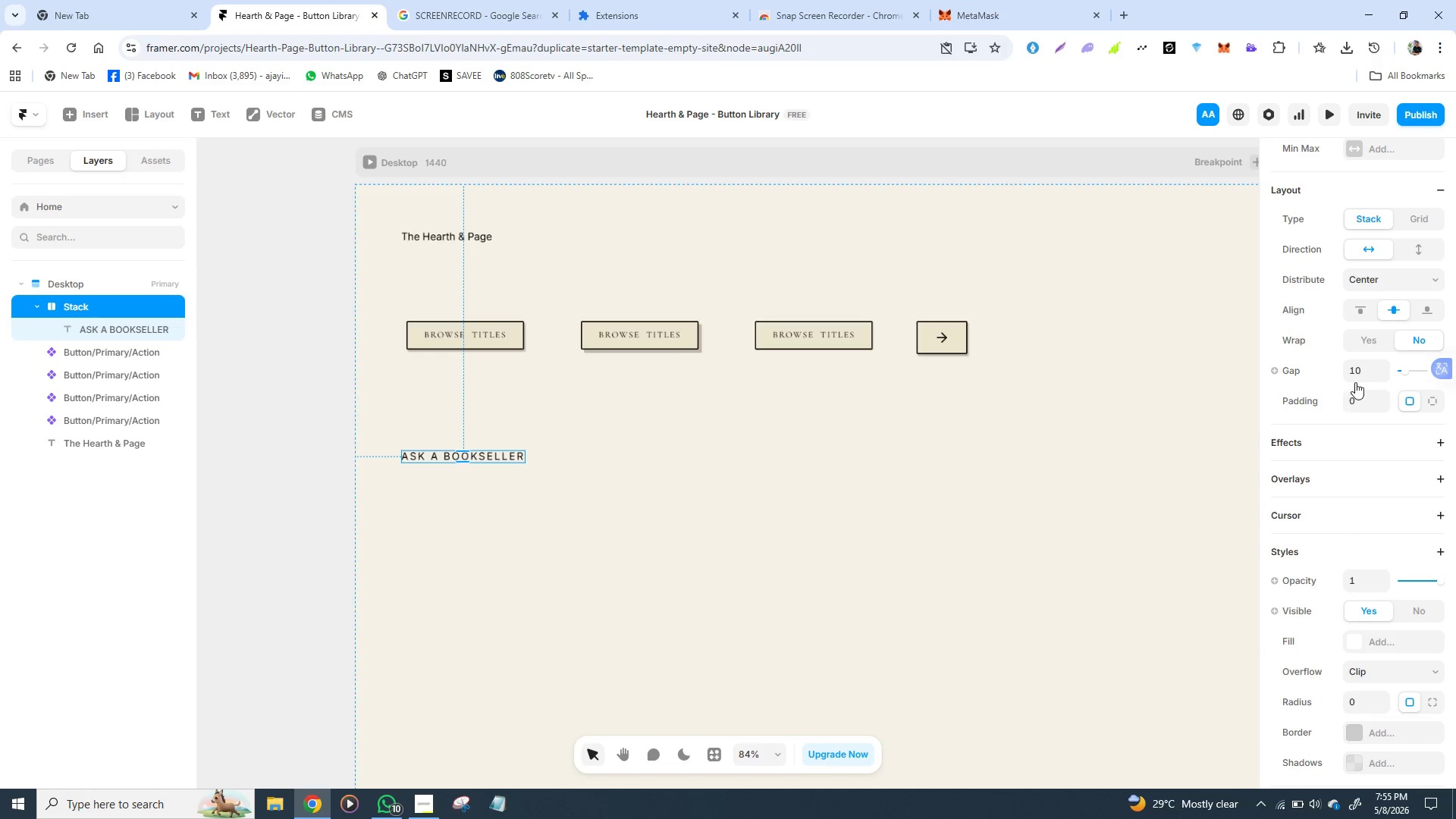 
left_click([1363, 397])
 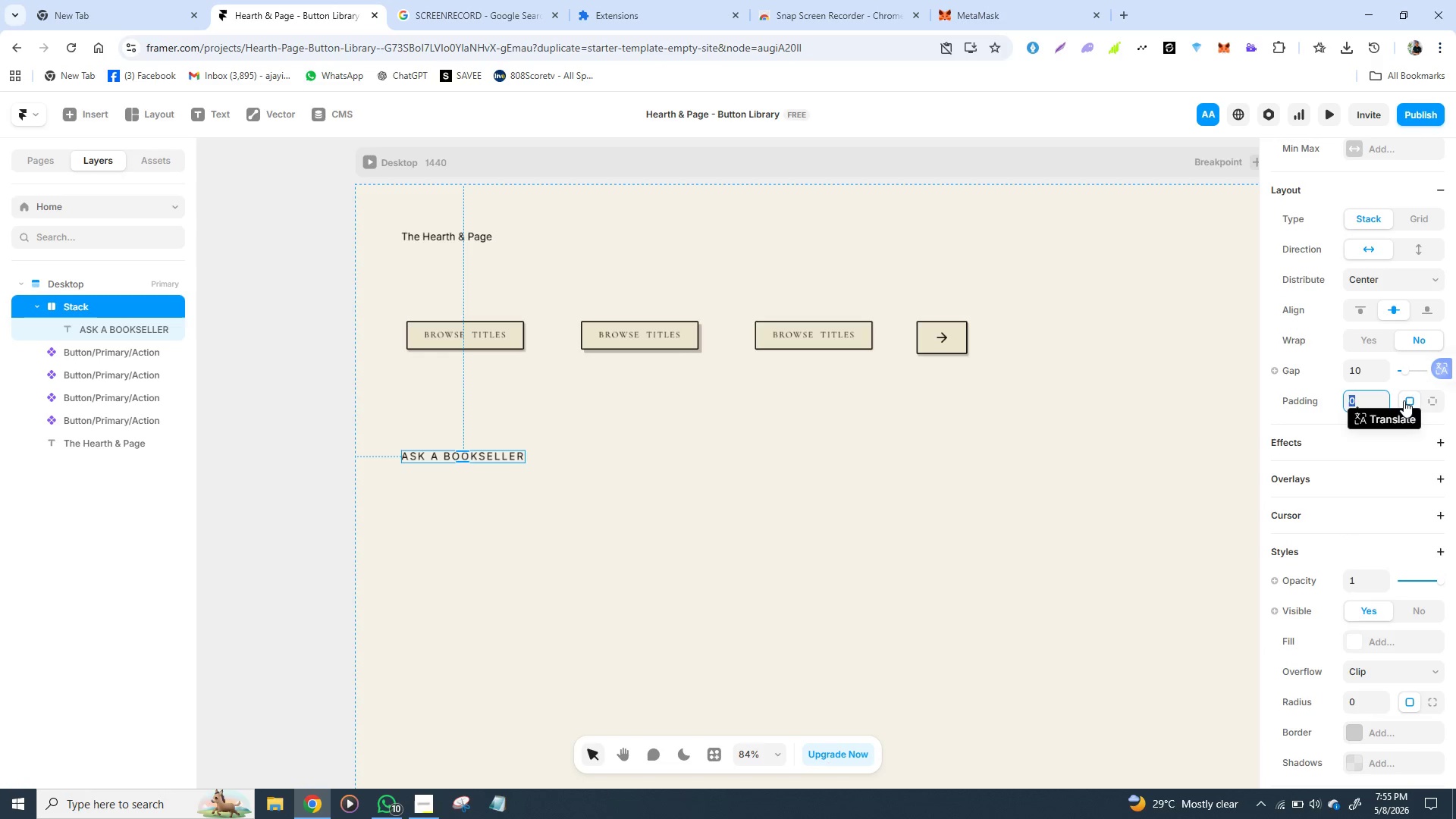 
left_click([1435, 398])
 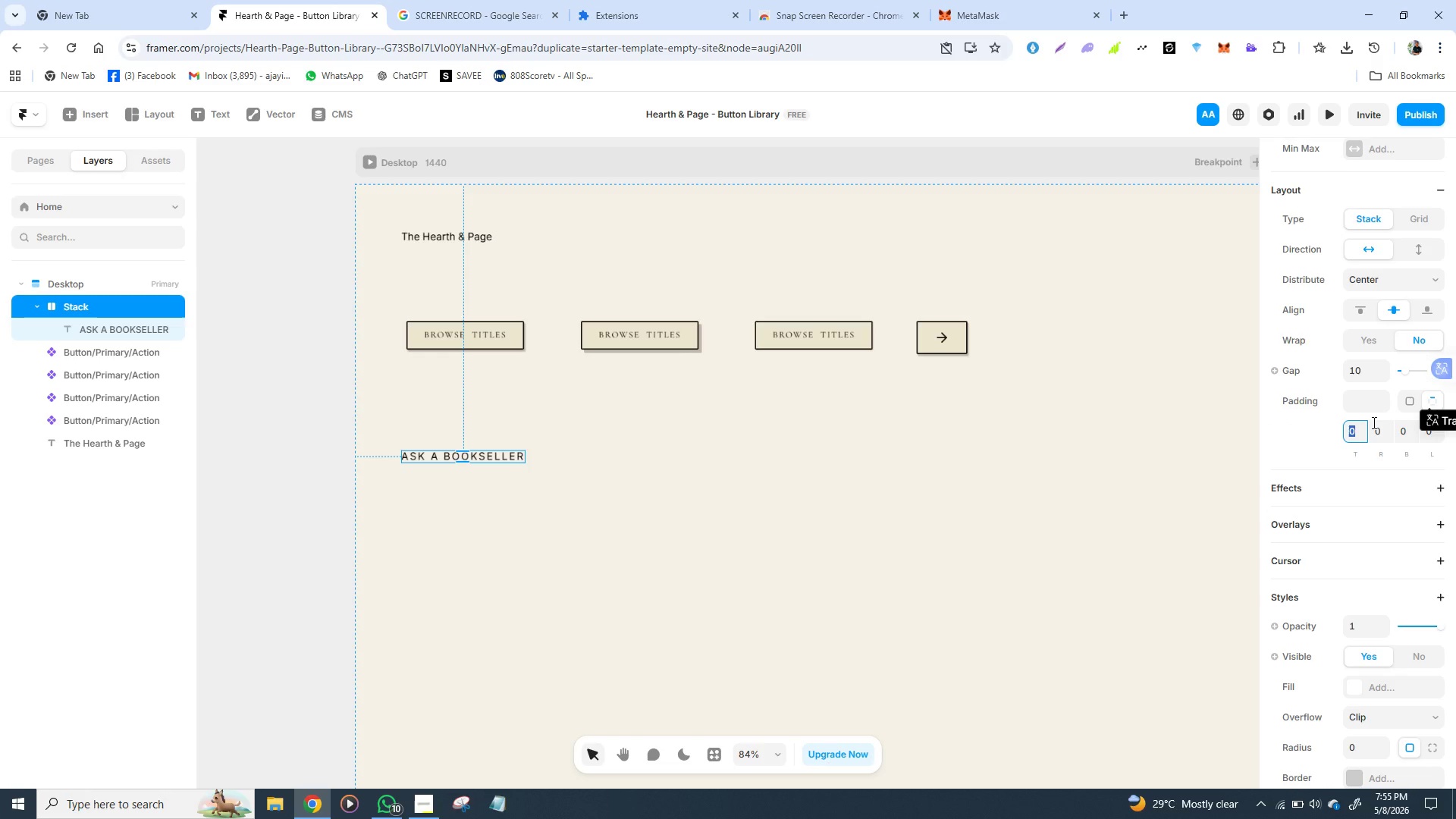 
wait(5.39)
 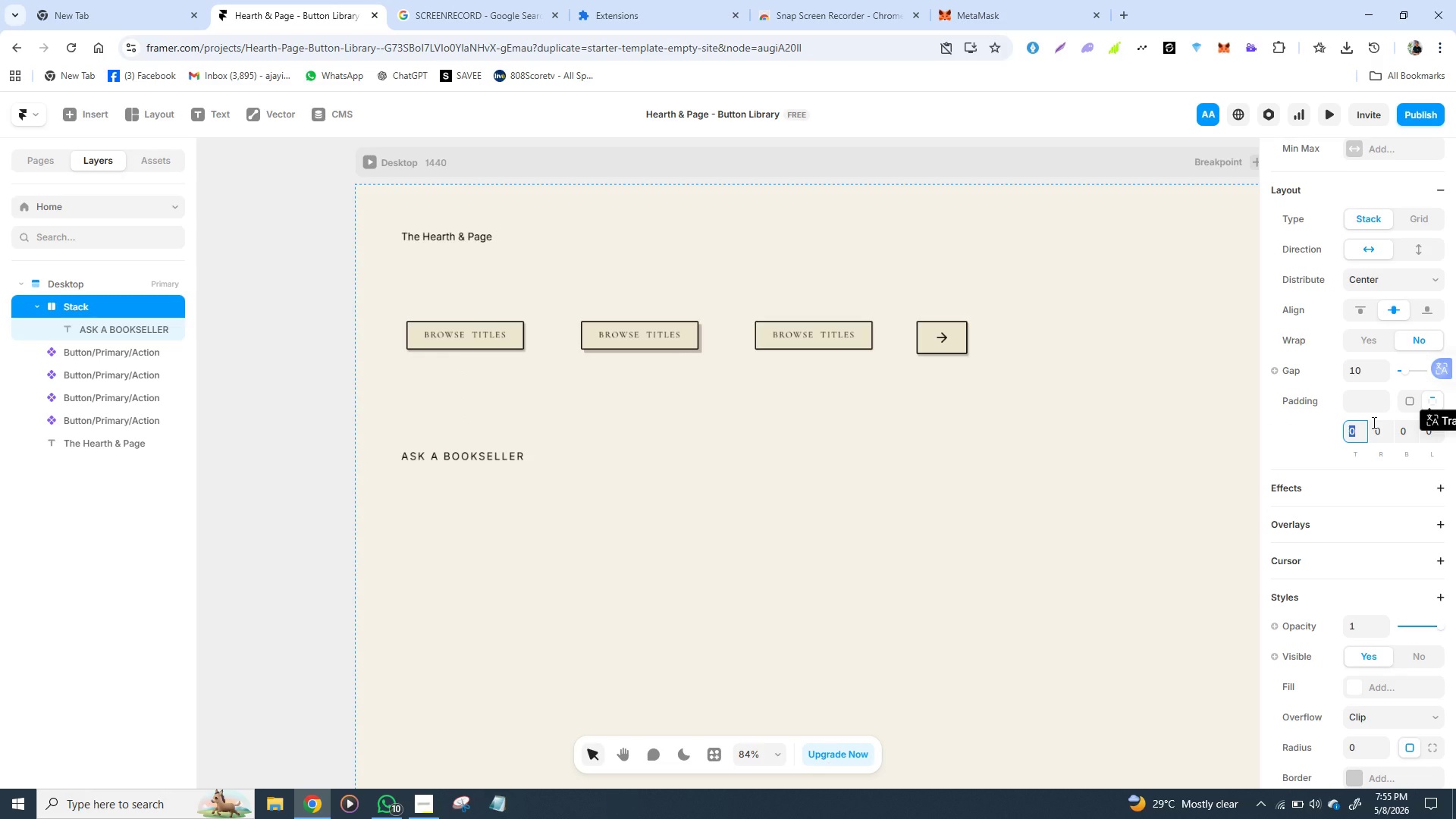 
type(14)
 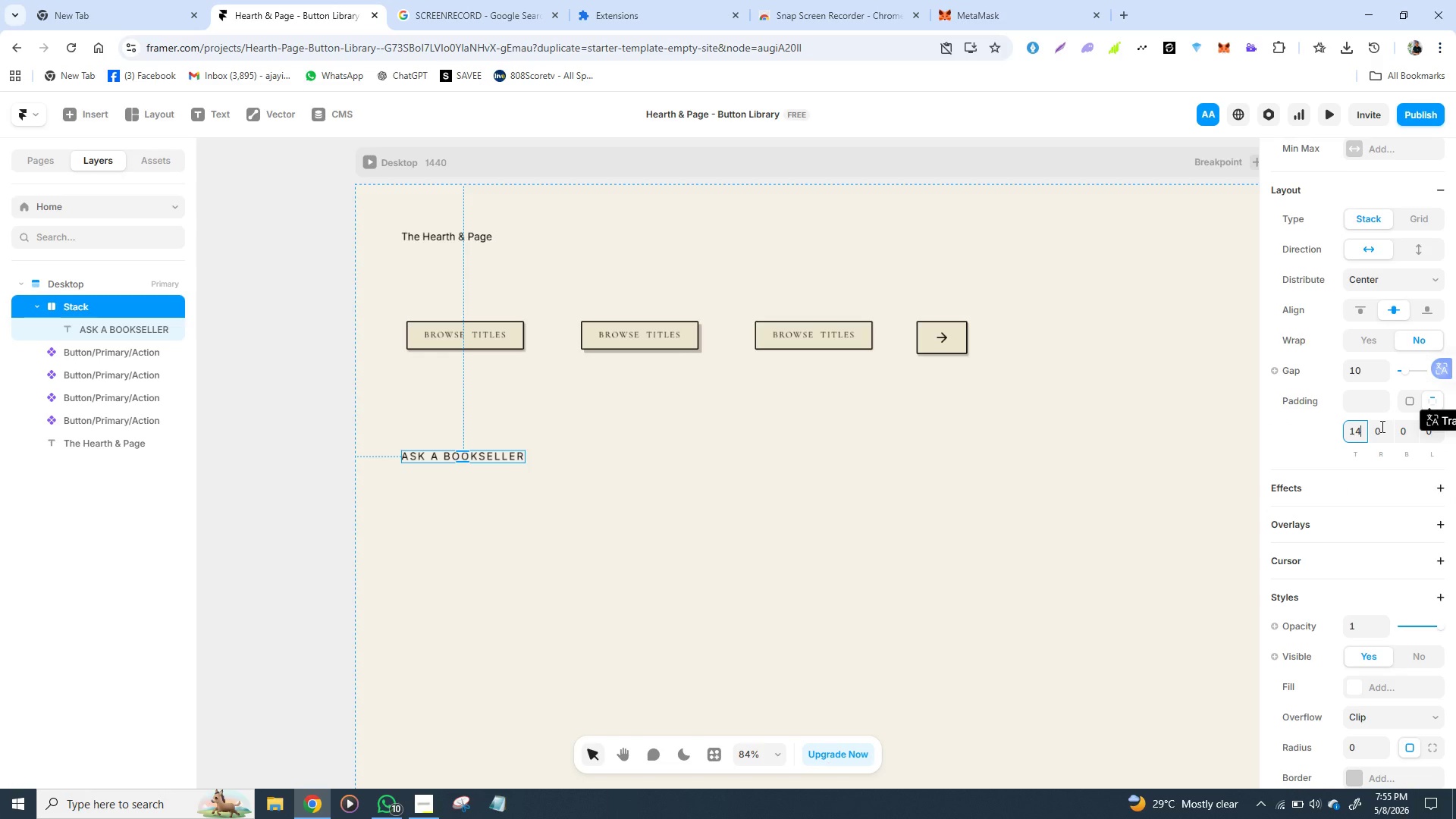 
left_click([1381, 426])
 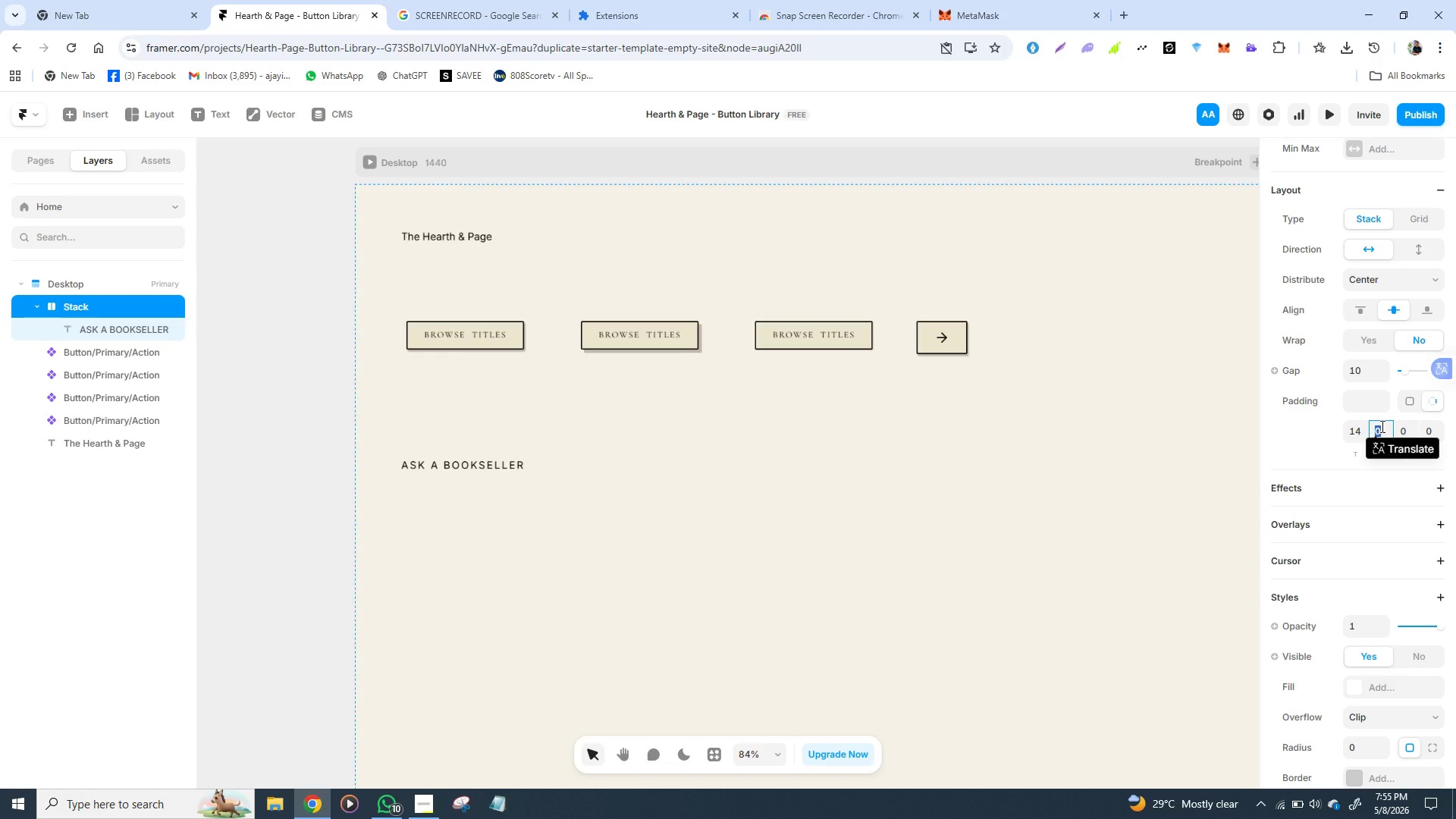 
type(28)
 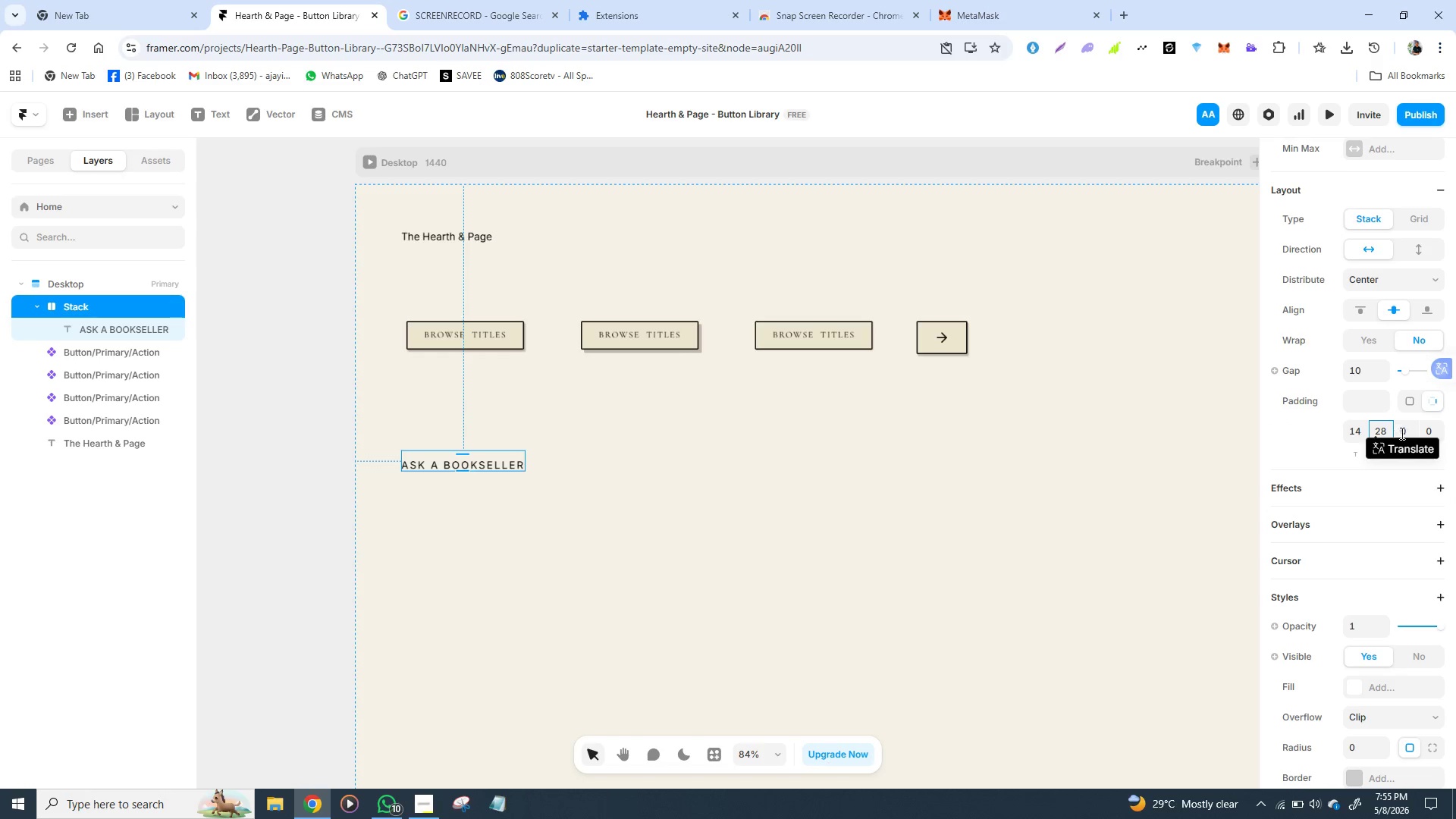 
left_click([1407, 435])
 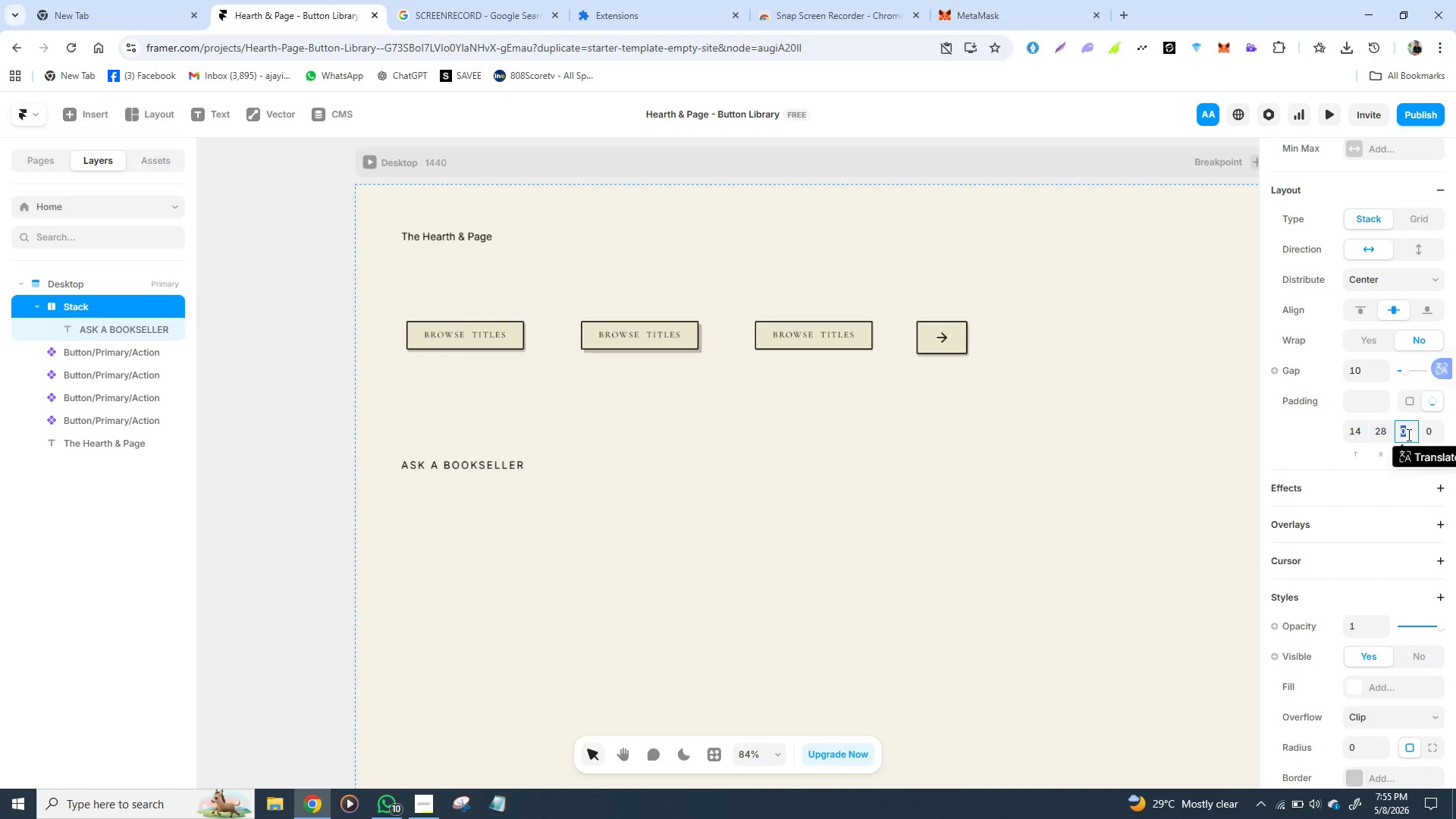 
type(14)
 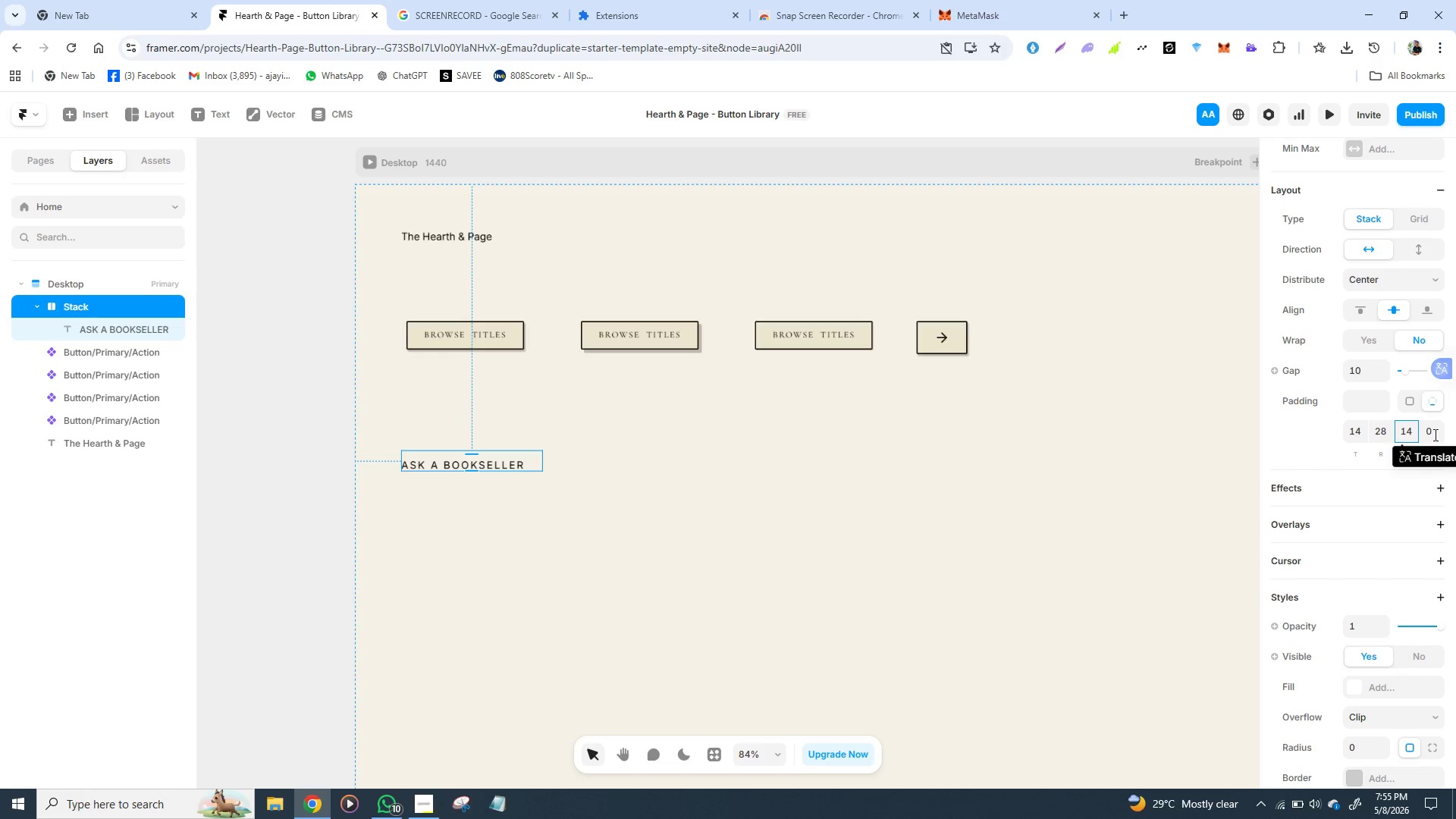 
left_click([1434, 435])
 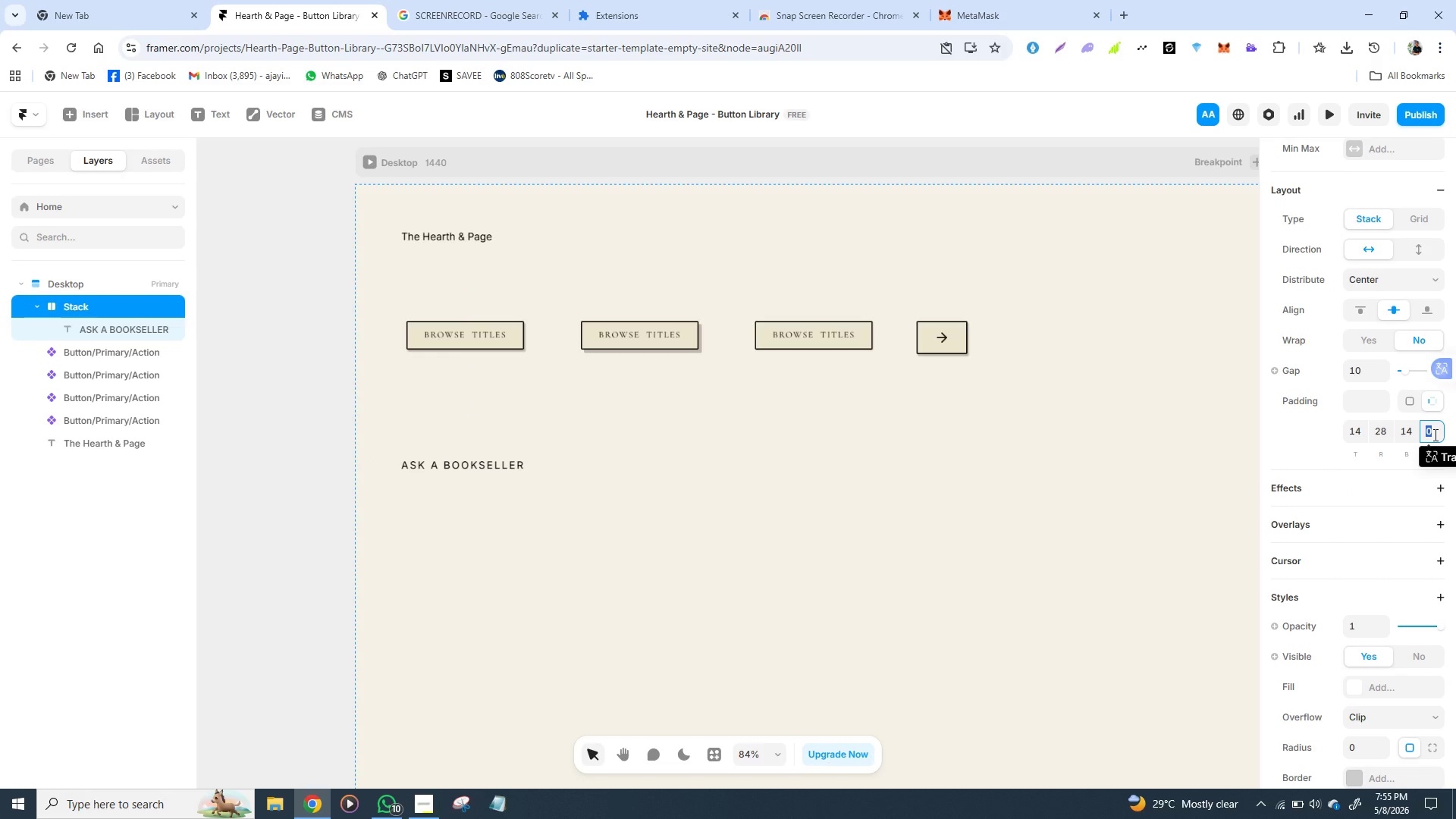 
type(28)
 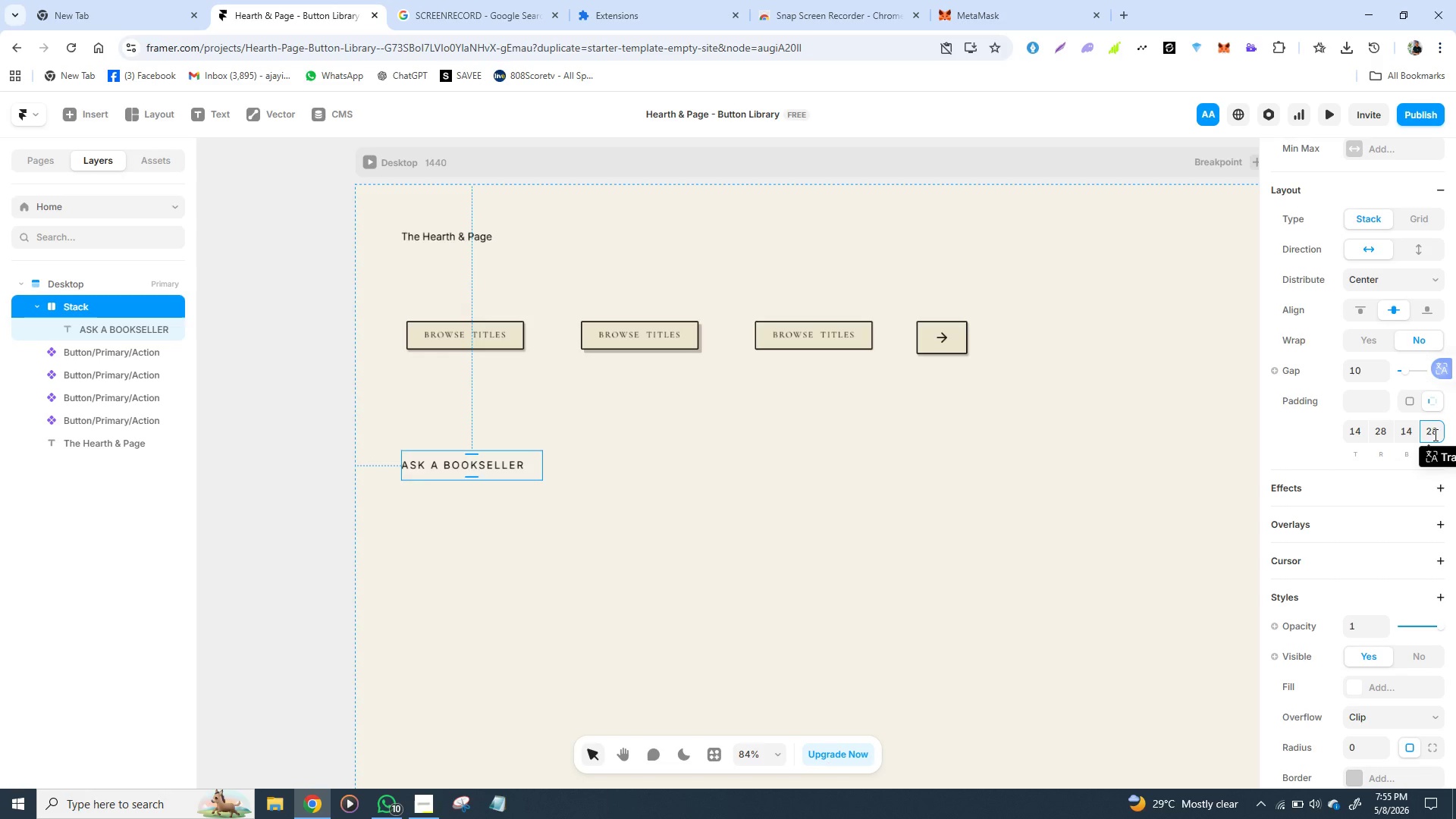 
key(Enter)
 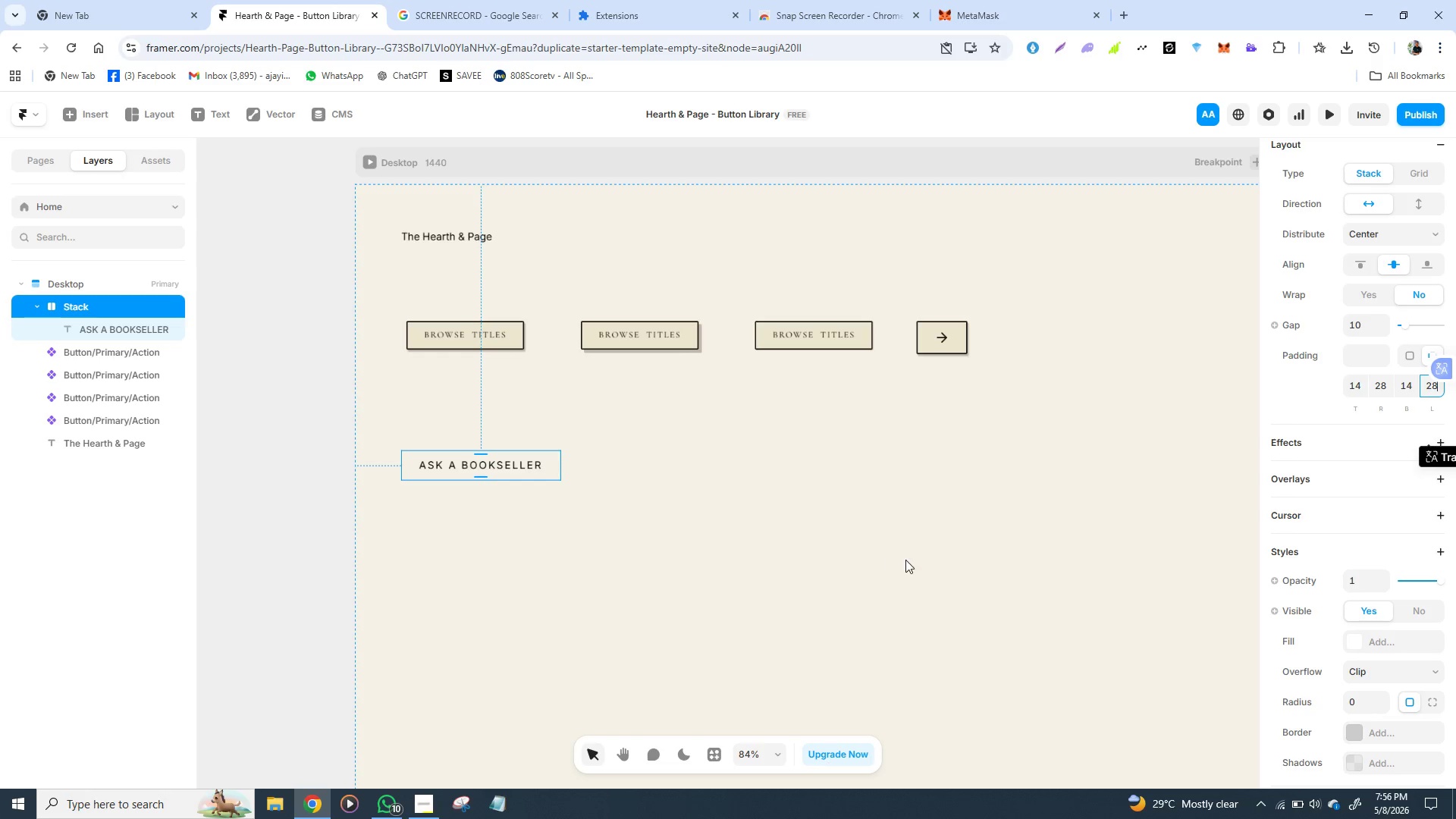 
wait(33.8)
 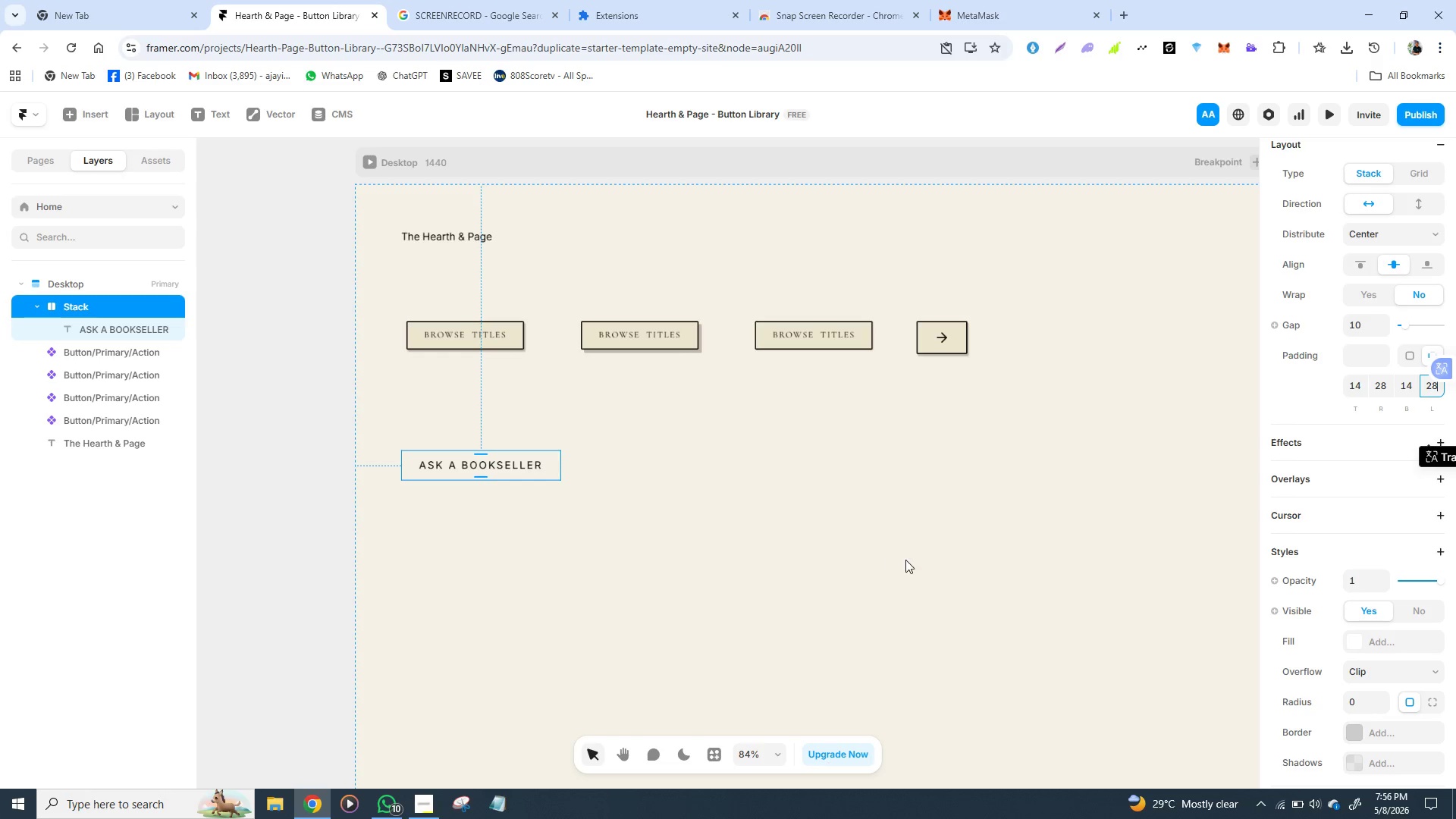 
left_click([1354, 636])
 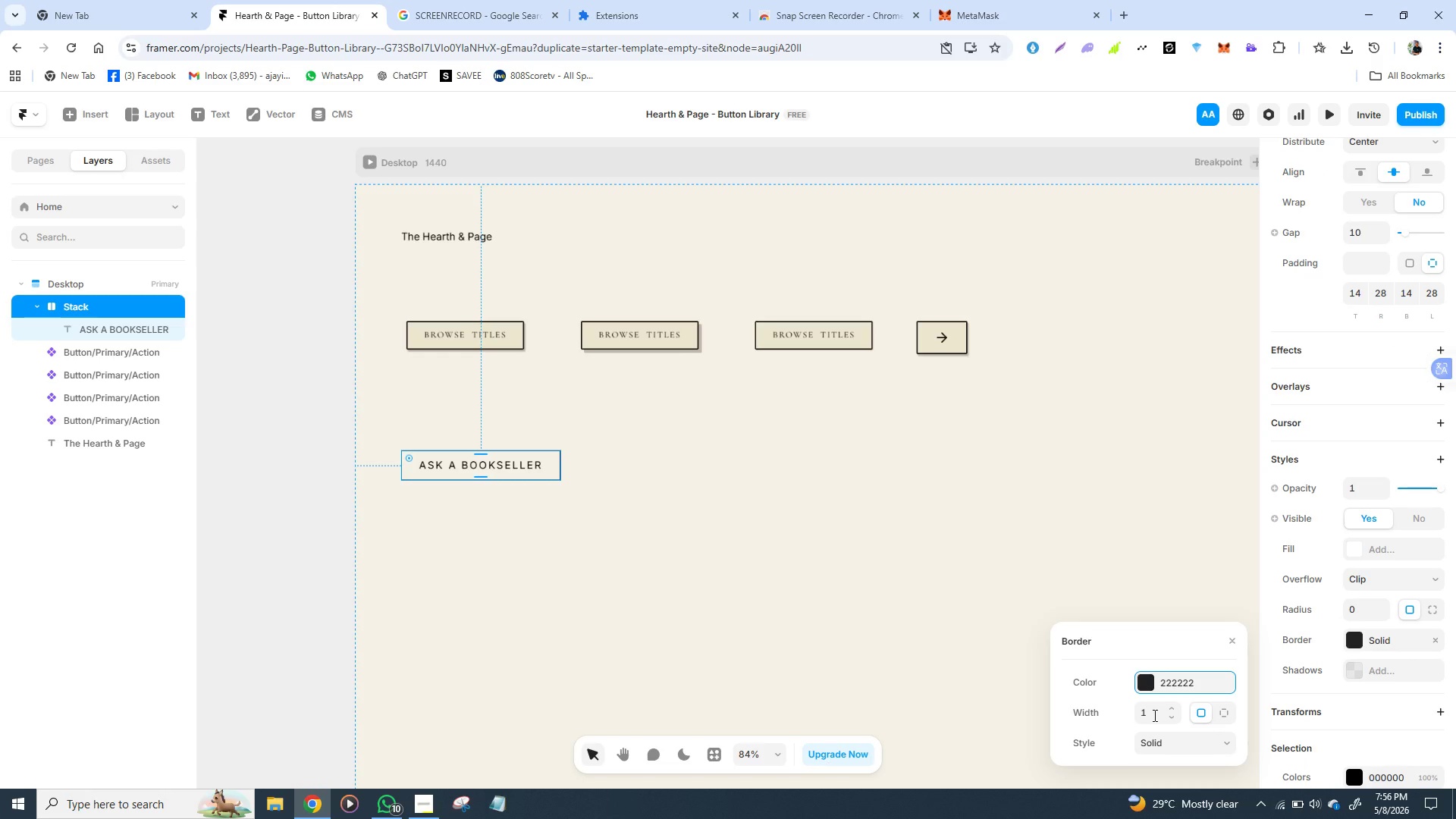 
left_click([1153, 715])
 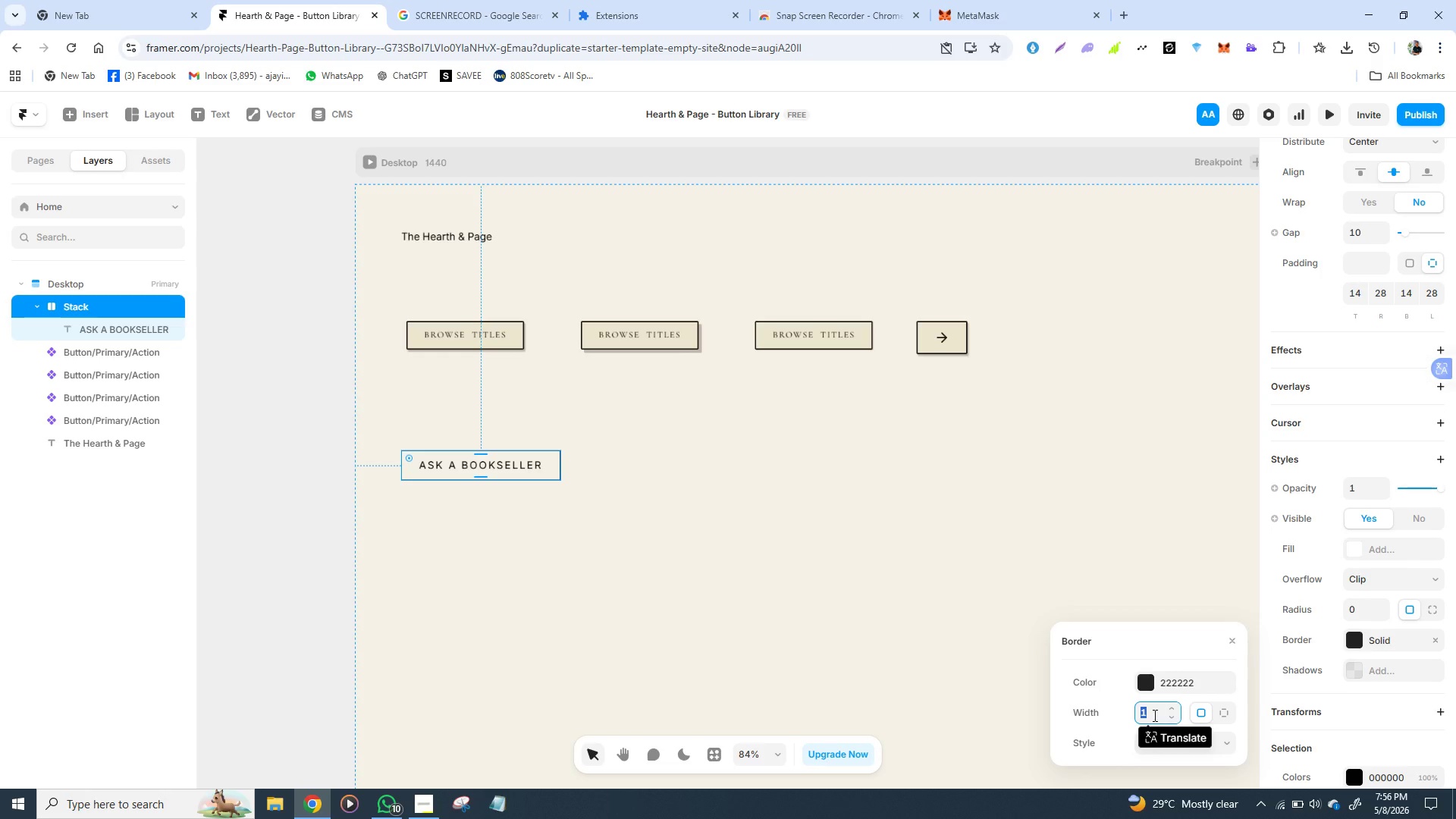 
key(1)
 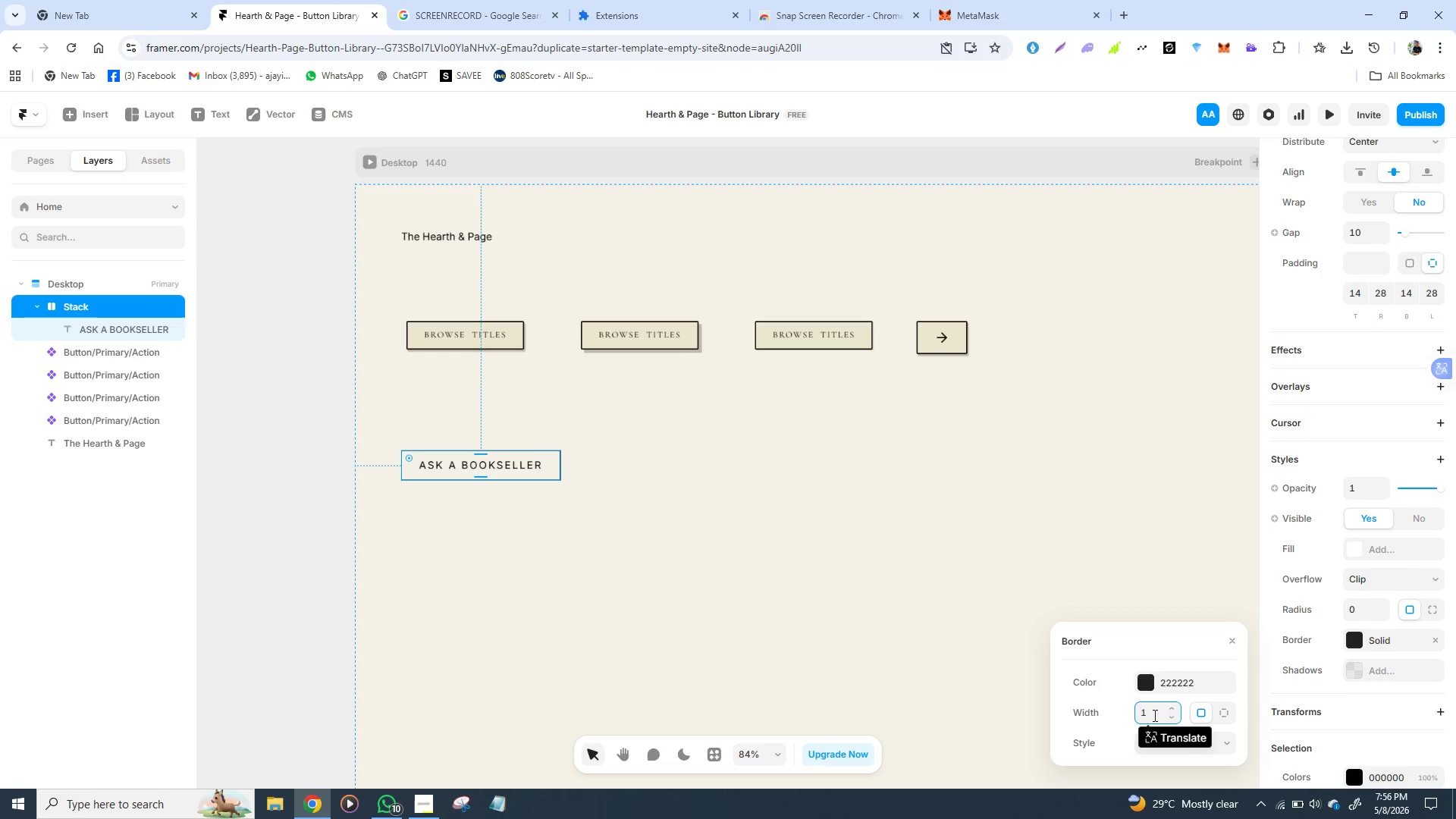 
key(Period)
 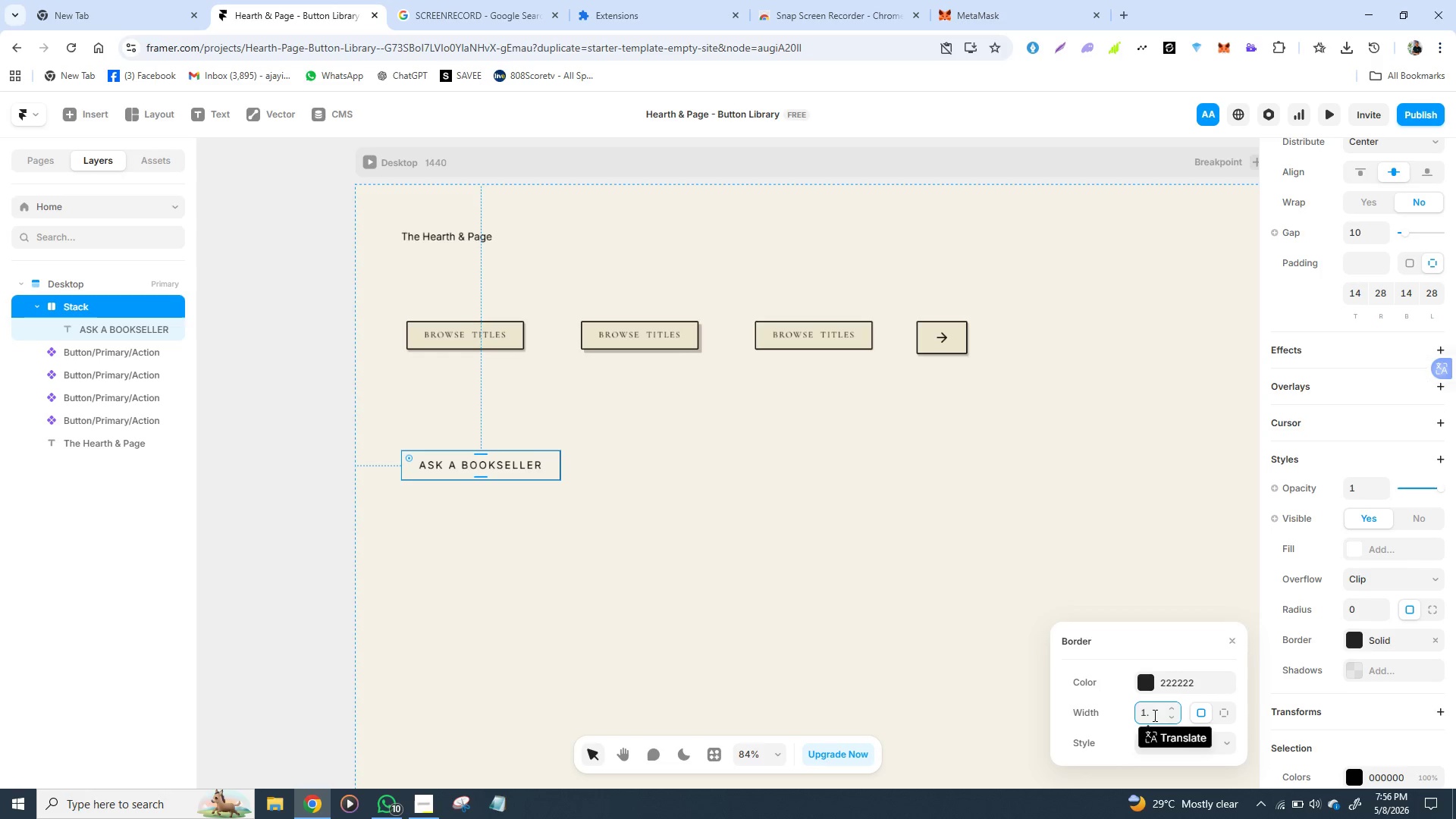 
key(5)
 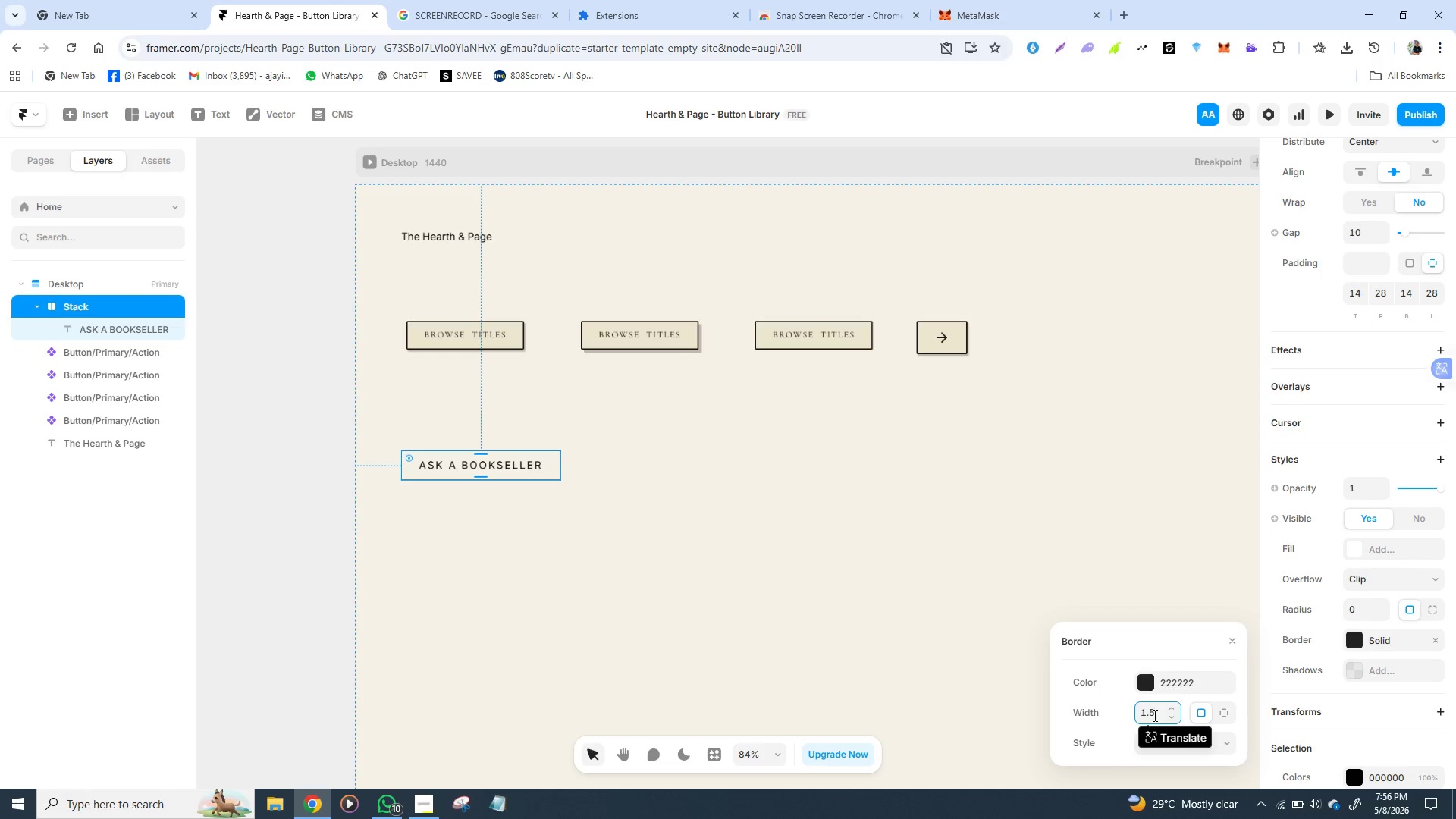 
key(Enter)
 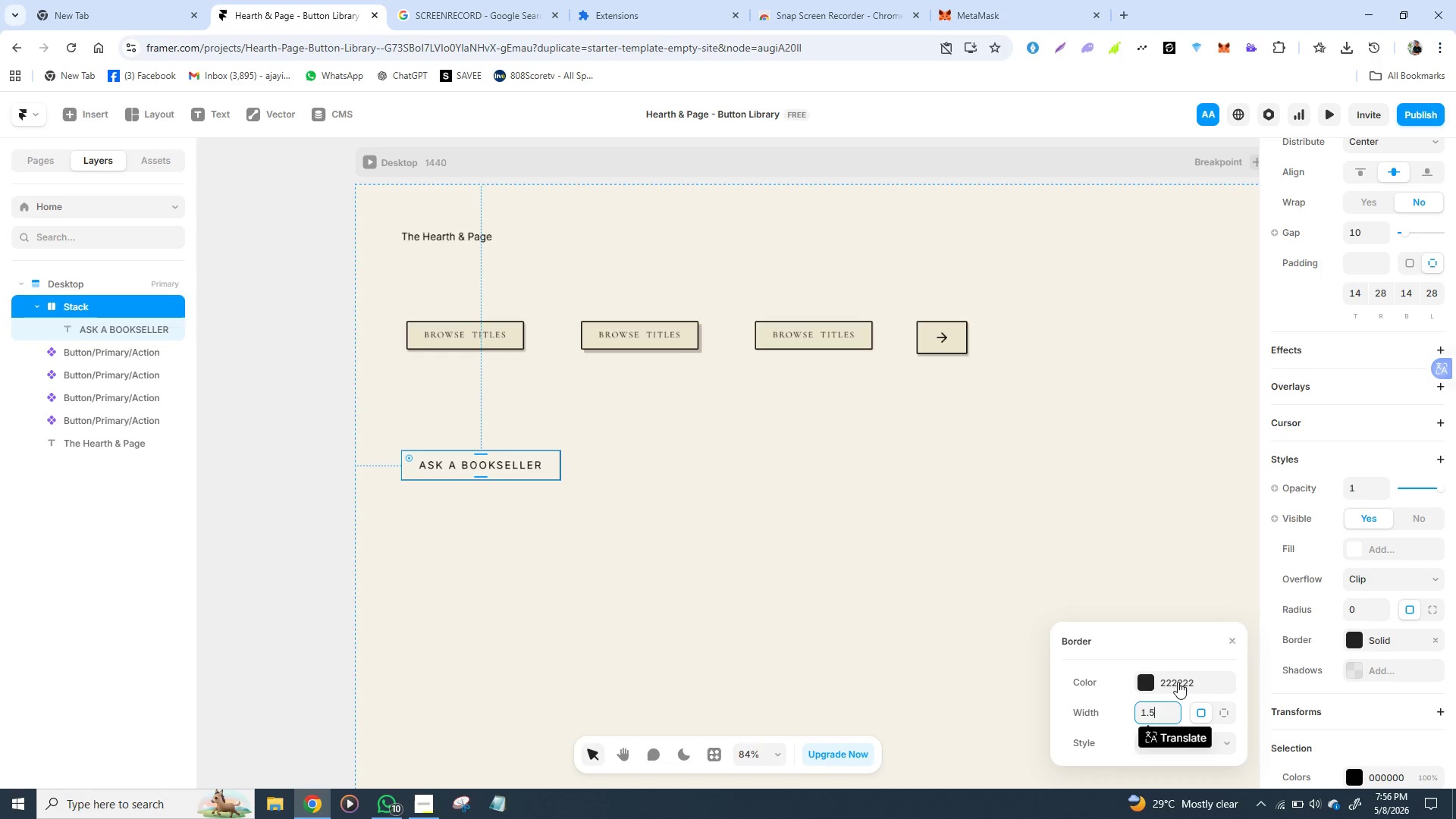 
wait(16.3)
 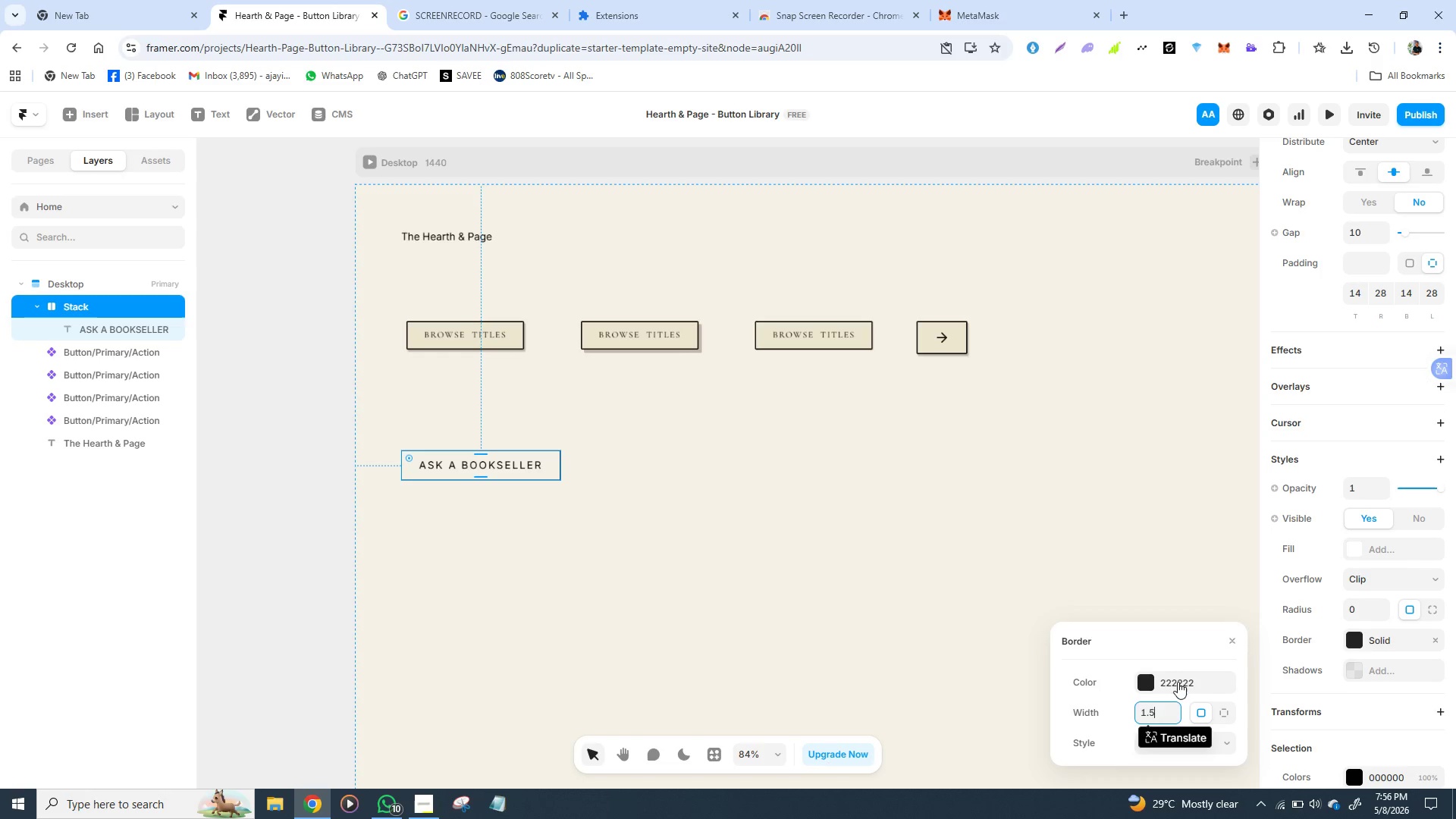 
left_click([1152, 685])
 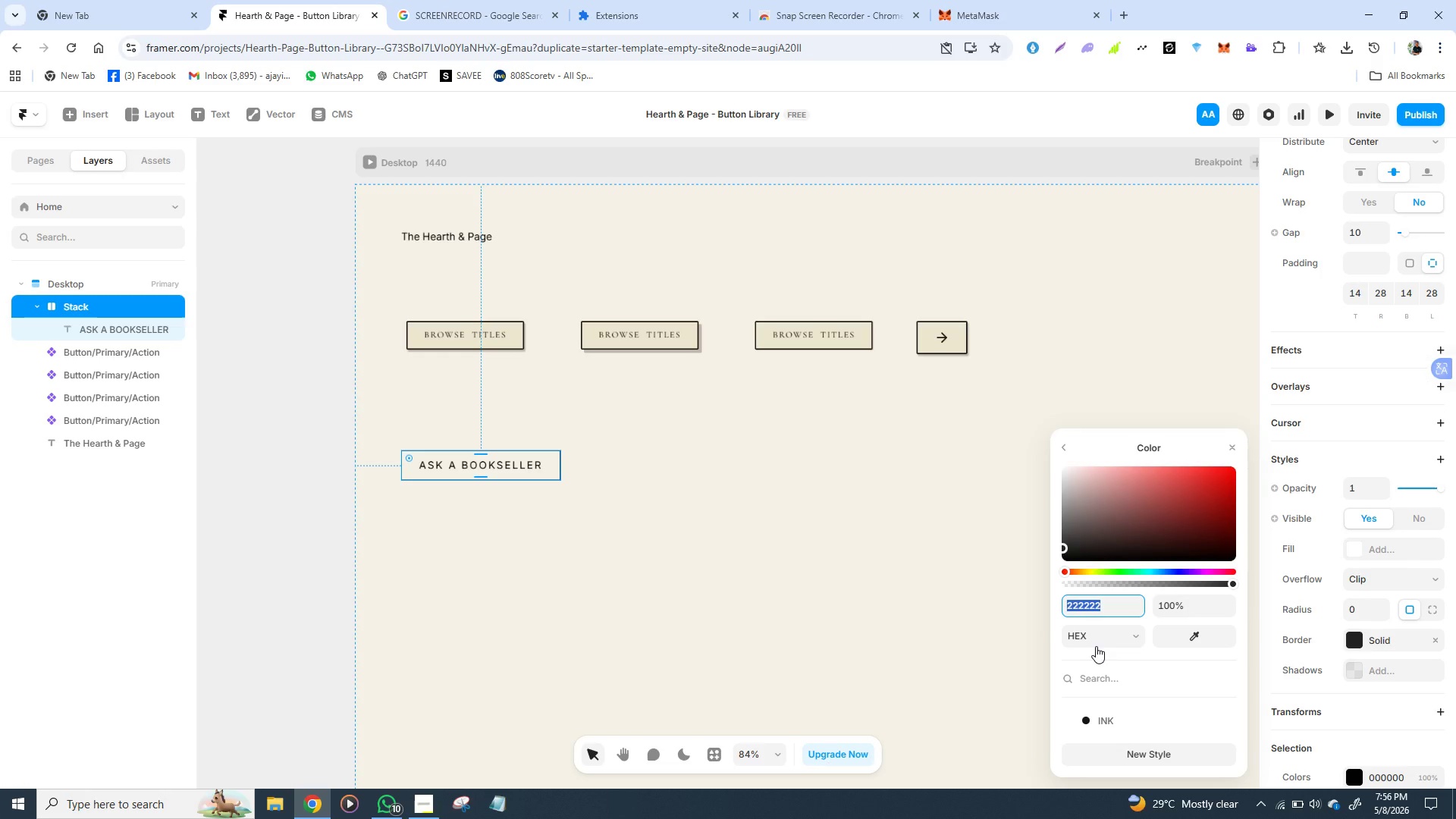 
type(1C1)
 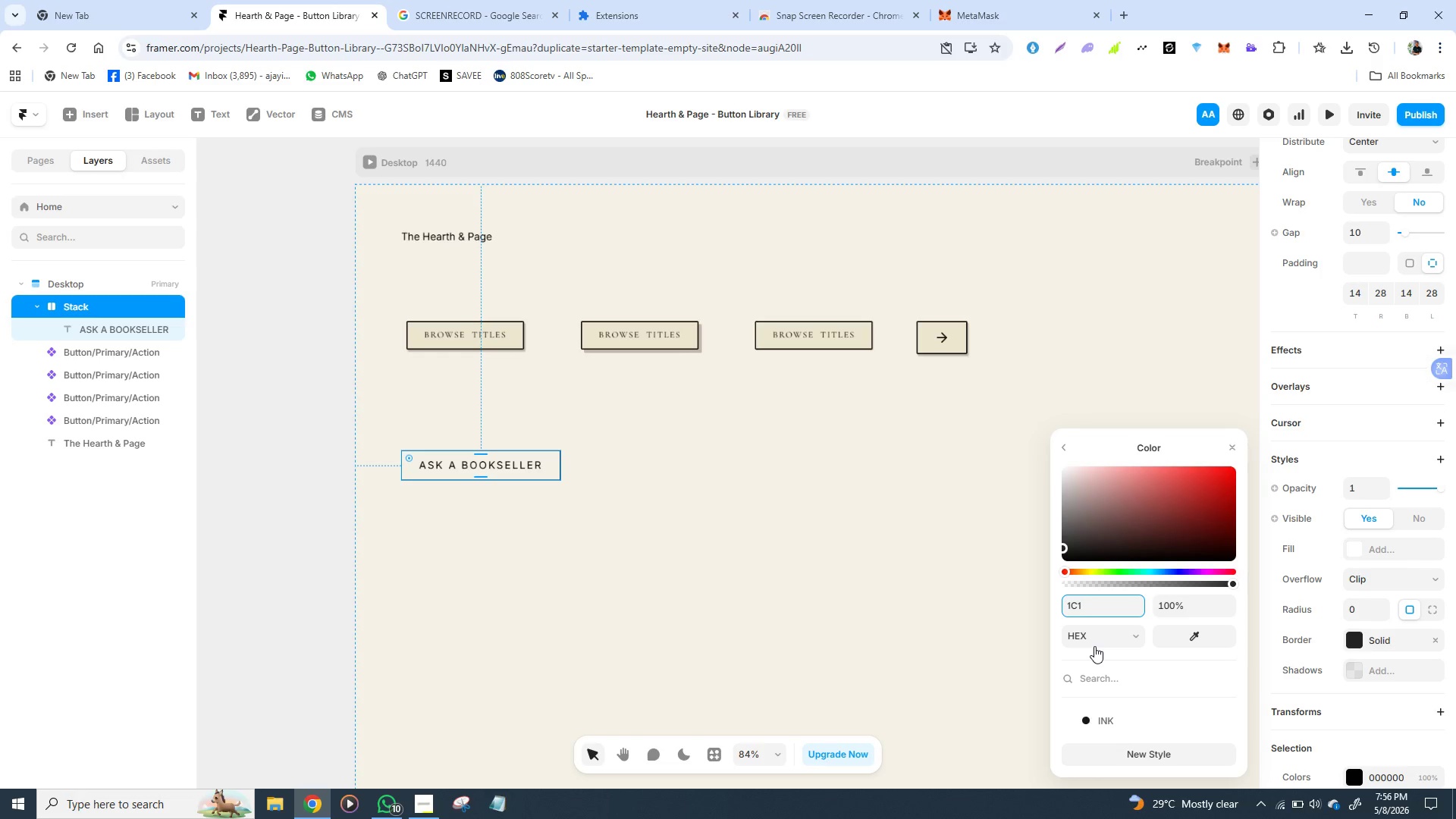 
type(410)
 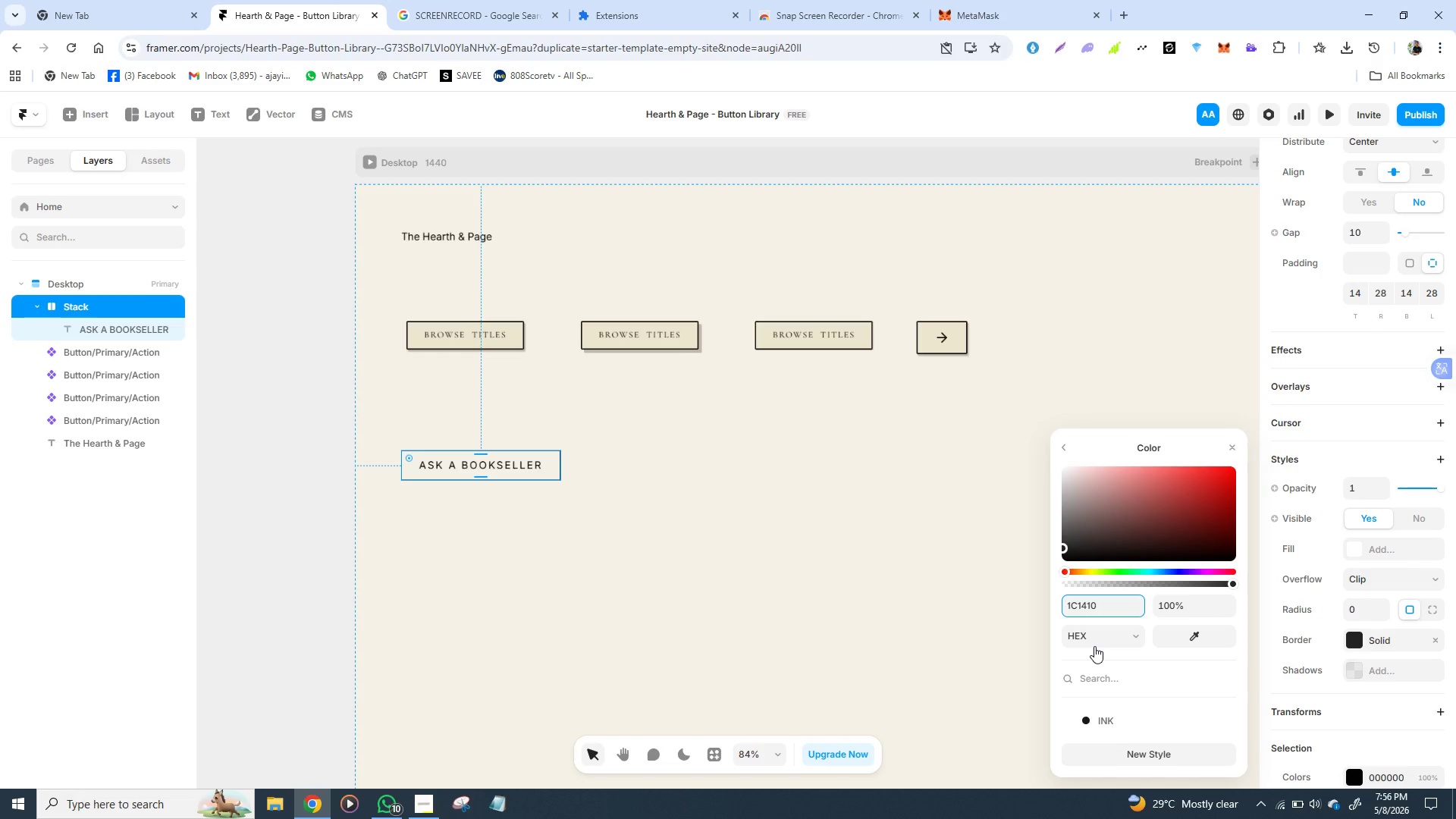 
key(Enter)
 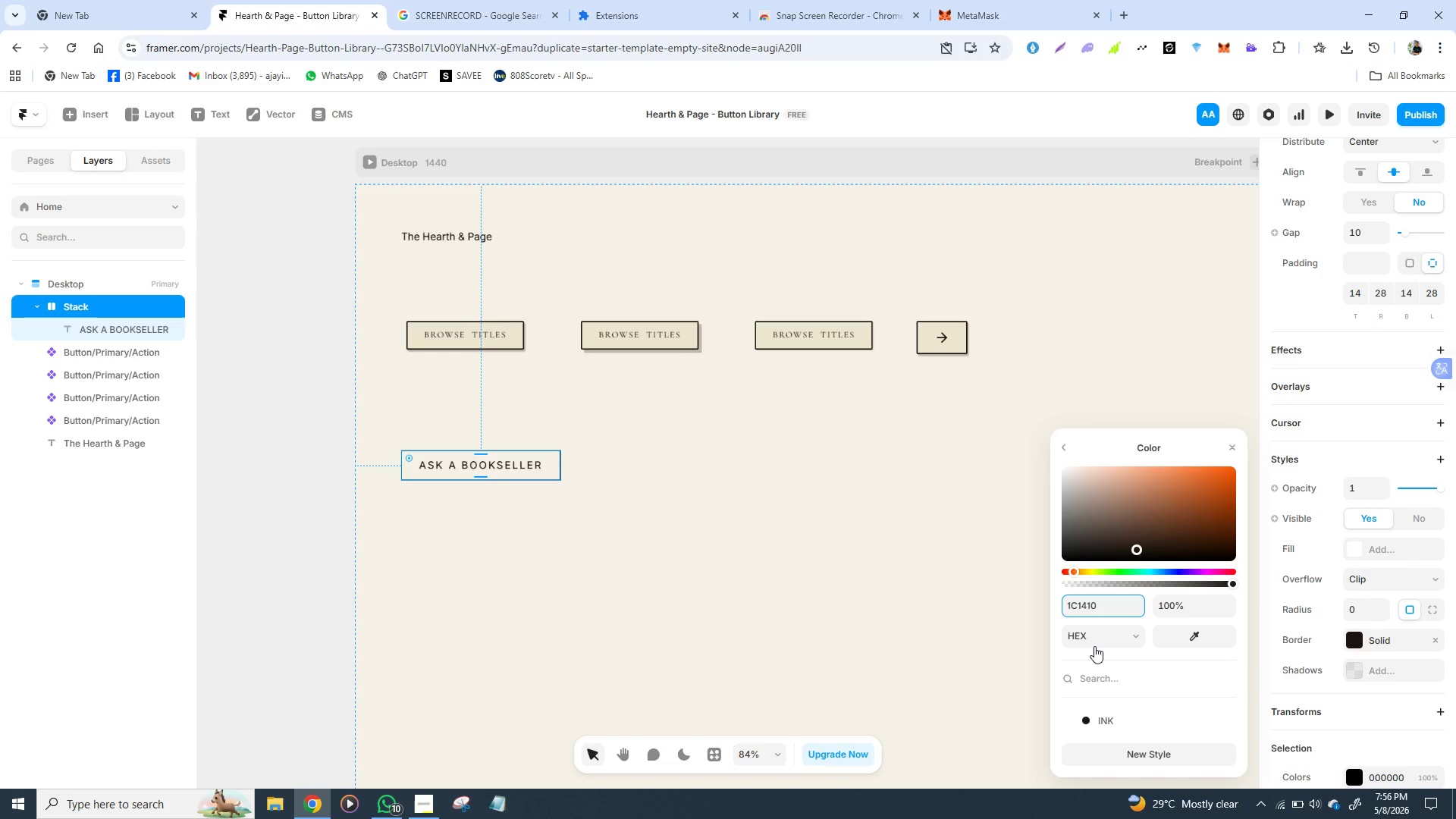 
left_click([975, 594])
 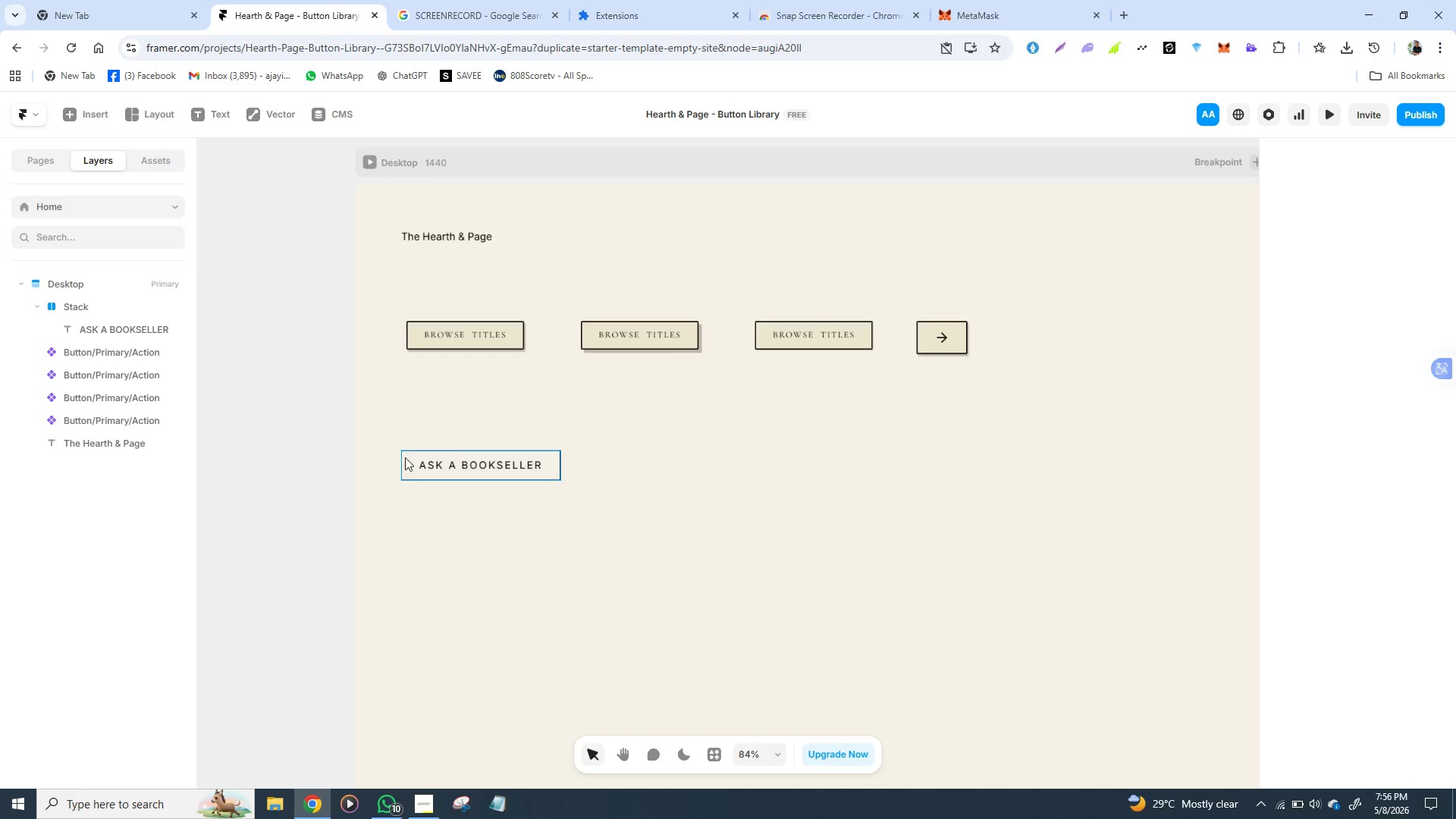 
wait(7.38)
 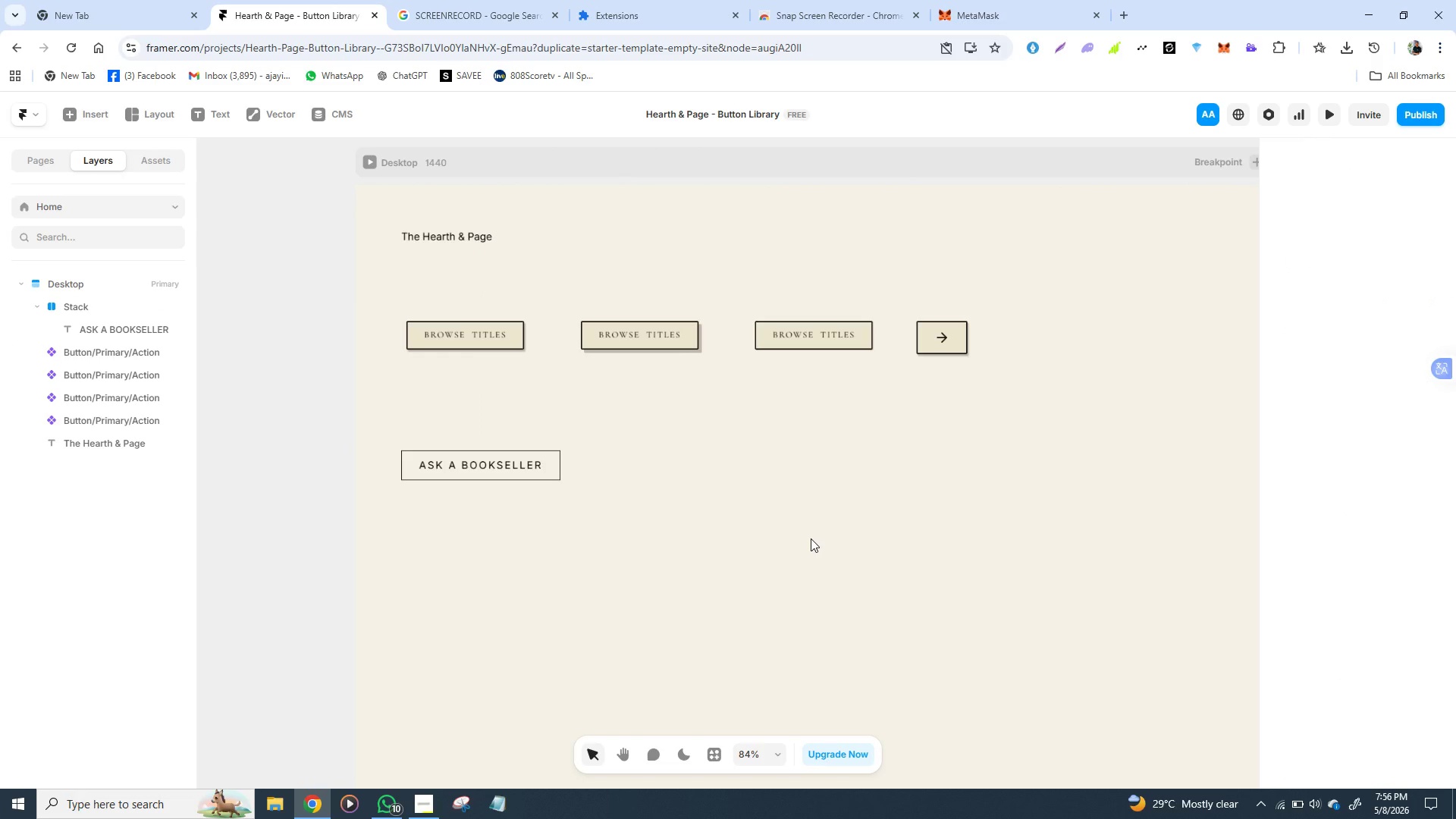 
left_click([412, 463])
 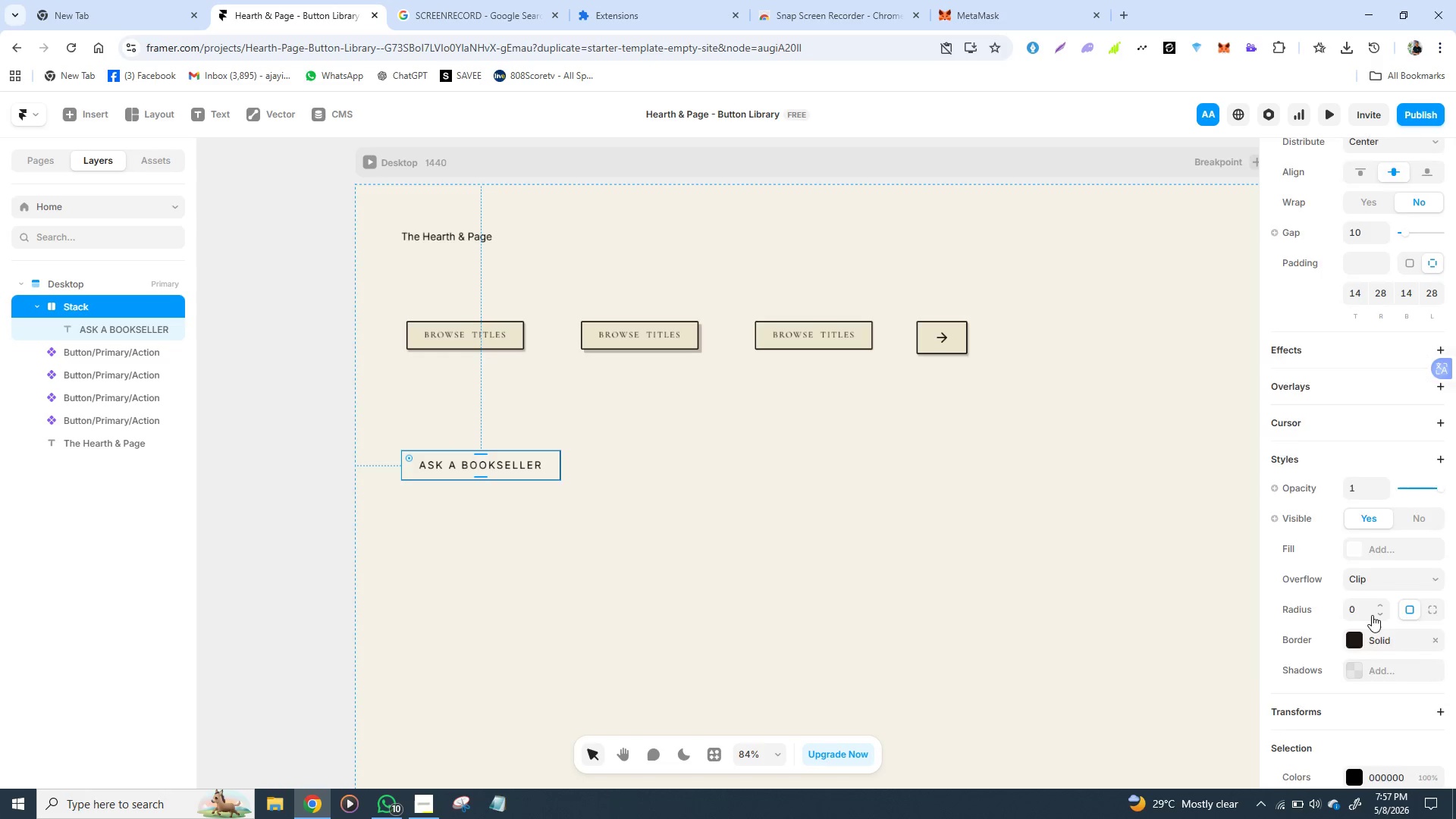 
left_click([1347, 613])
 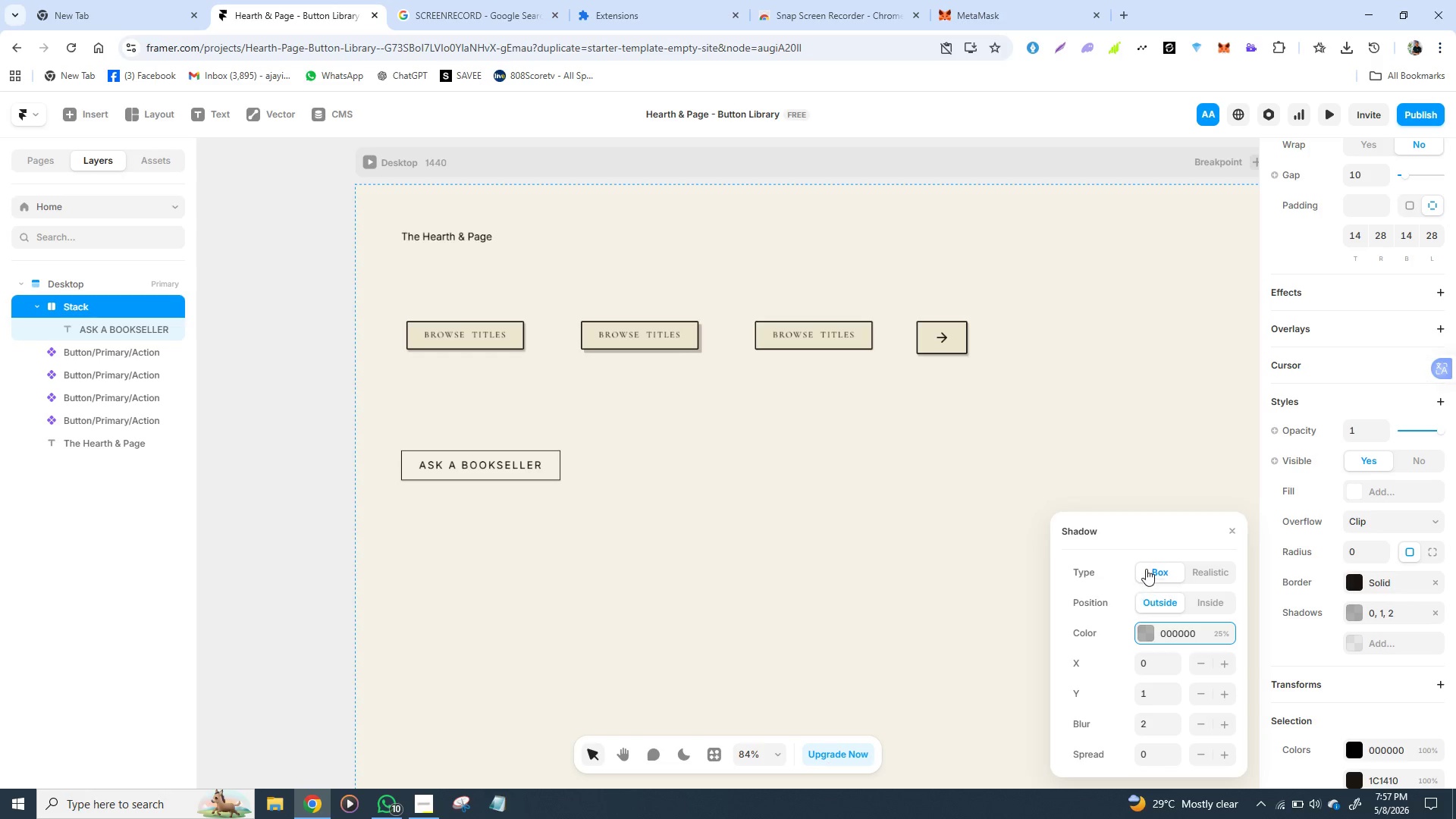 
left_click([1147, 569])
 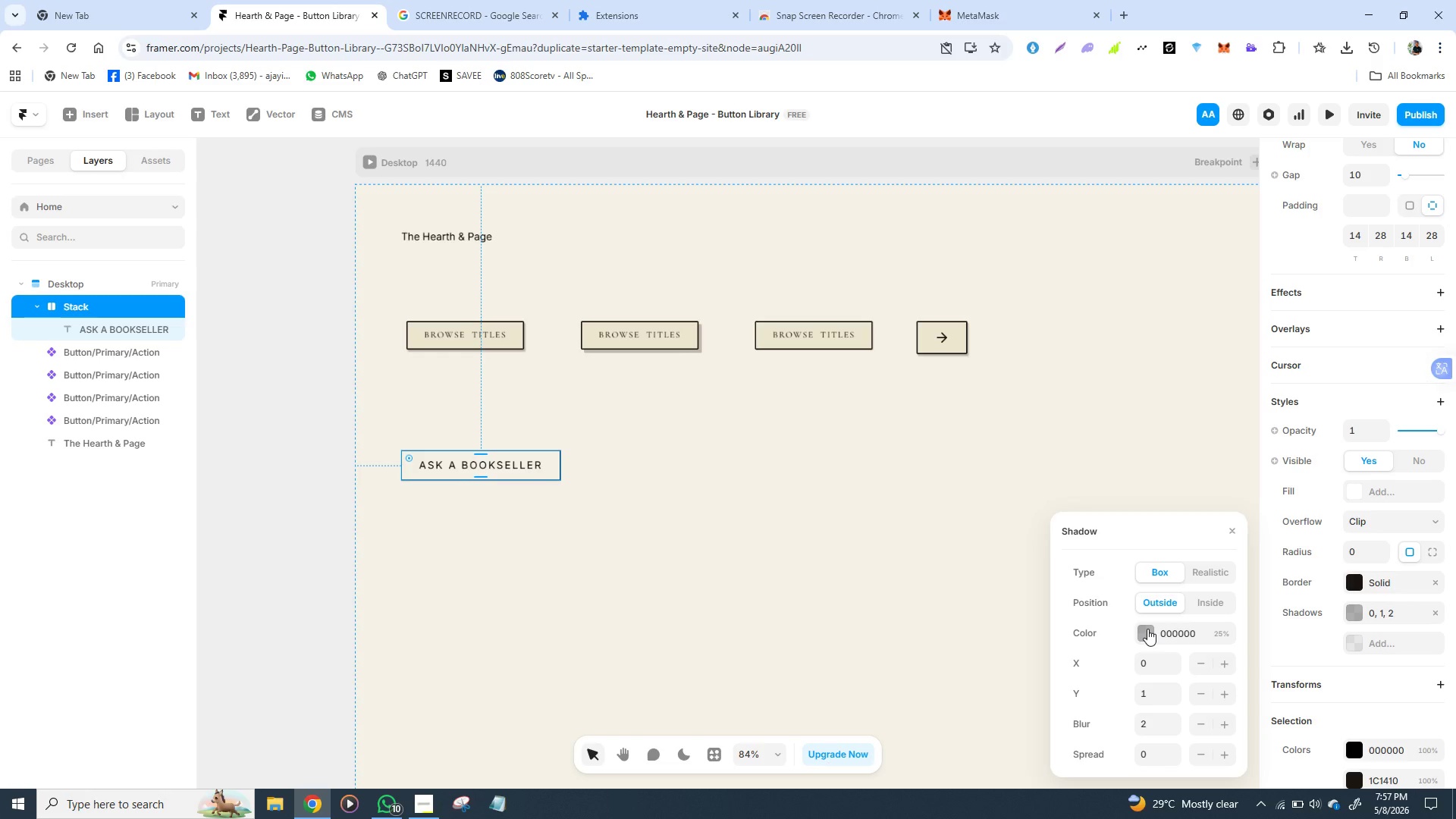 
wait(11.53)
 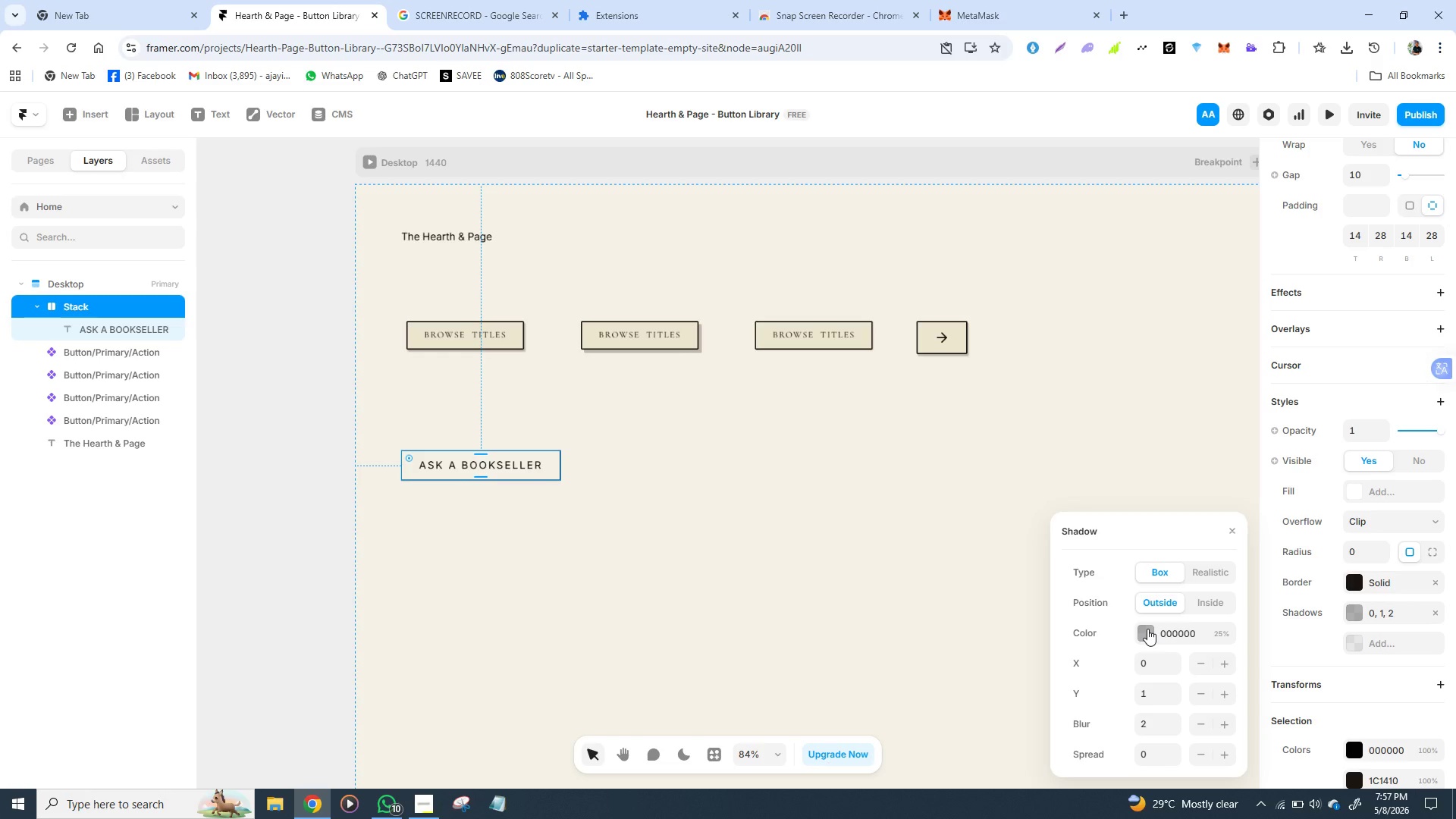 
left_click([1161, 665])
 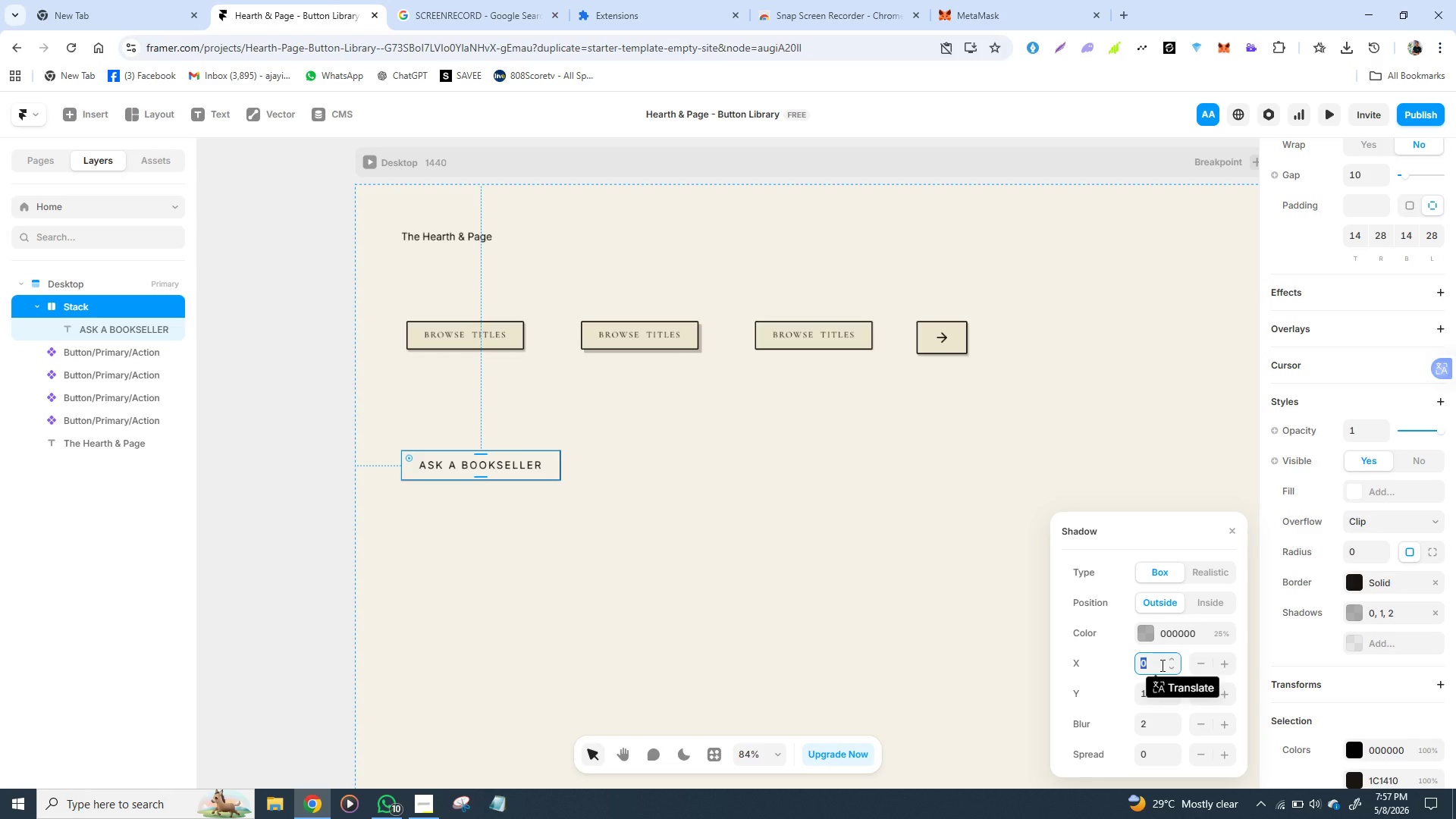 
key(2)
 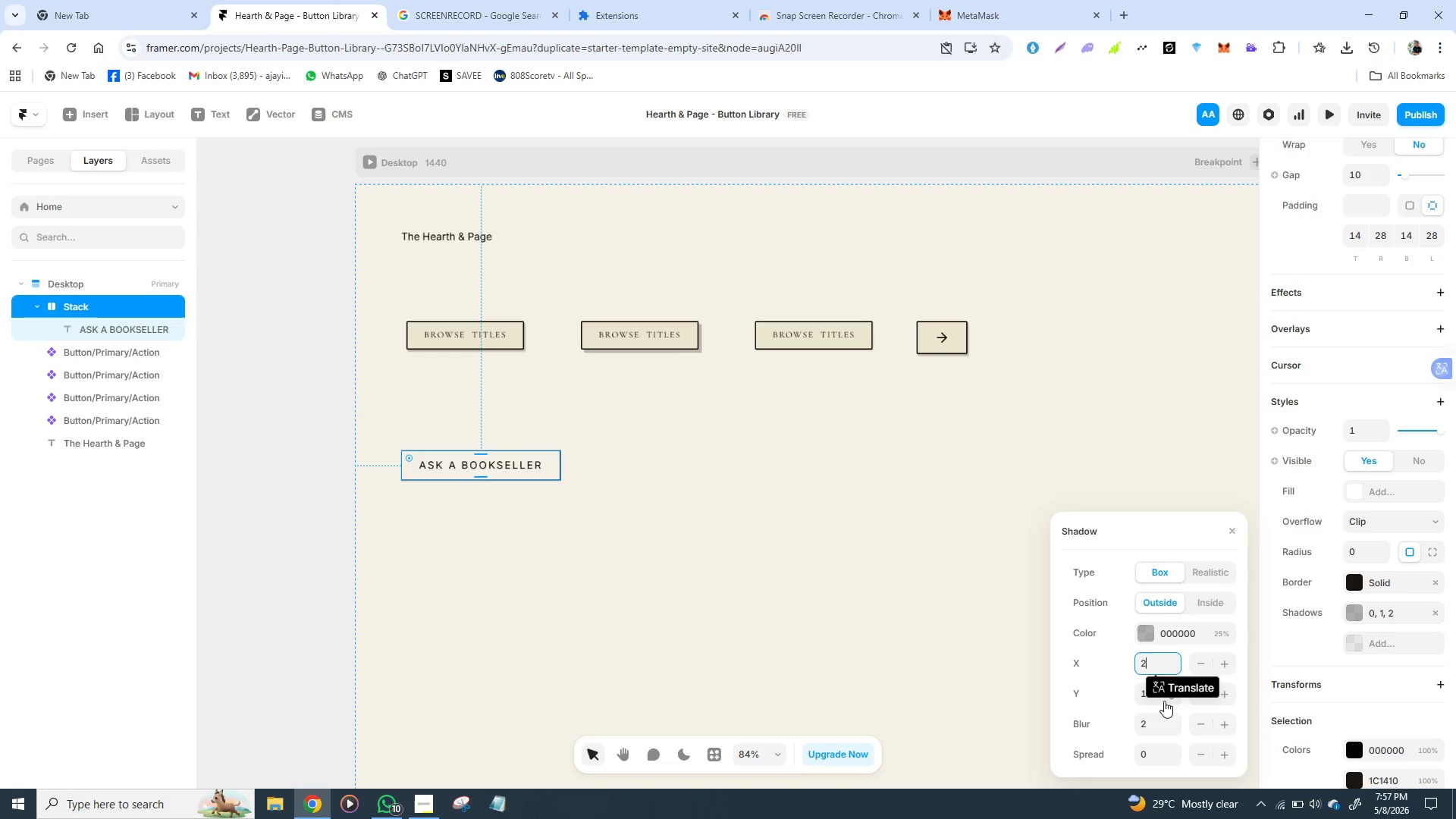 
left_click([1168, 701])
 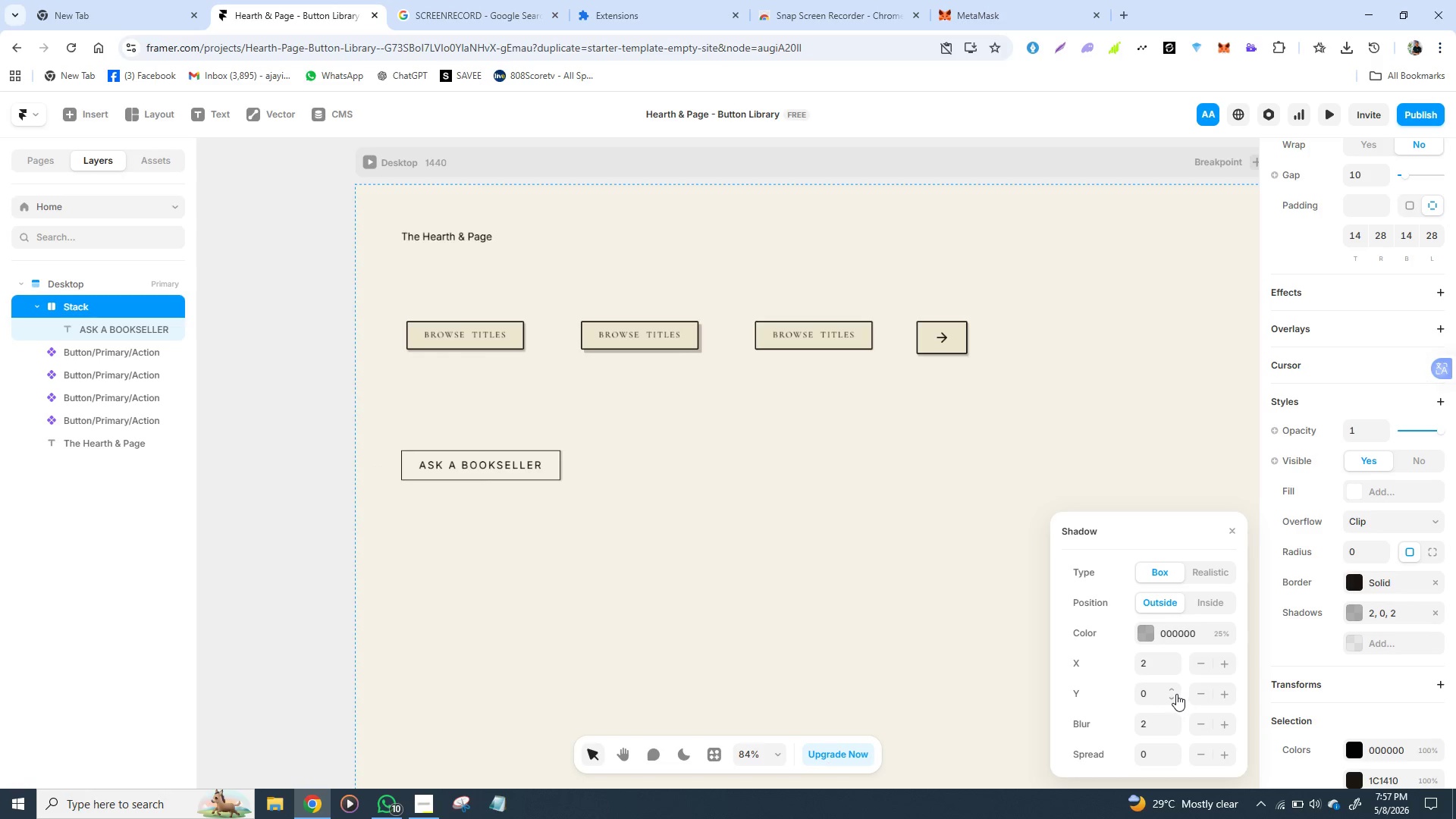 
left_click([1175, 694])
 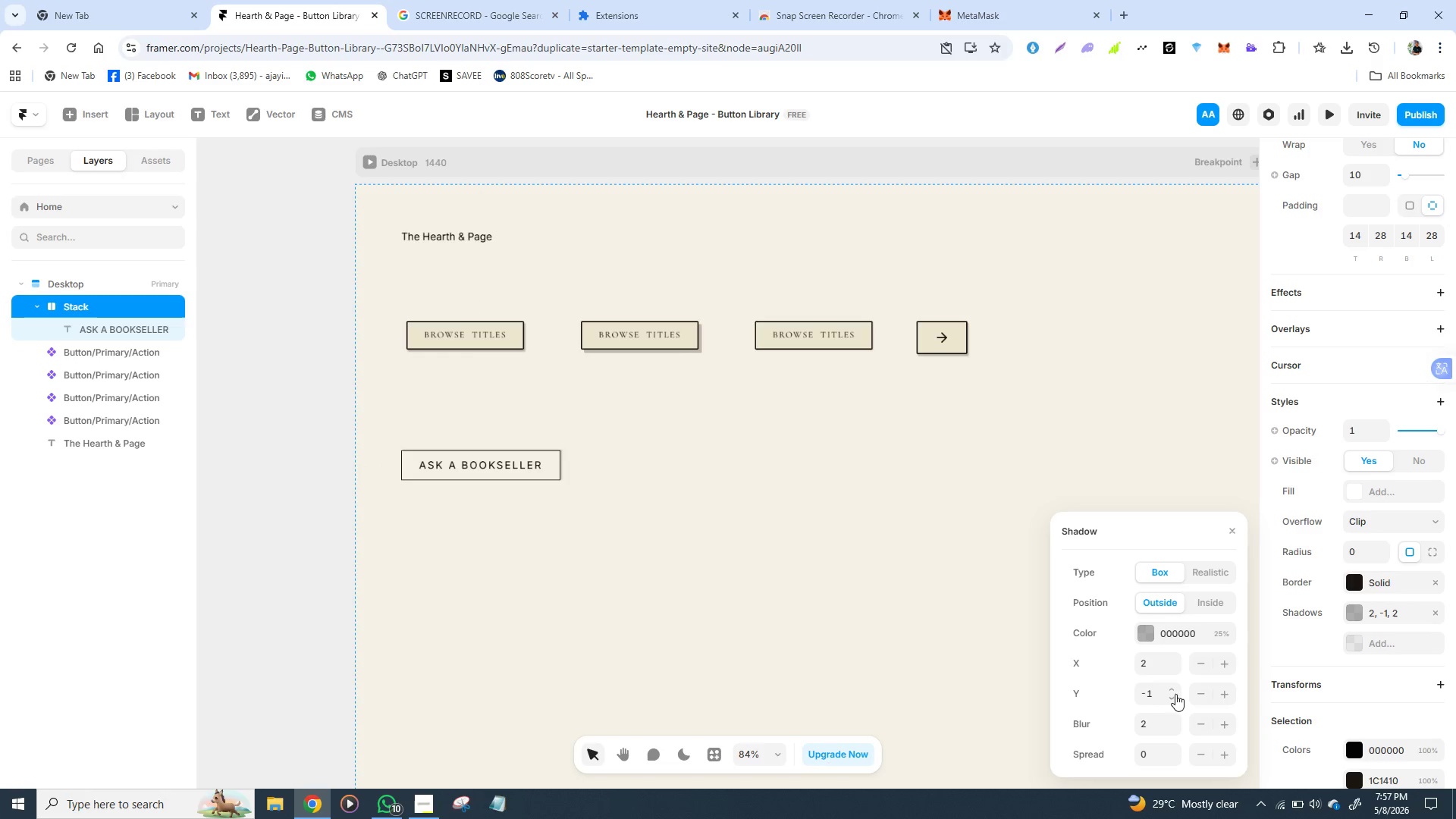 
left_click([1175, 694])
 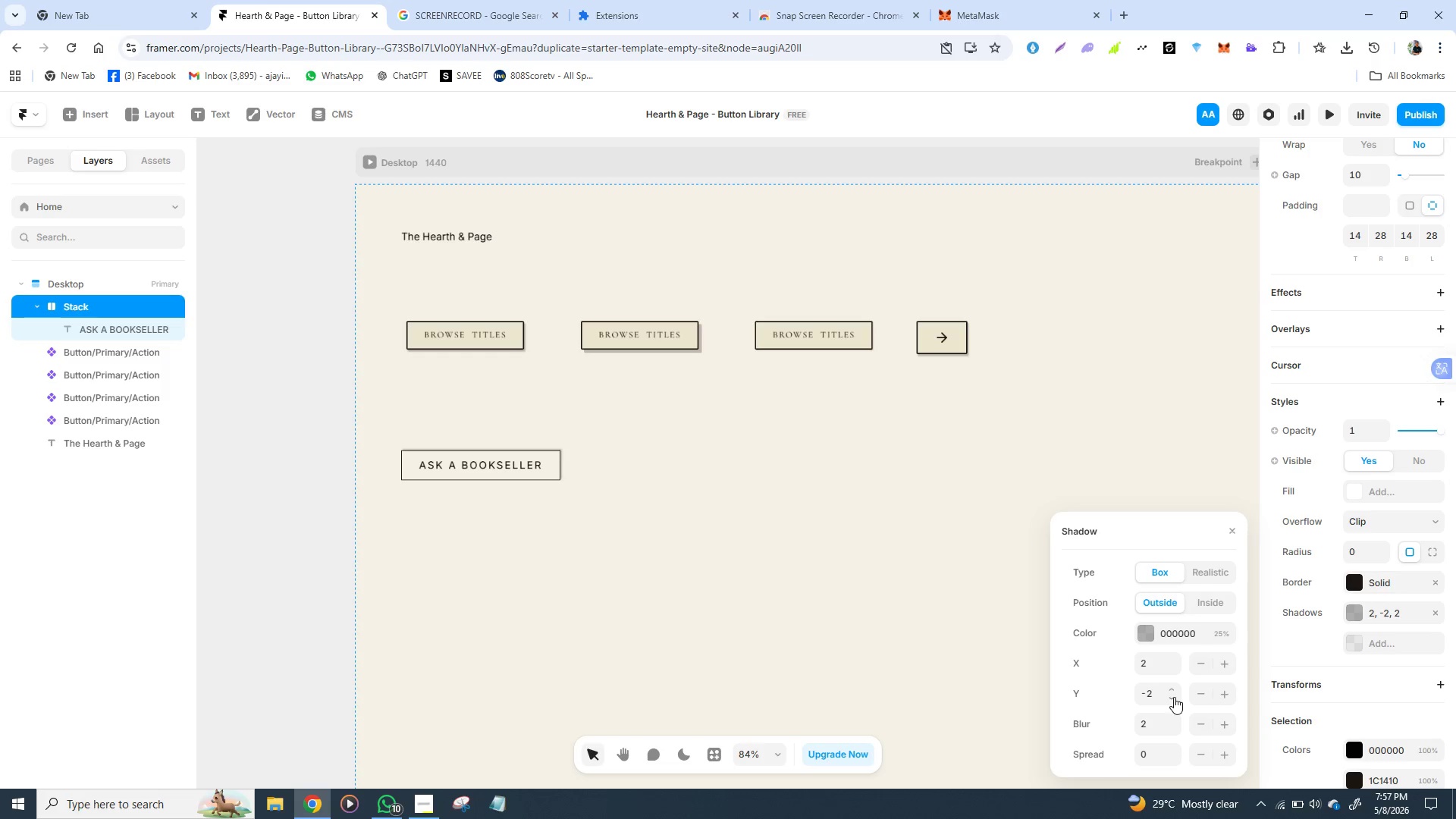 
double_click([1174, 697])
 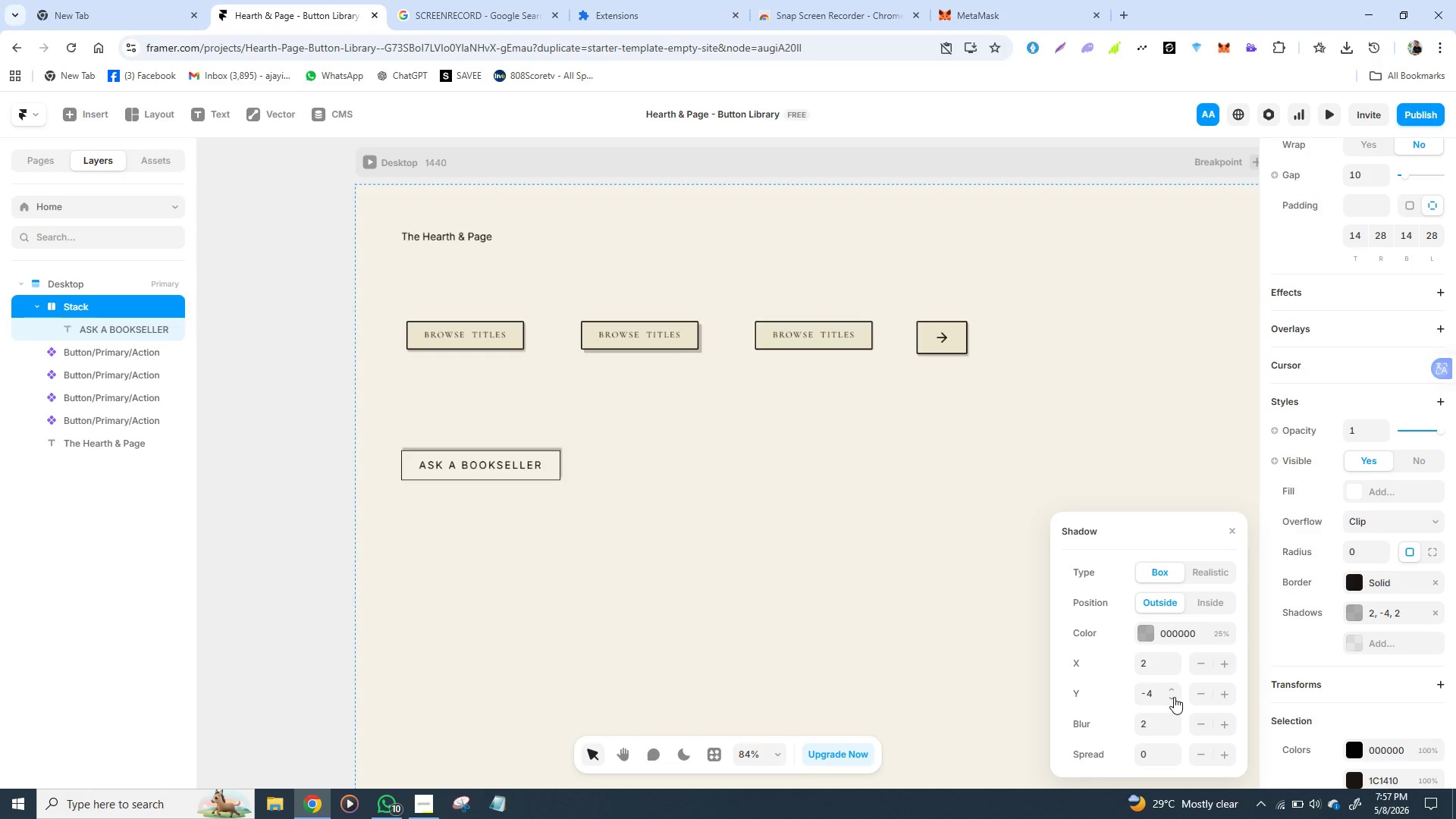 
left_click([1174, 697])
 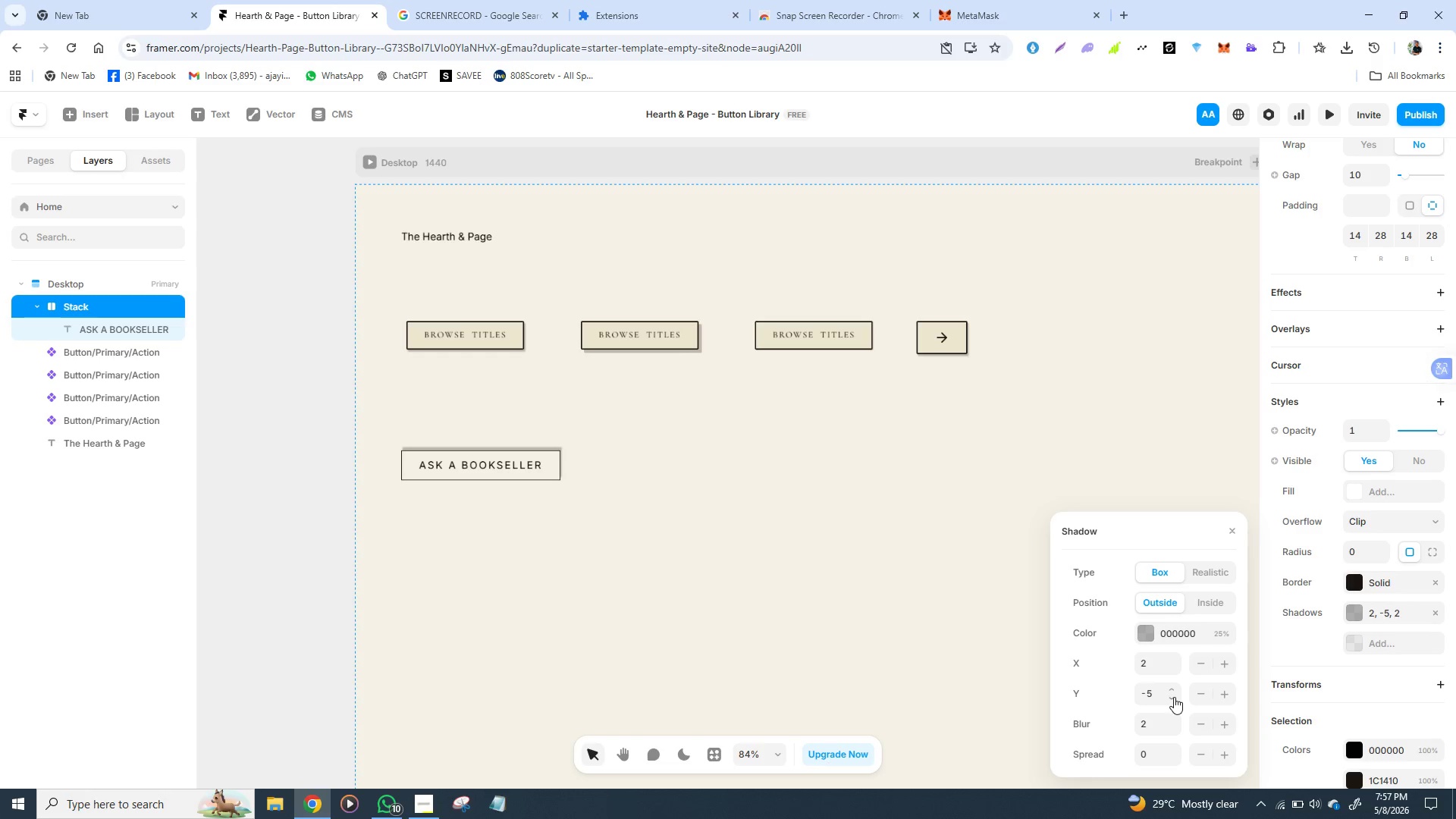 
left_click([1174, 697])
 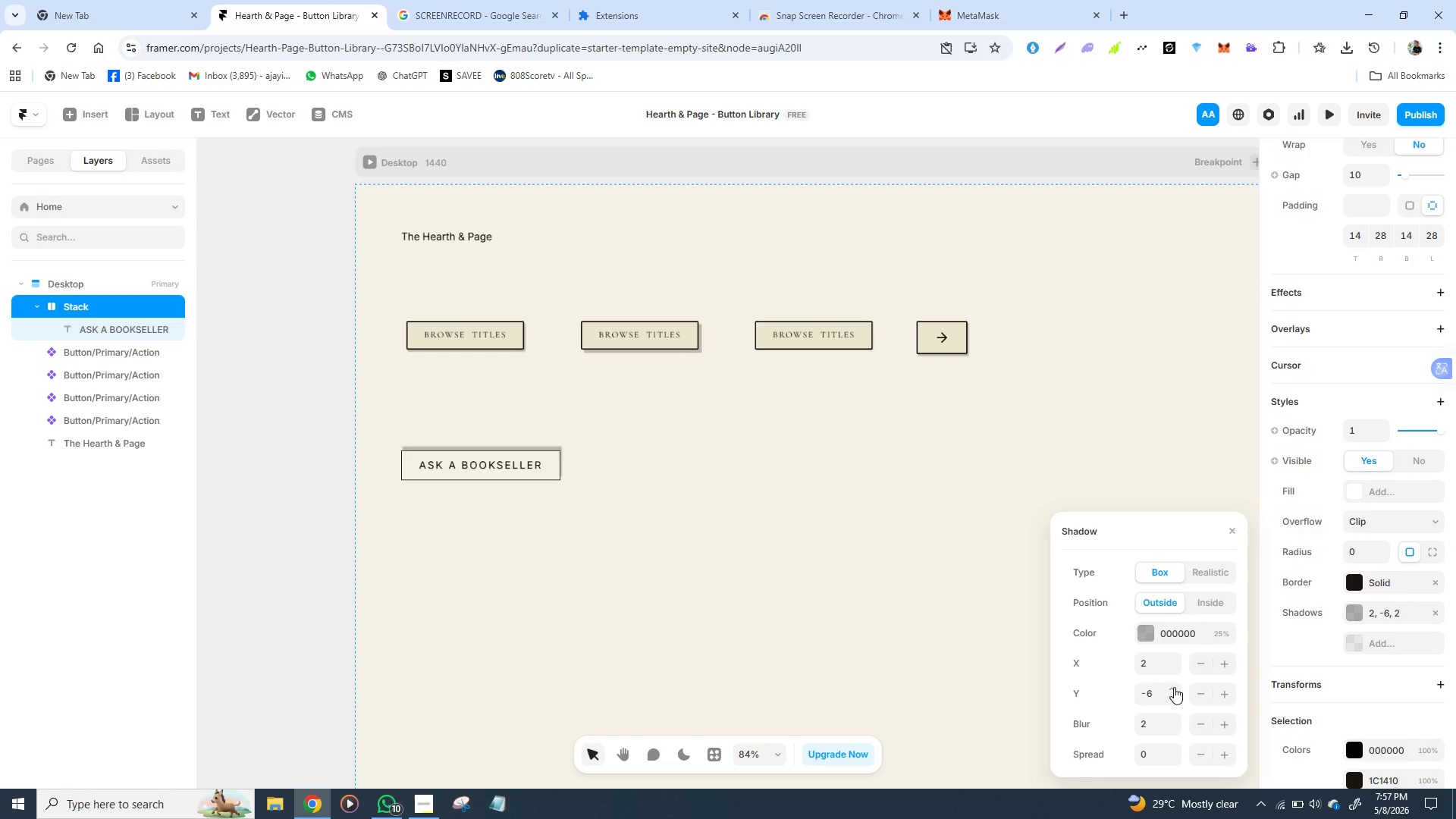 
double_click([1174, 687])
 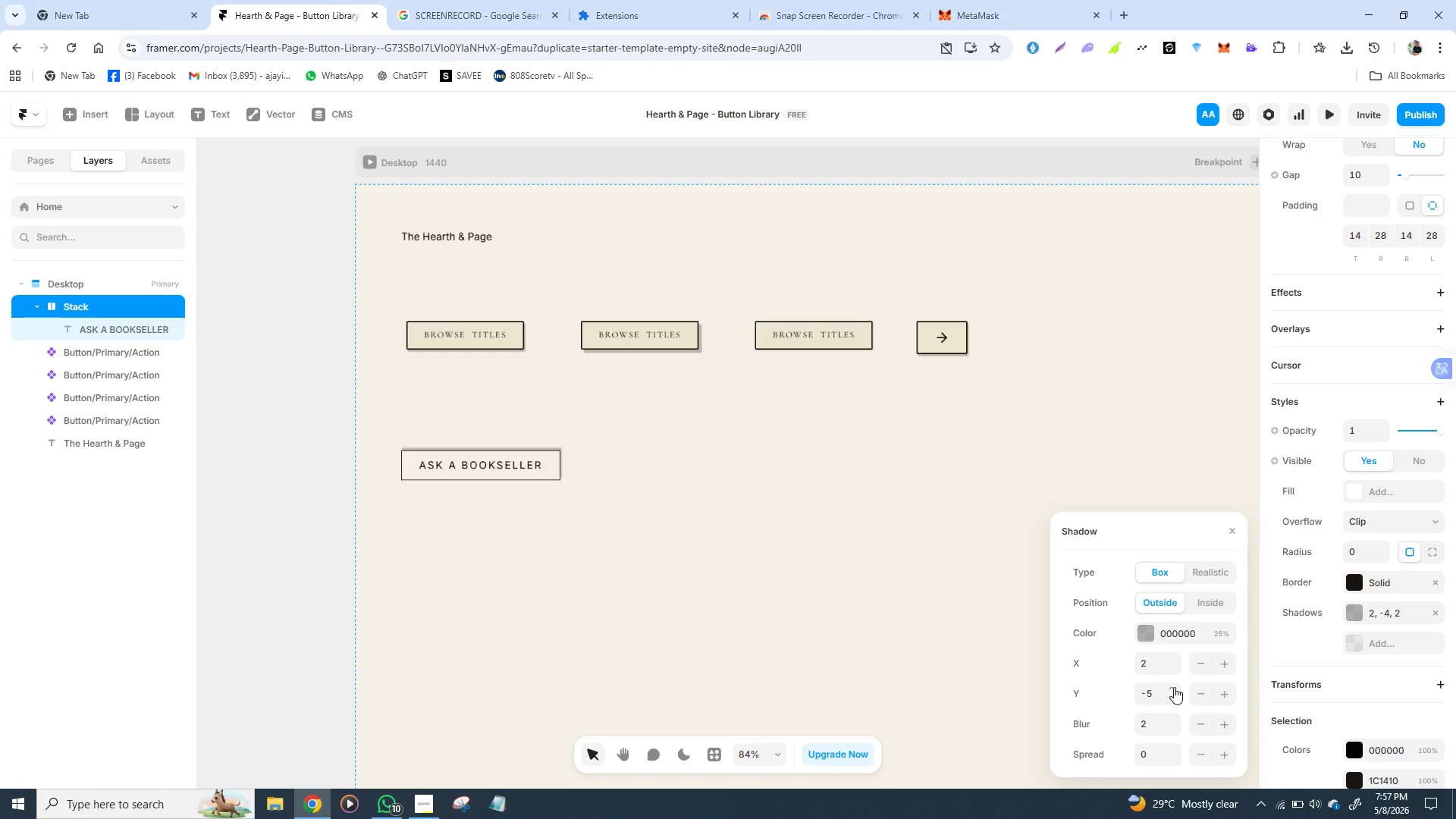 
triple_click([1174, 687])
 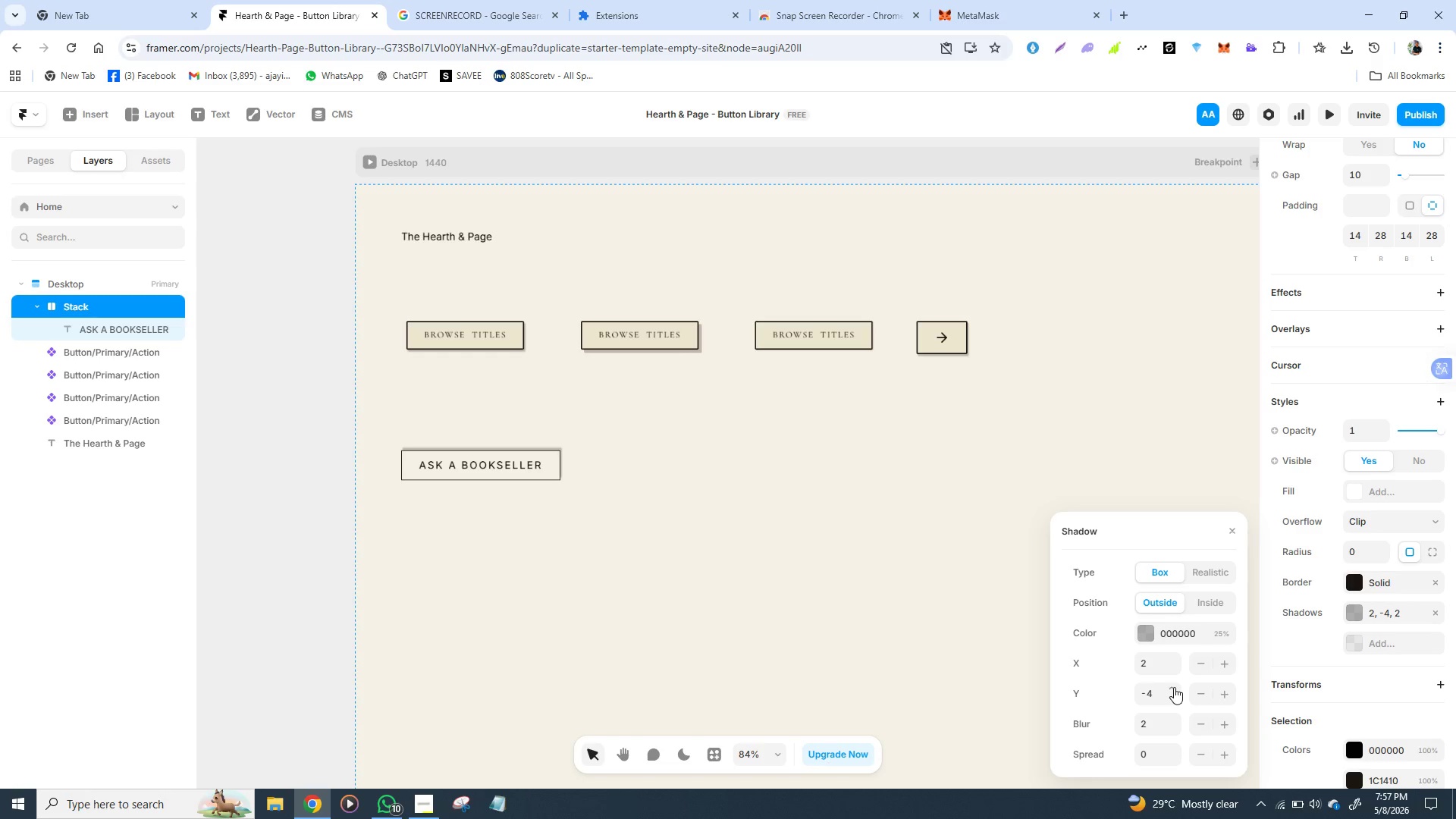 
triple_click([1174, 687])
 